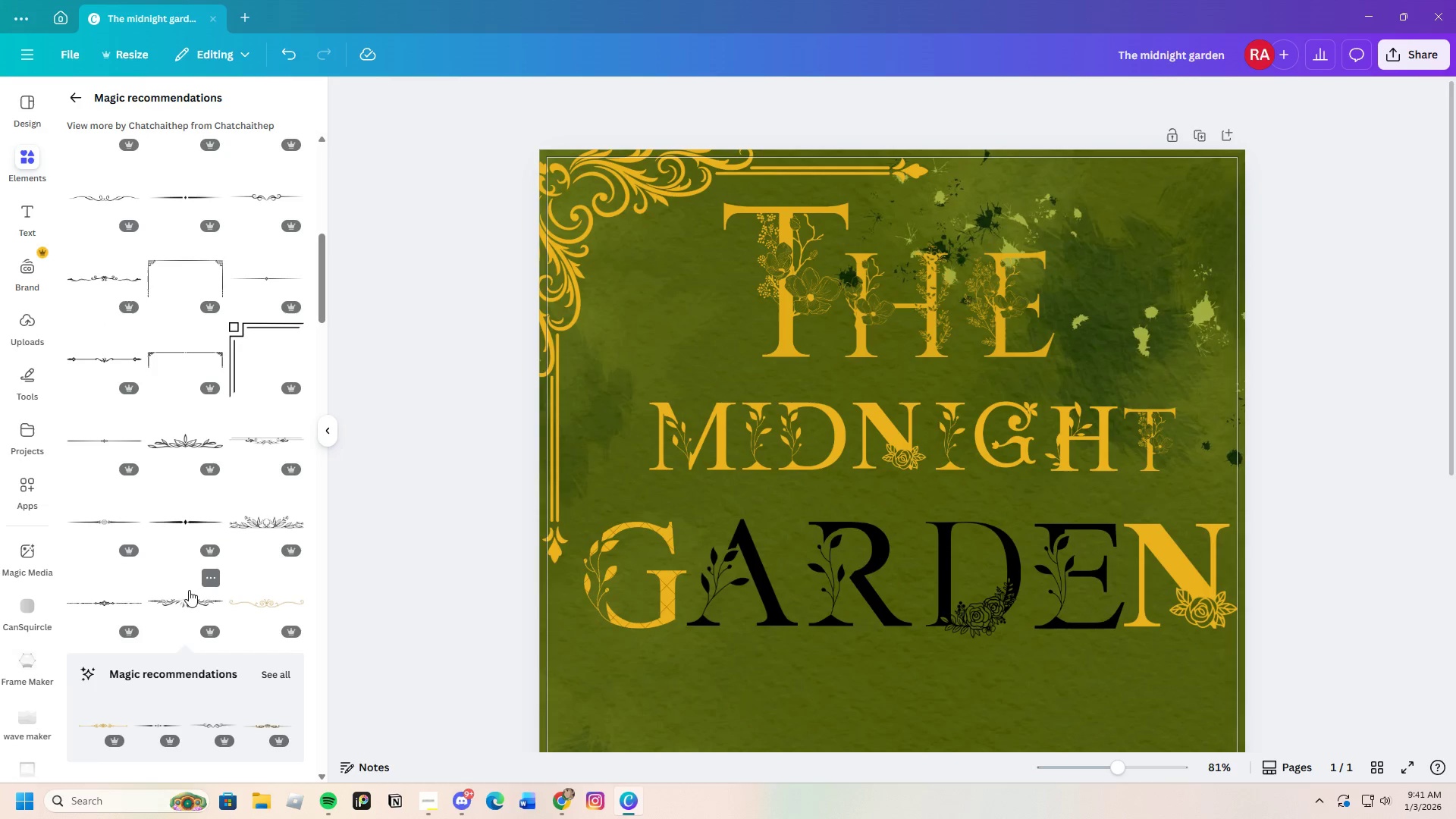 
left_click([189, 590])
 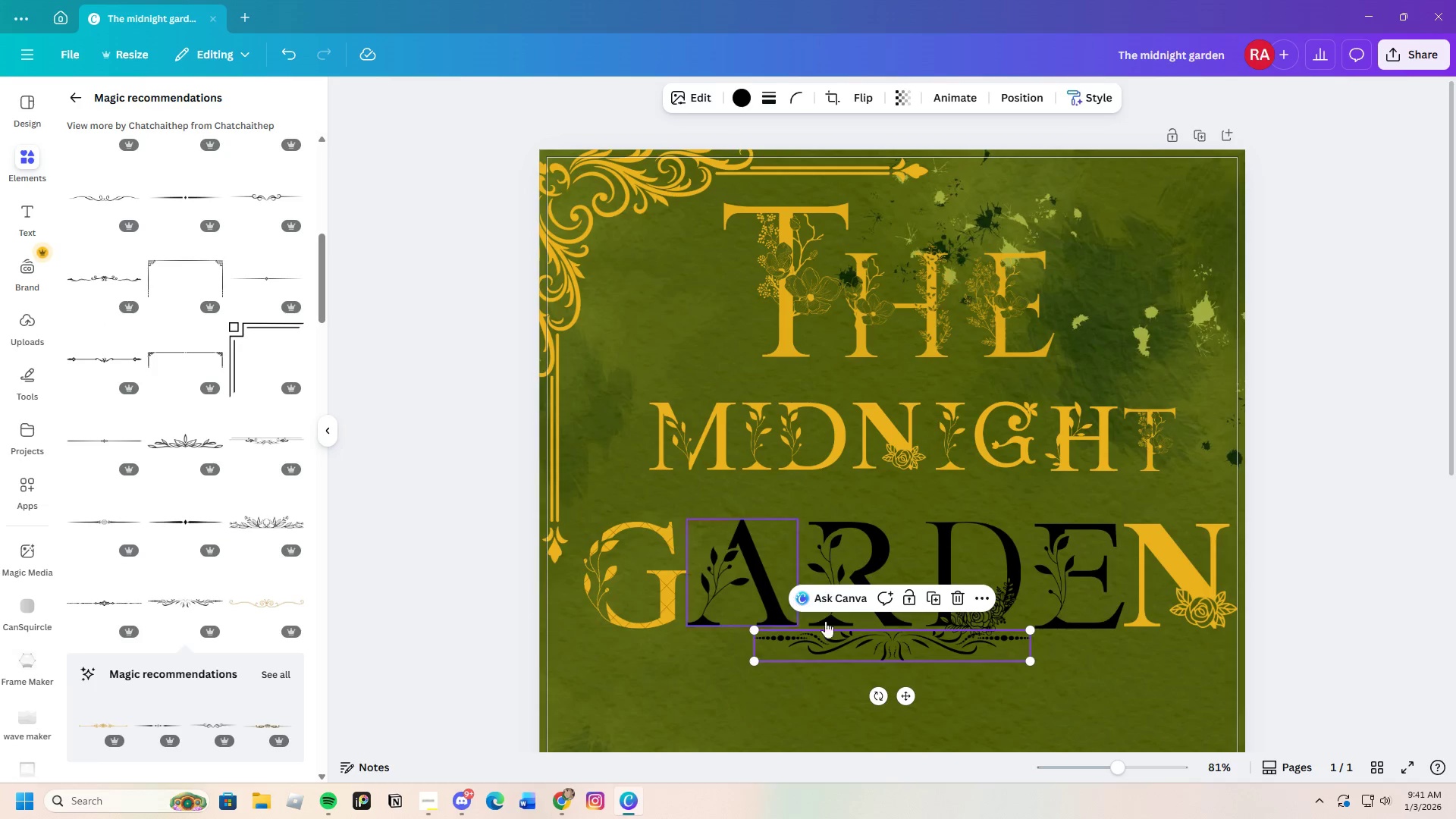 
left_click_drag(start_coordinate=[892, 643], to_coordinate=[893, 494])
 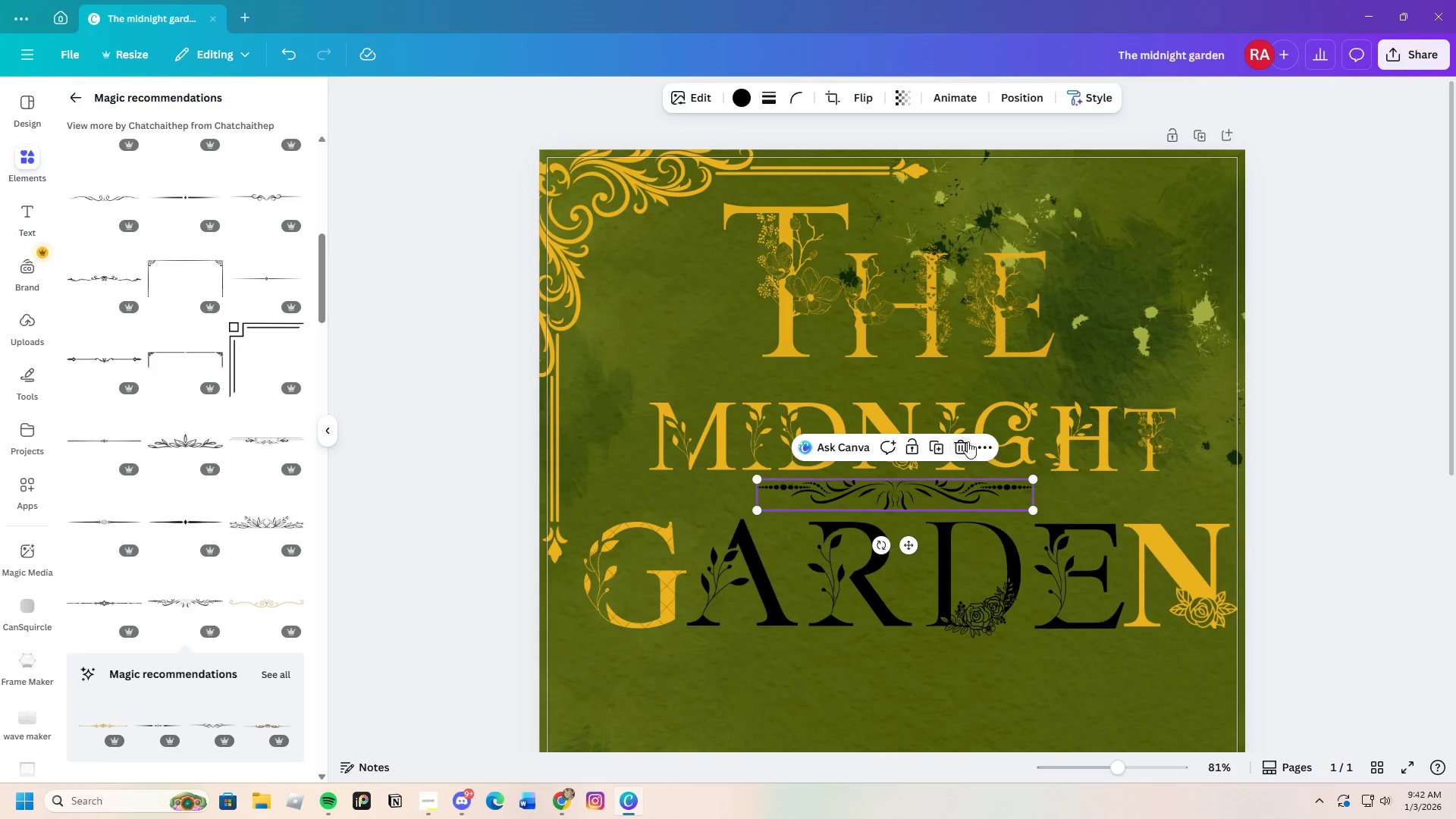 
left_click([952, 445])
 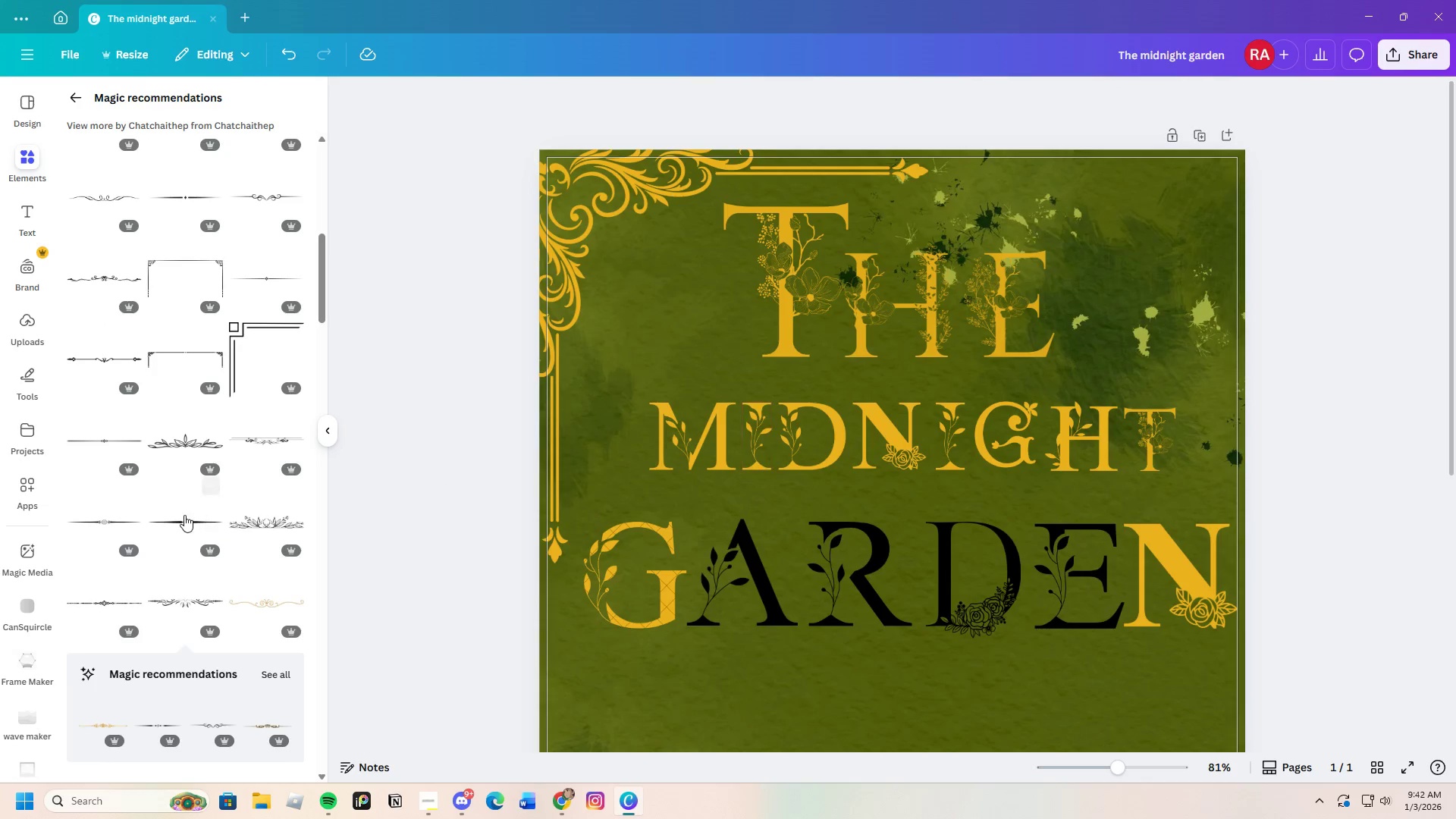 
scroll: coordinate [184, 515], scroll_direction: up, amount: 3.0
 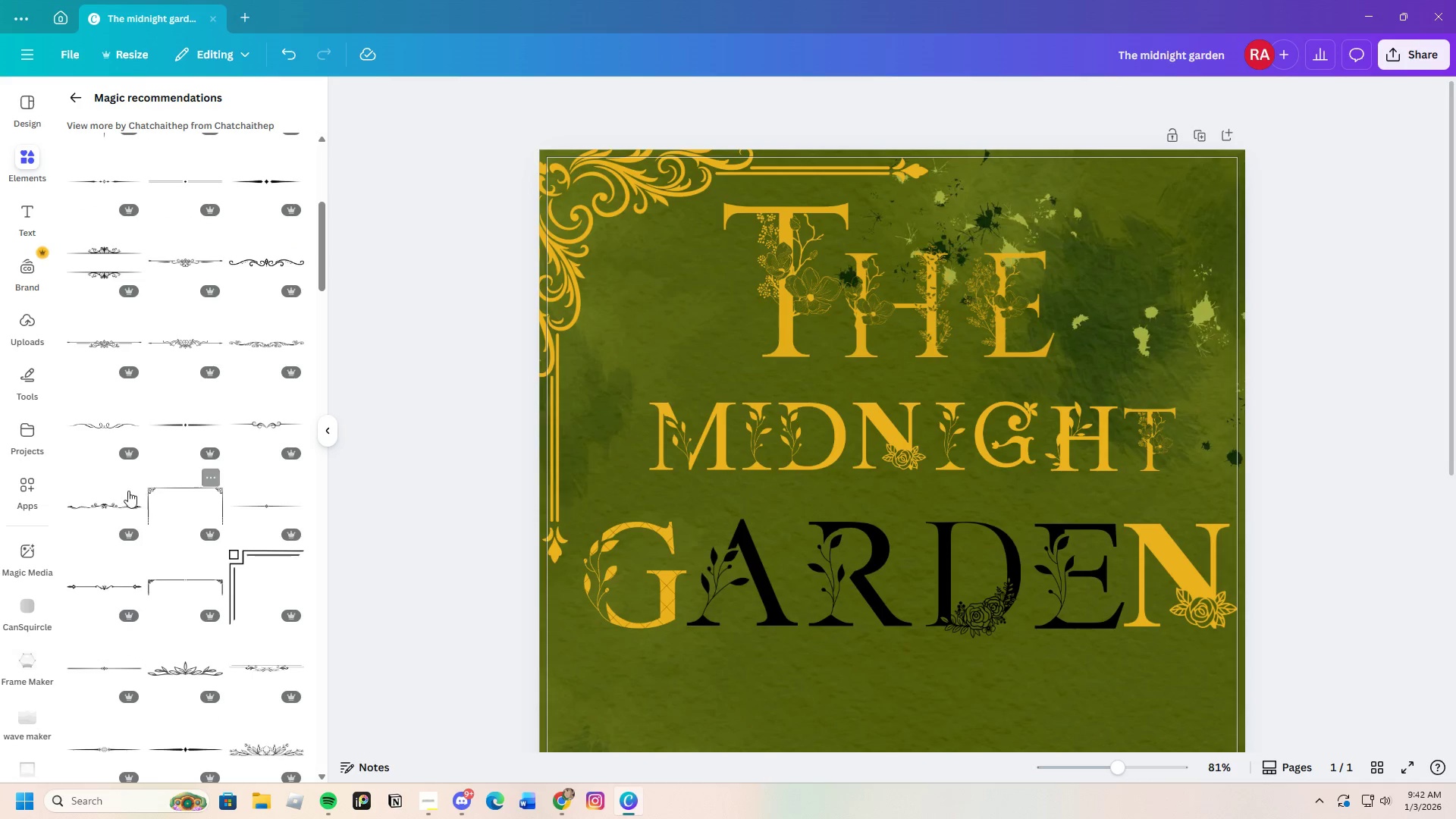 
left_click([107, 497])
 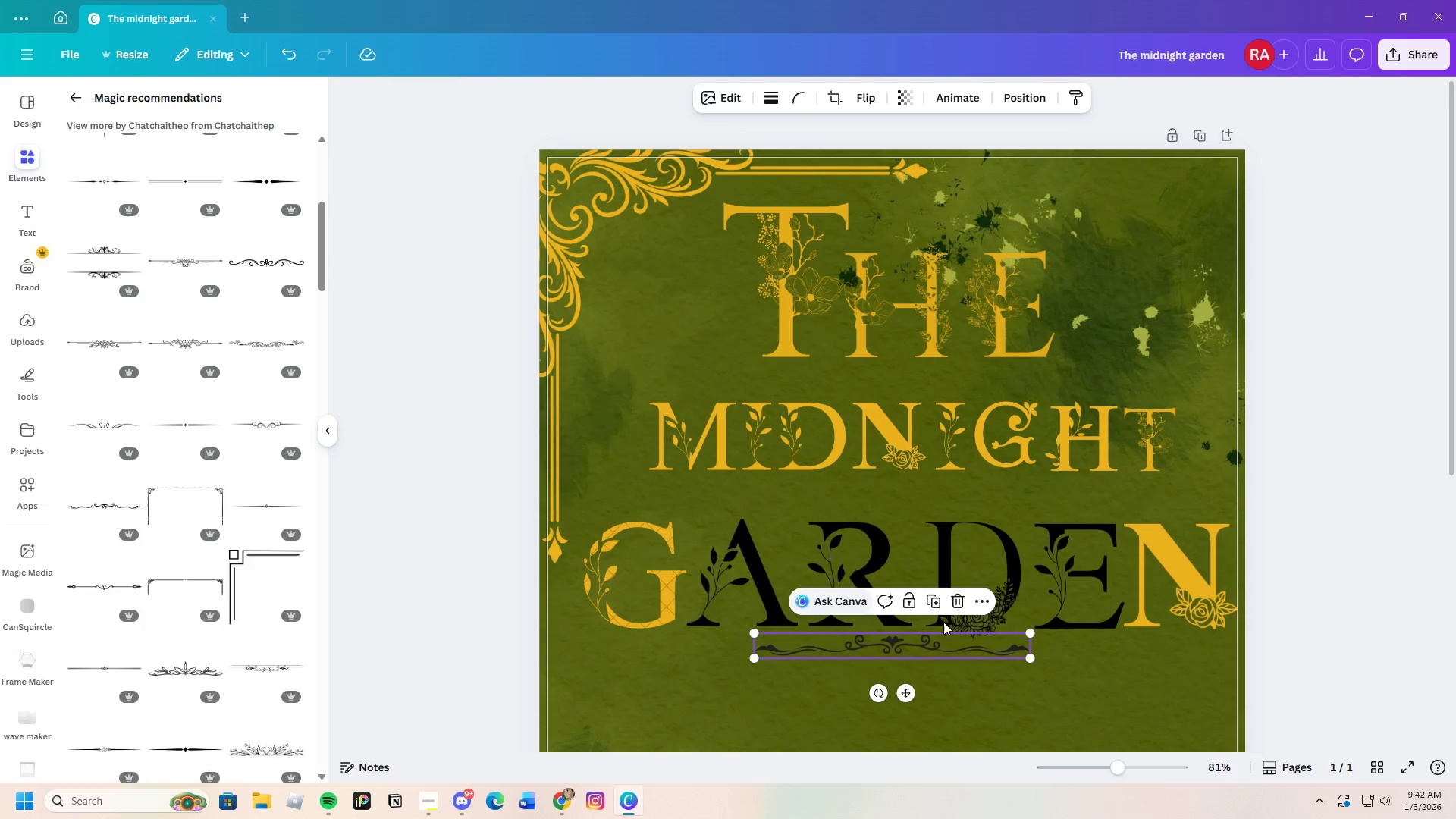 
left_click_drag(start_coordinate=[938, 647], to_coordinate=[940, 488])
 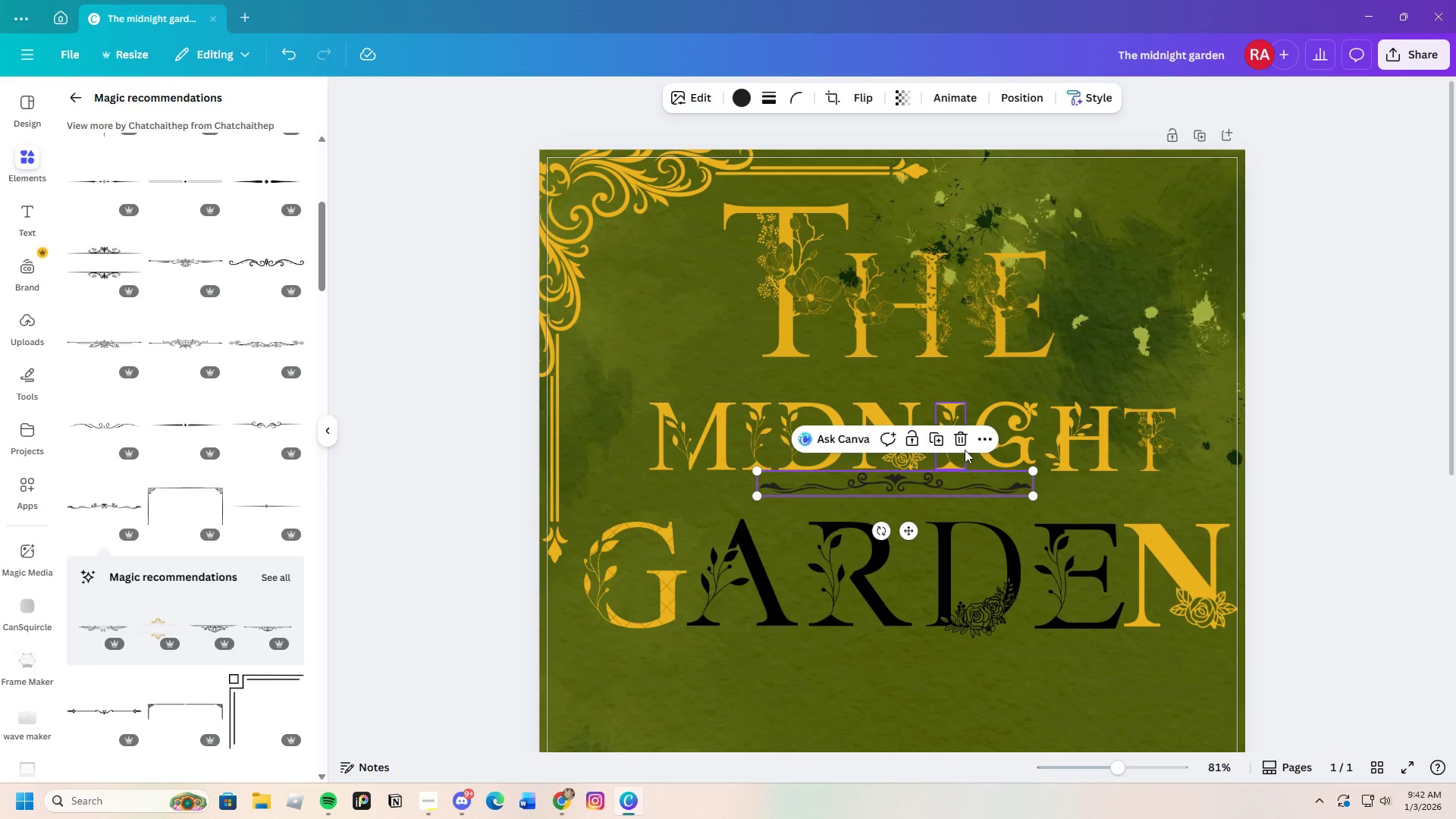 
left_click([961, 438])
 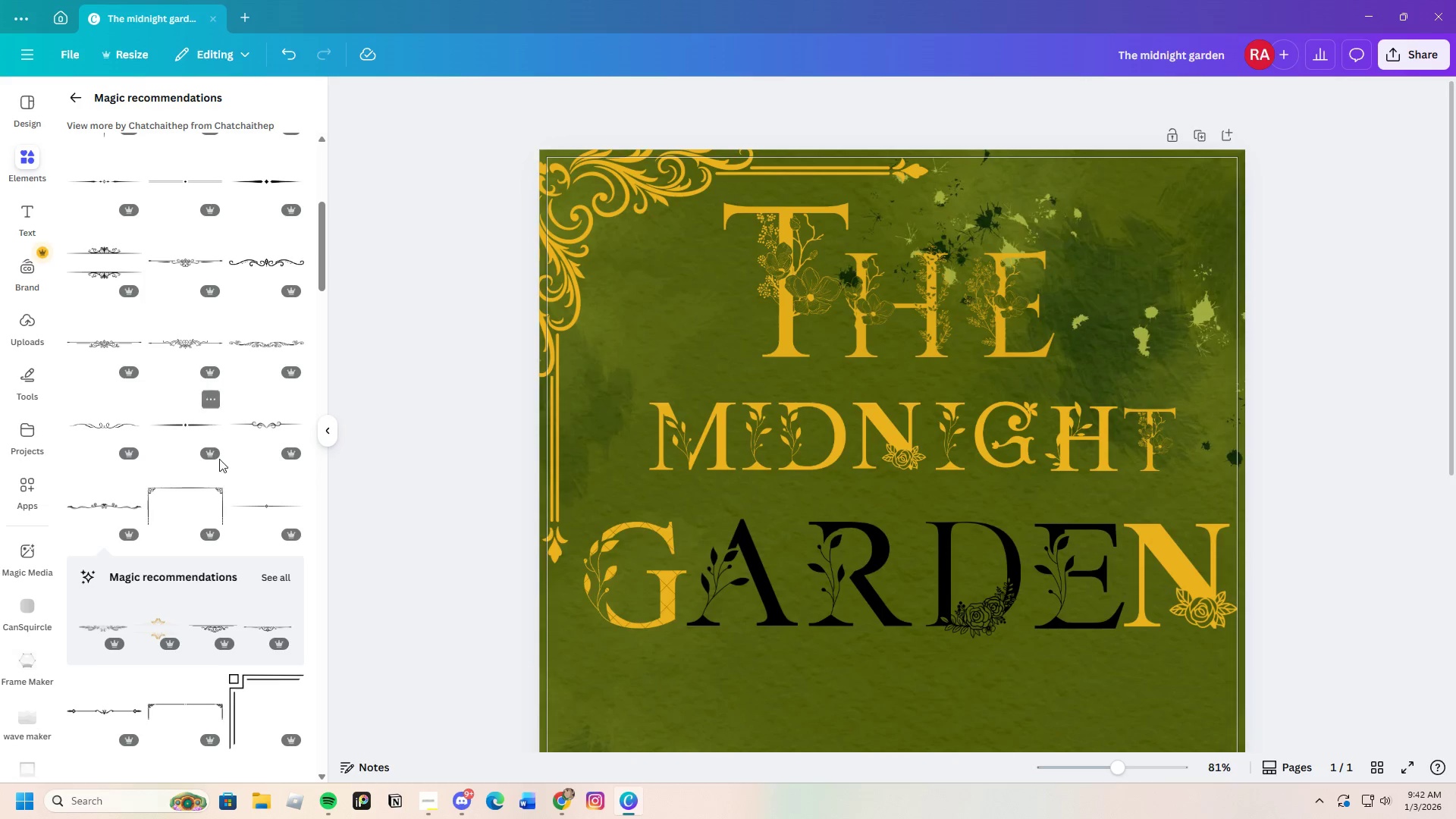 
scroll: coordinate [218, 362], scroll_direction: up, amount: 6.0
 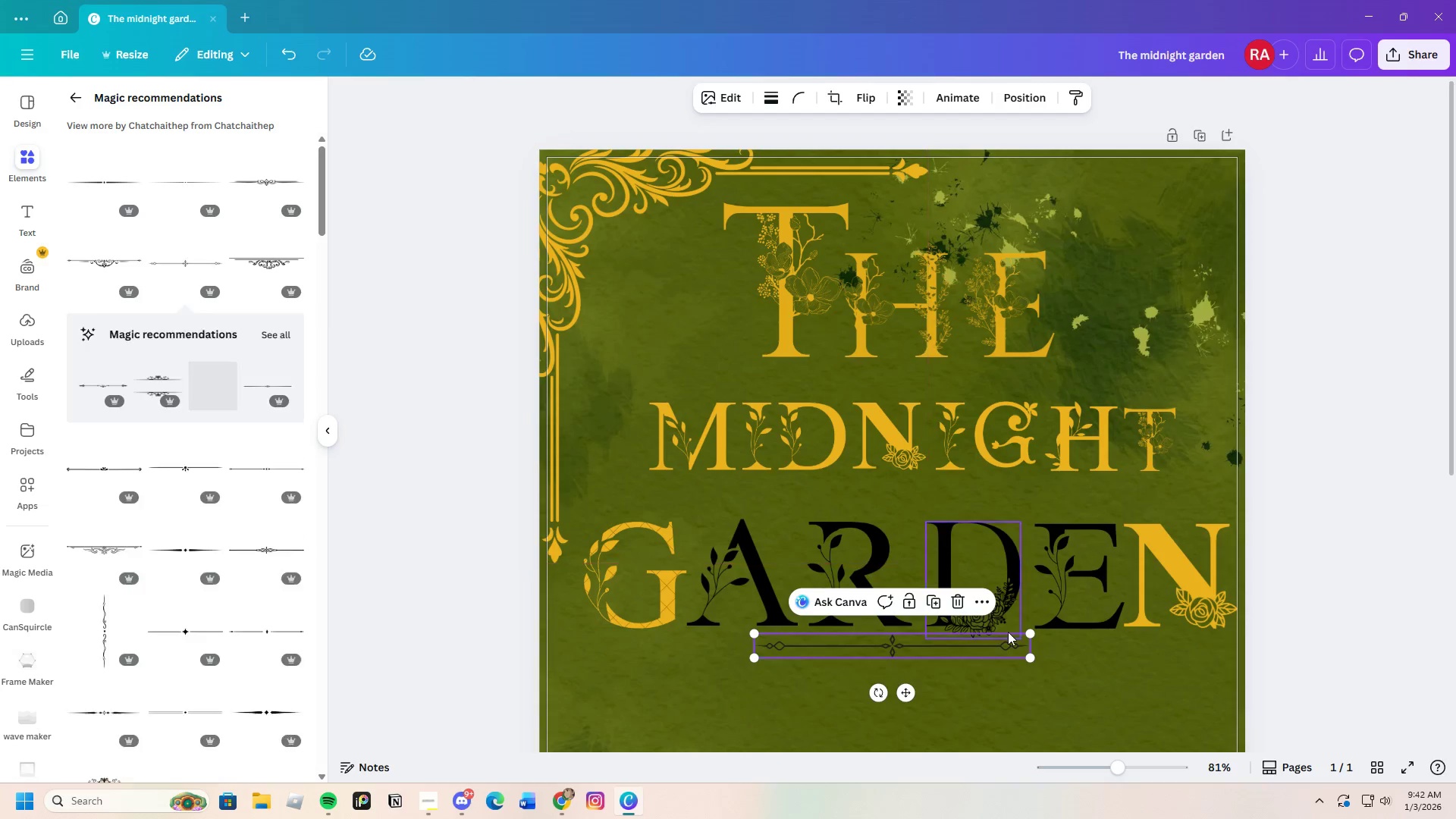 
left_click_drag(start_coordinate=[959, 657], to_coordinate=[959, 494])
 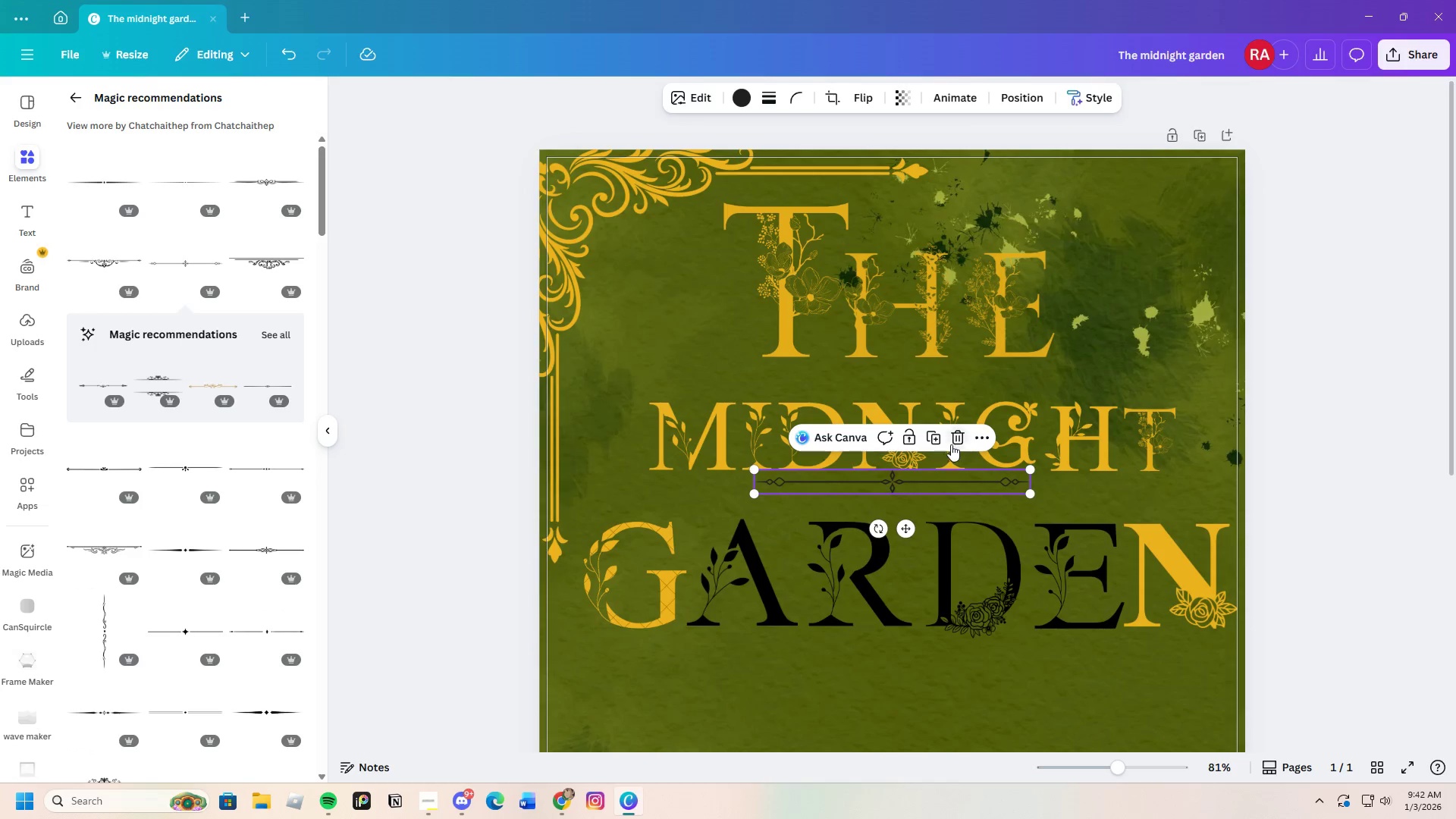 
left_click([955, 442])
 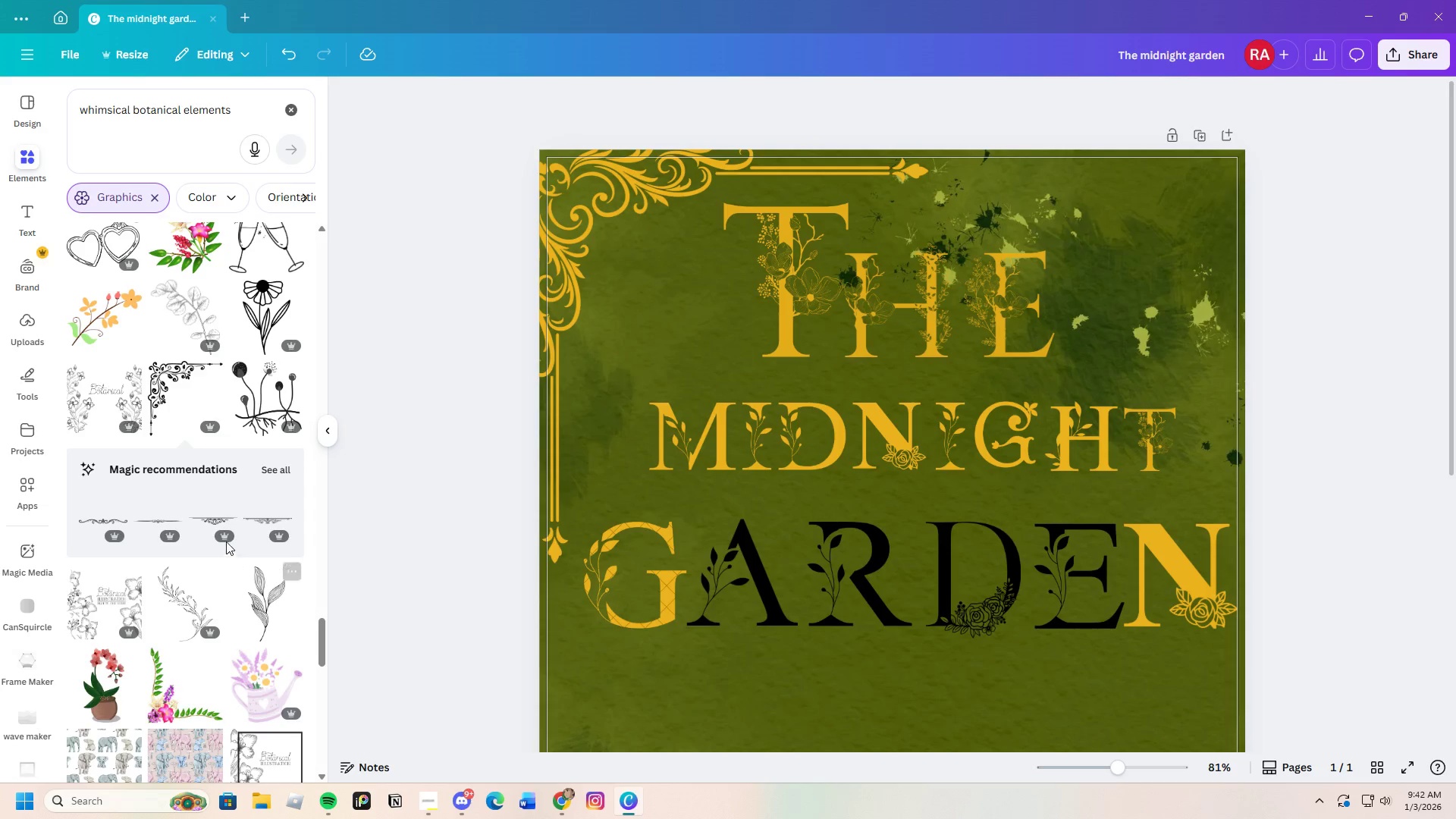 
left_click([268, 463])
 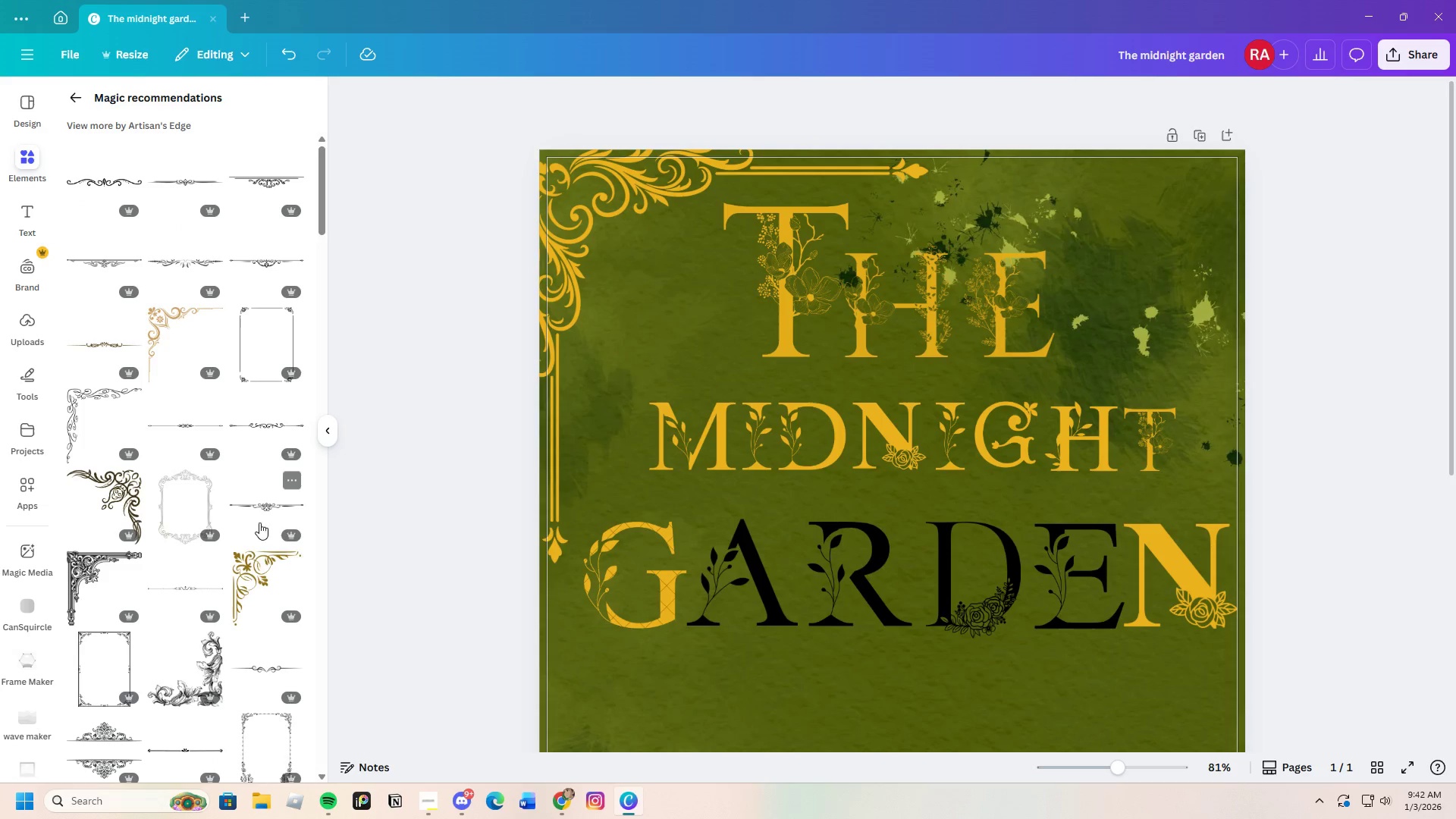 
scroll: coordinate [251, 607], scroll_direction: down, amount: 21.0
 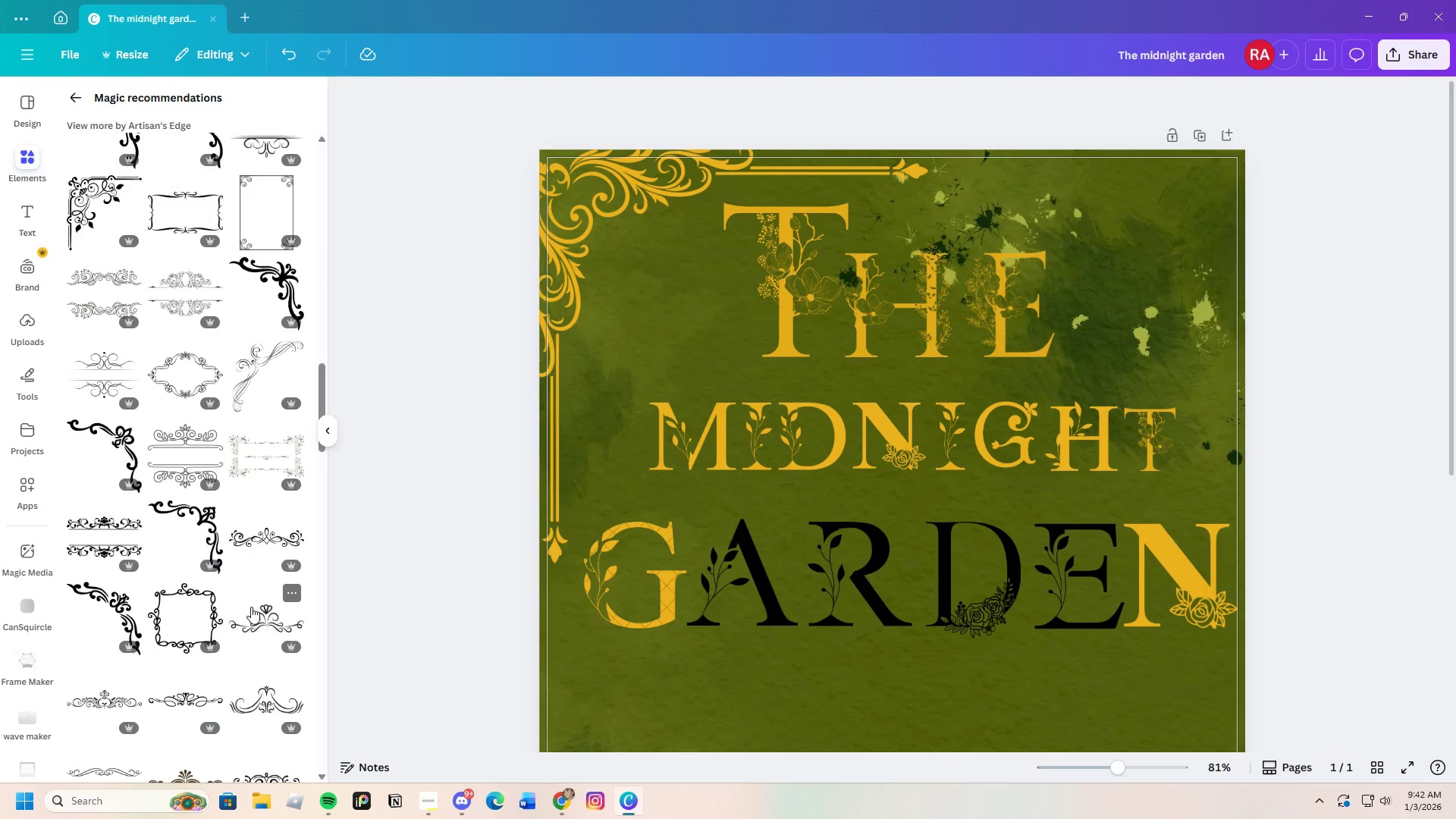 
scroll: coordinate [247, 605], scroll_direction: down, amount: 13.0
 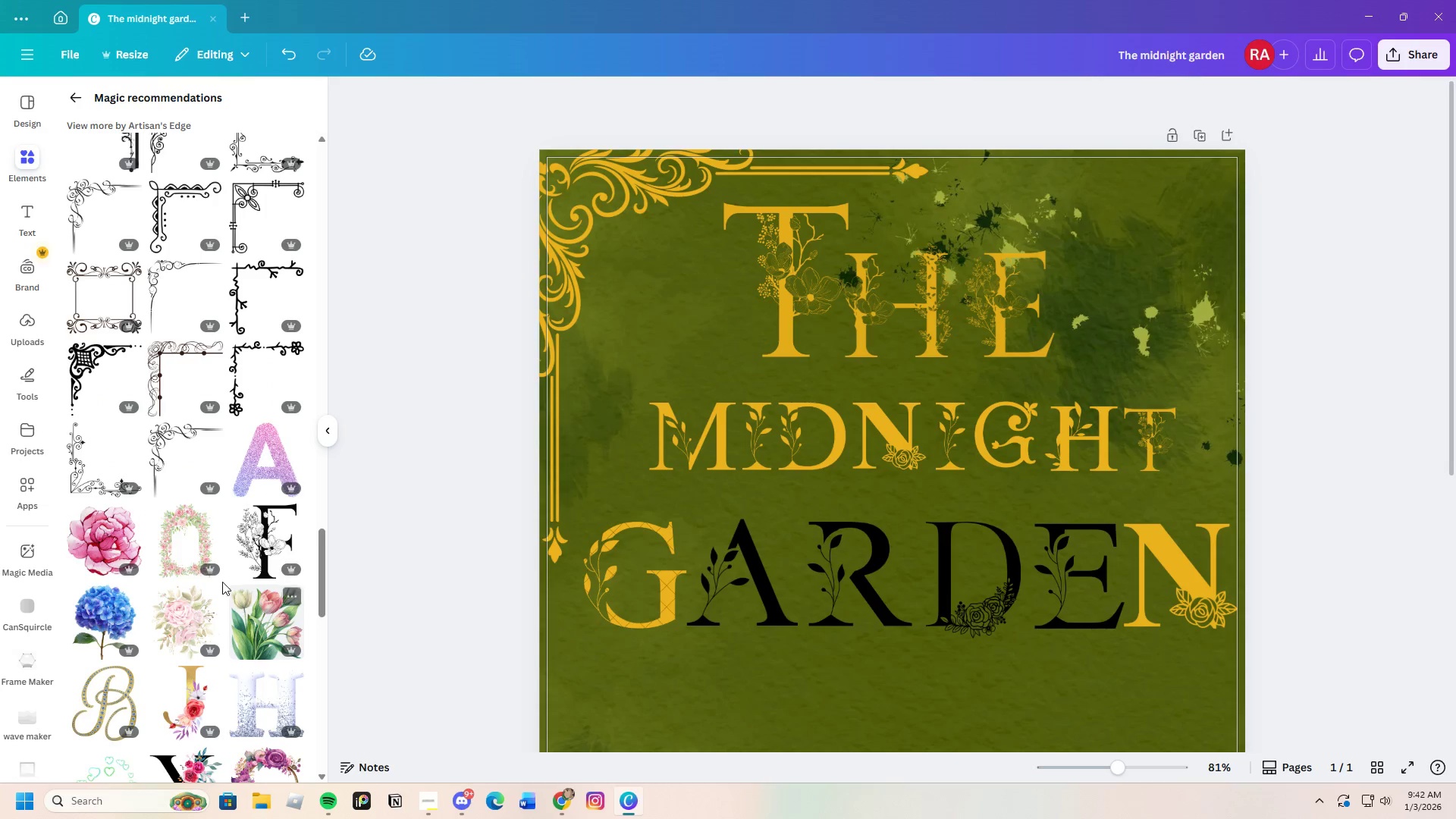 
scroll: coordinate [176, 557], scroll_direction: up, amount: 19.0
 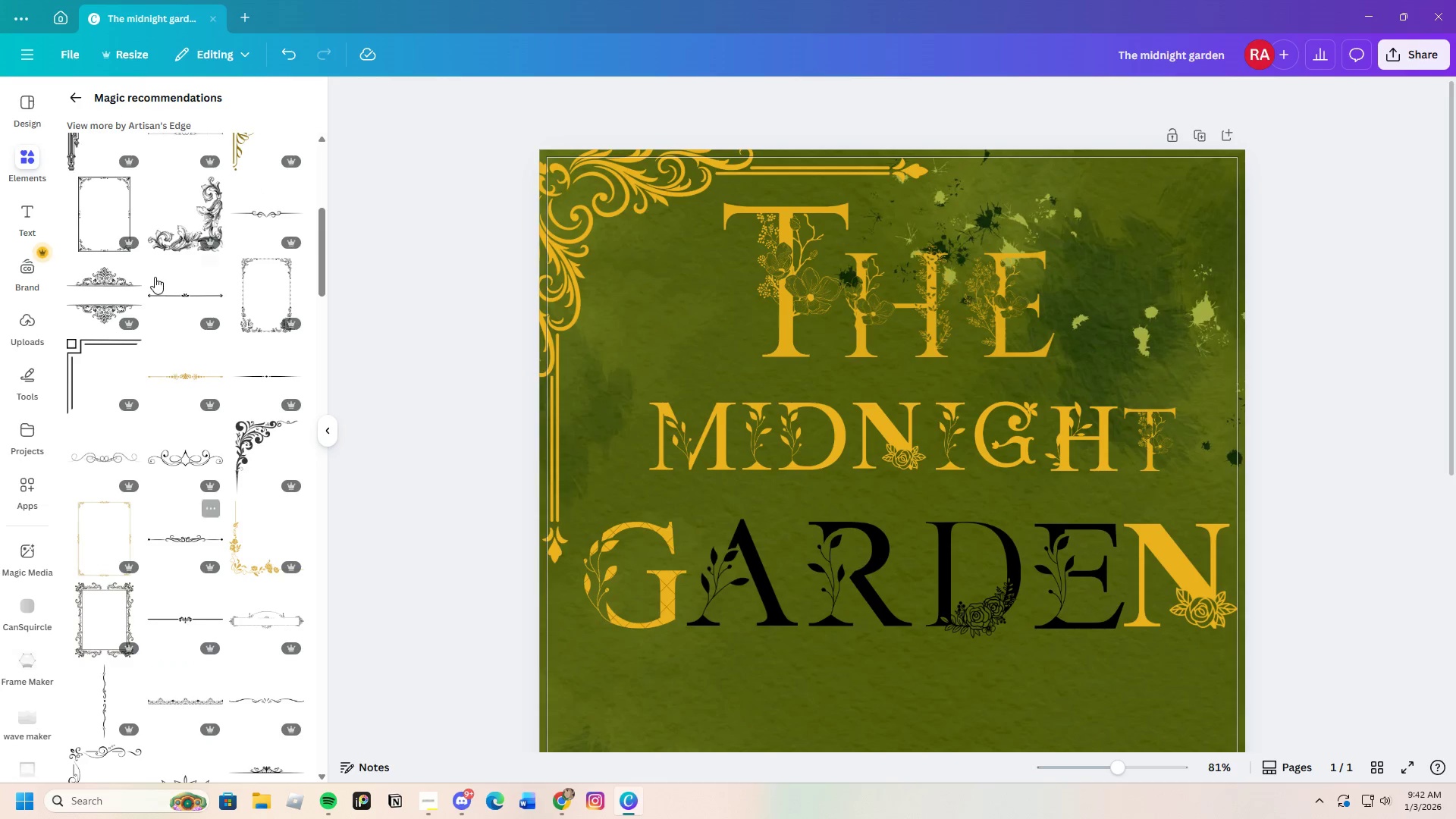 
left_click([174, 290])
 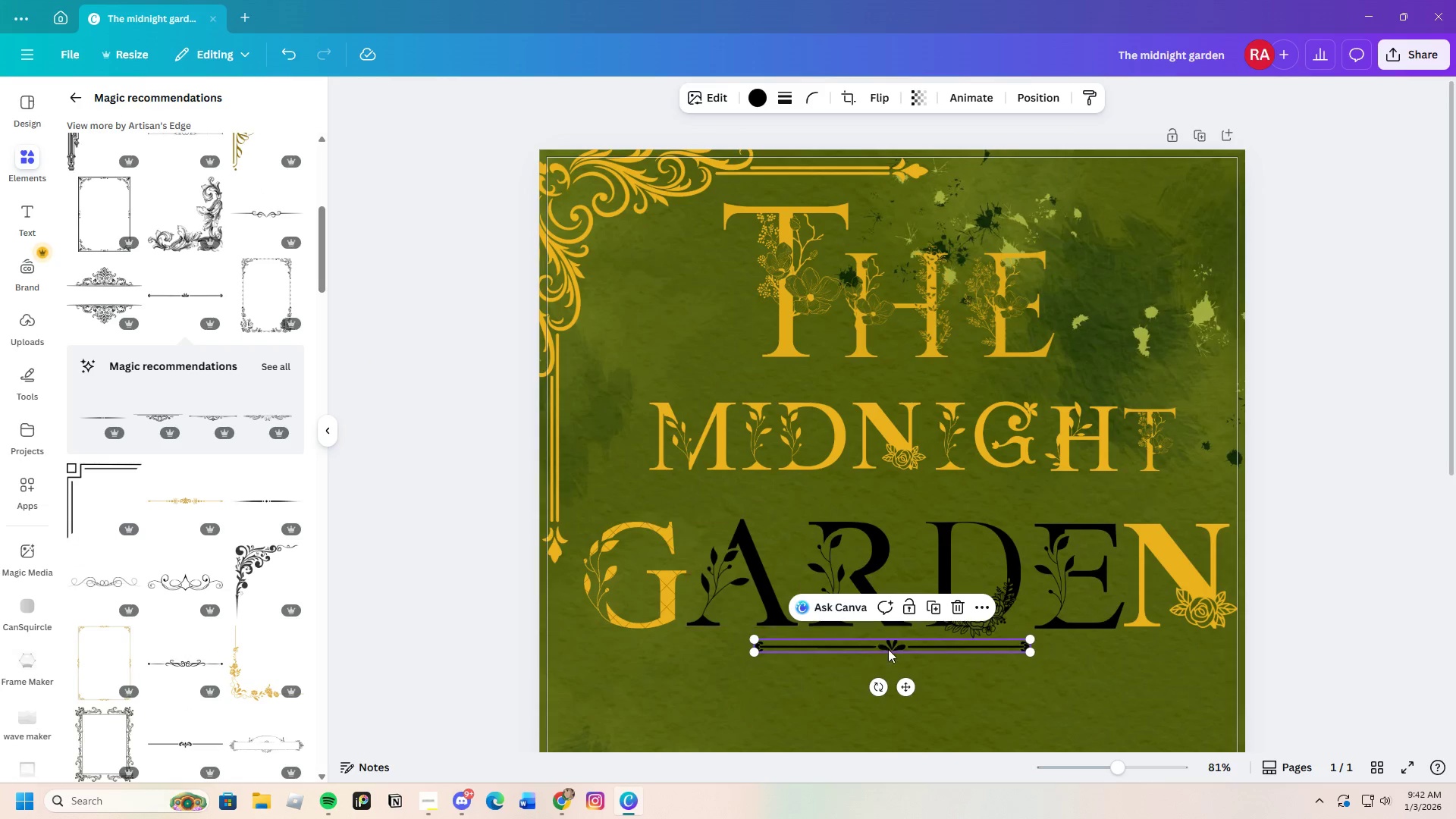 
left_click_drag(start_coordinate=[876, 644], to_coordinate=[883, 384])
 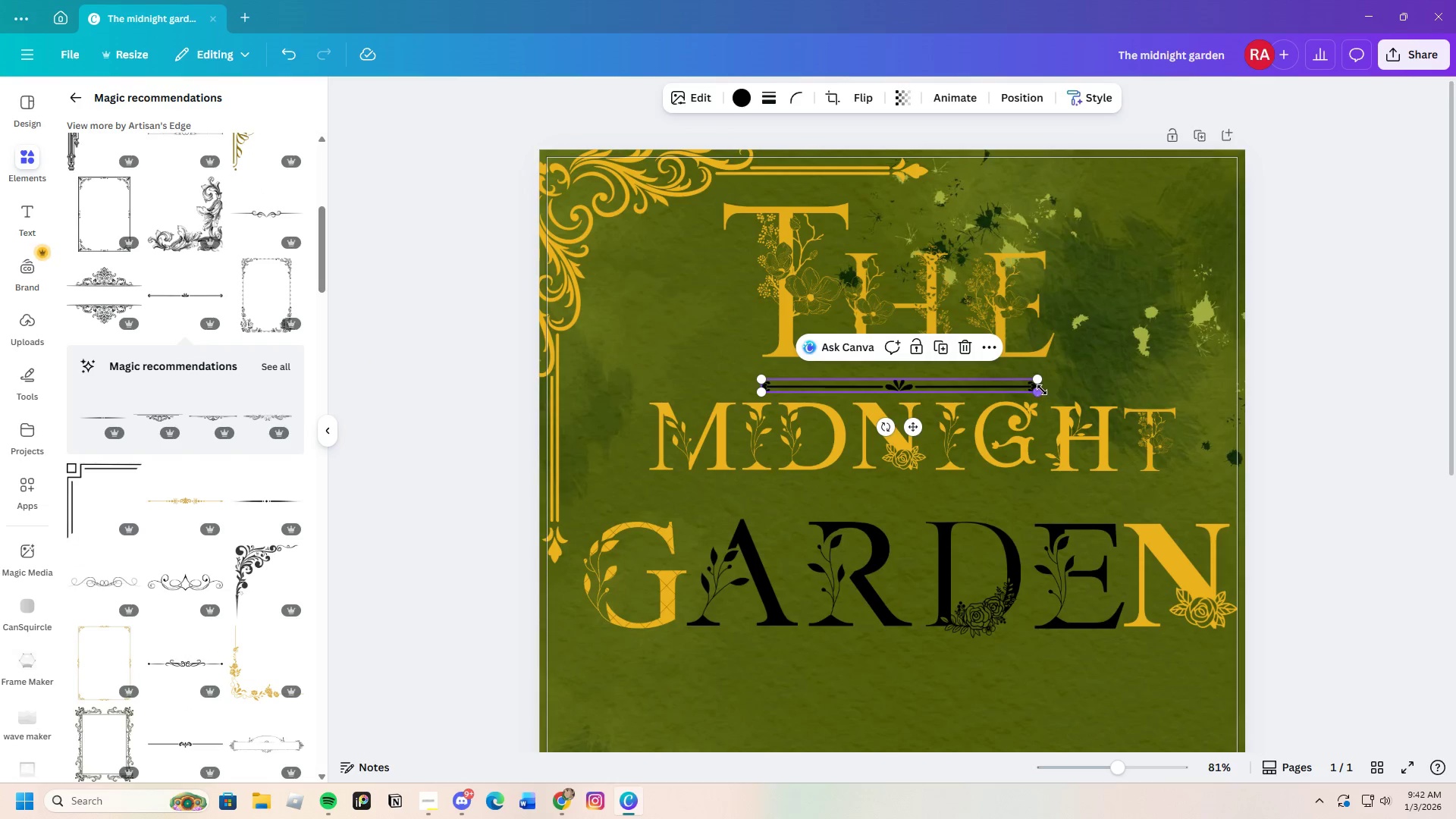 
left_click_drag(start_coordinate=[1040, 390], to_coordinate=[1107, 386])
 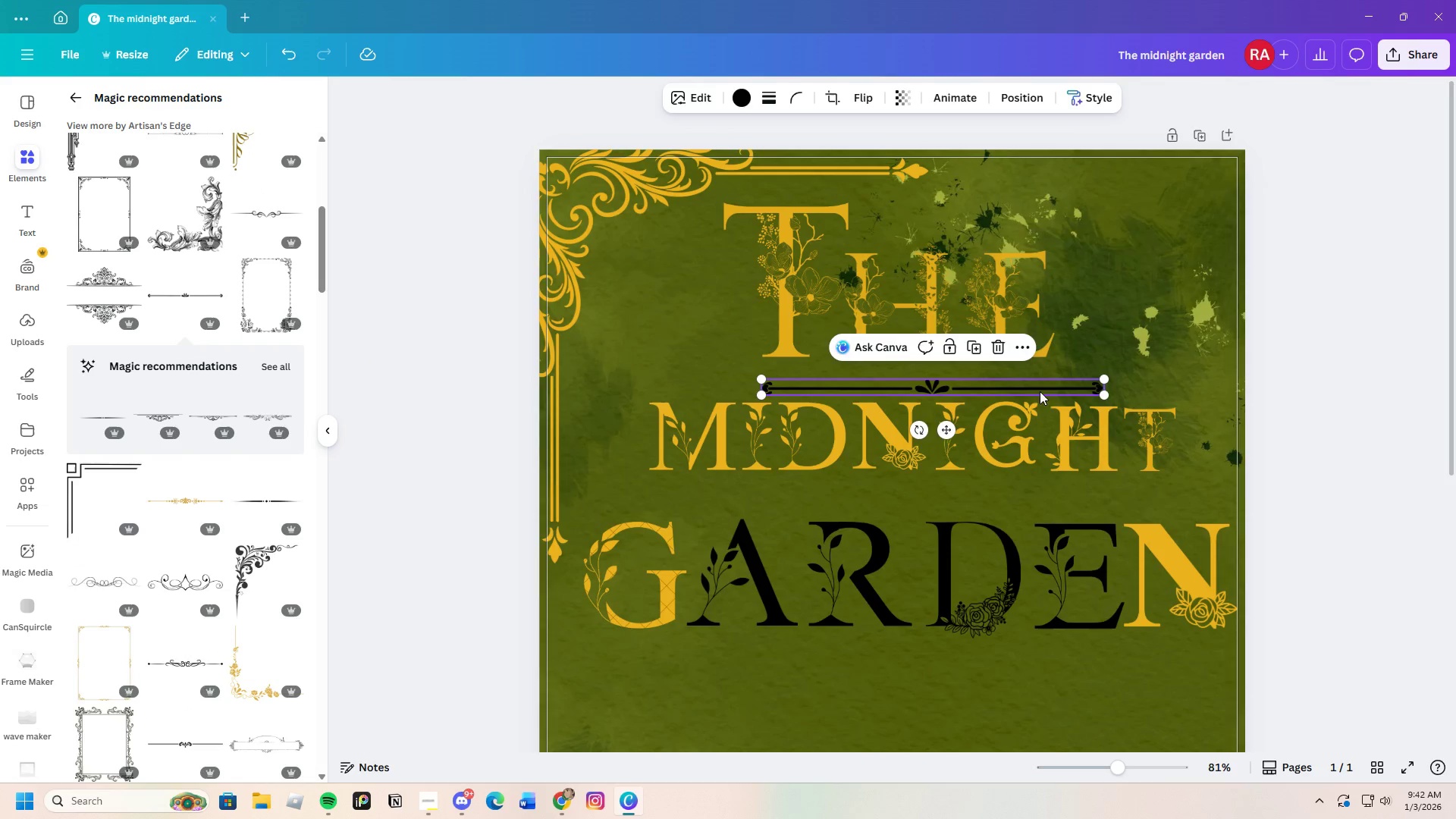 
left_click_drag(start_coordinate=[1035, 391], to_coordinate=[1012, 389])
 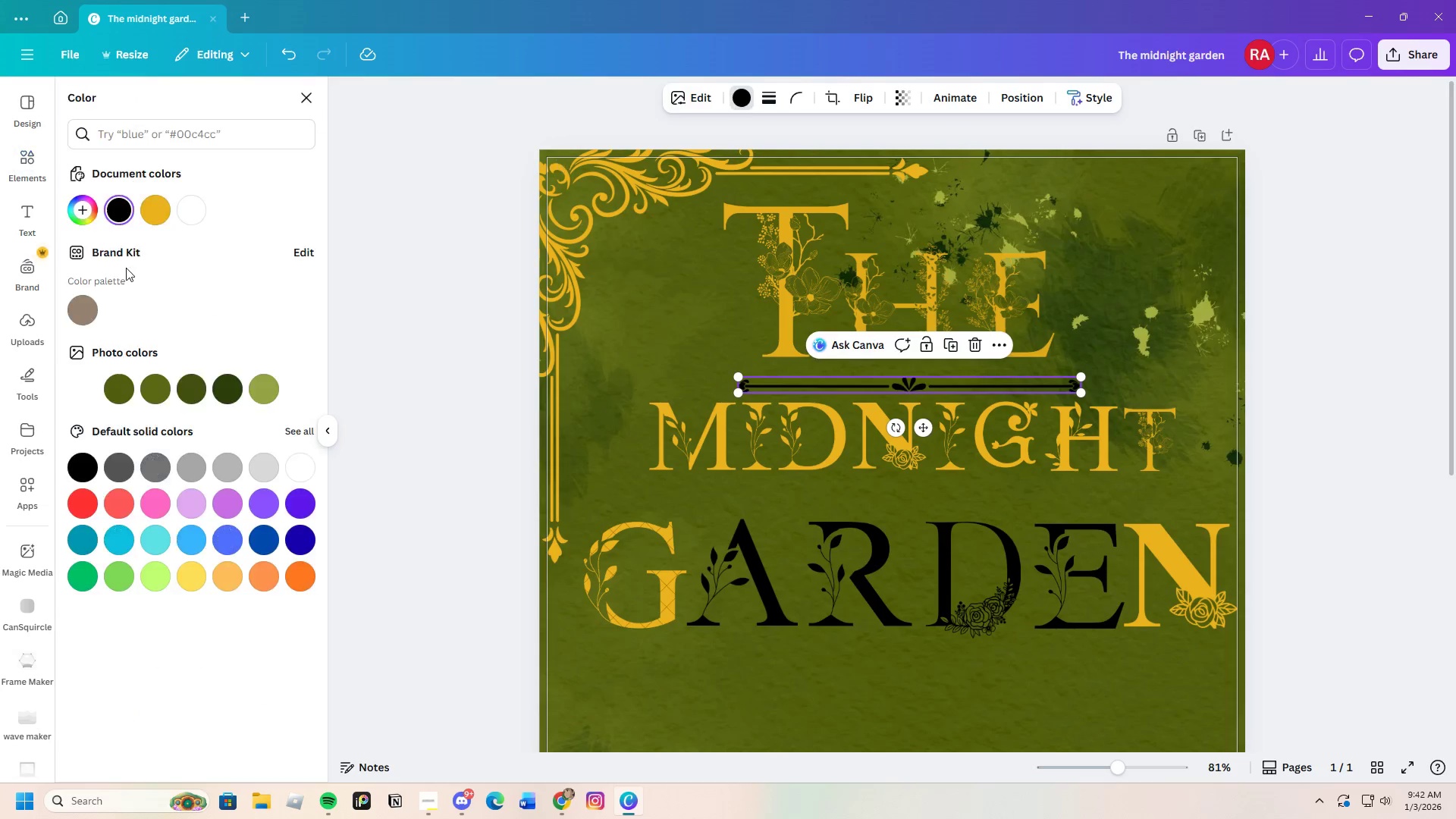 
left_click([171, 210])
 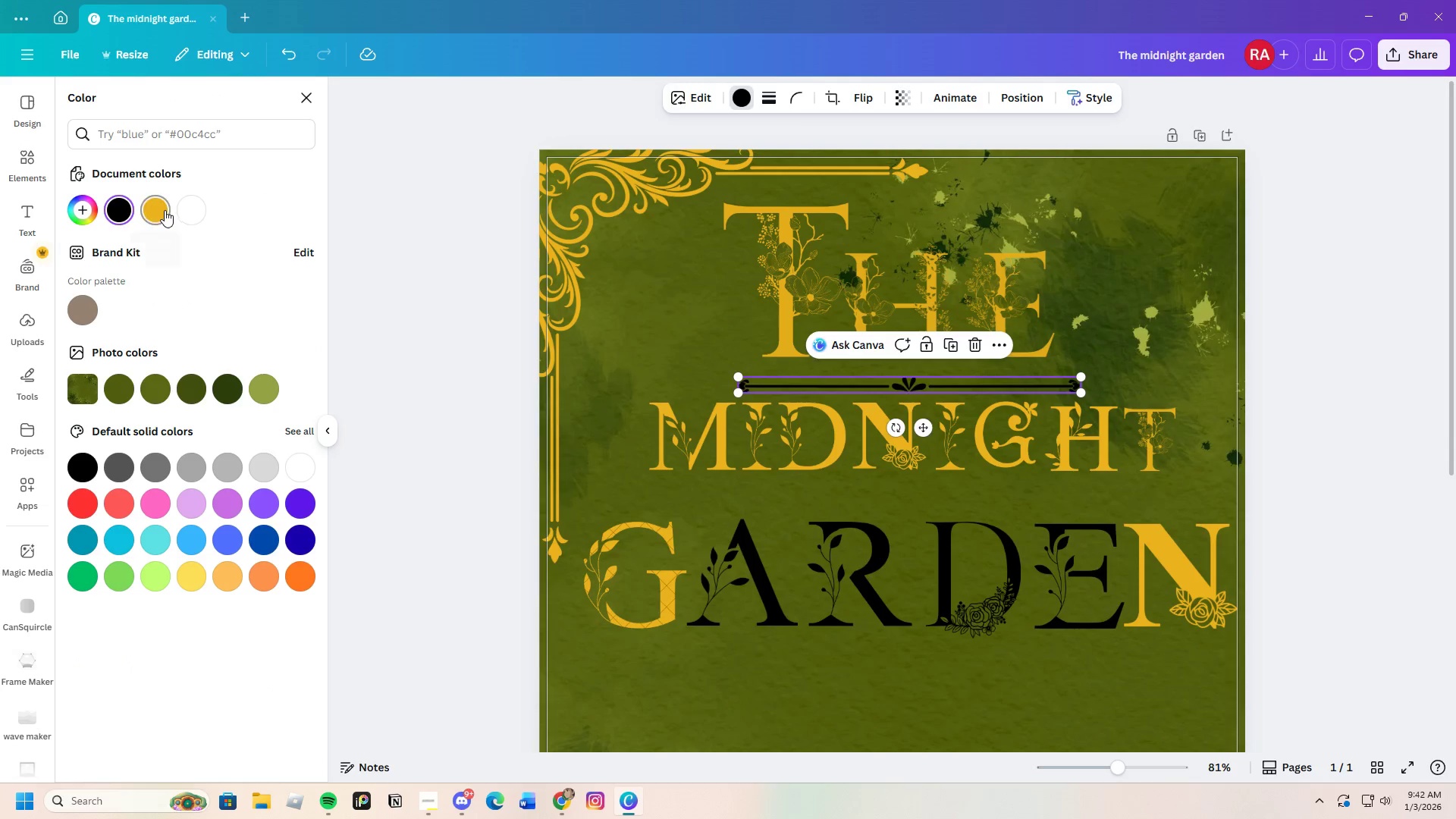 
left_click([164, 210])
 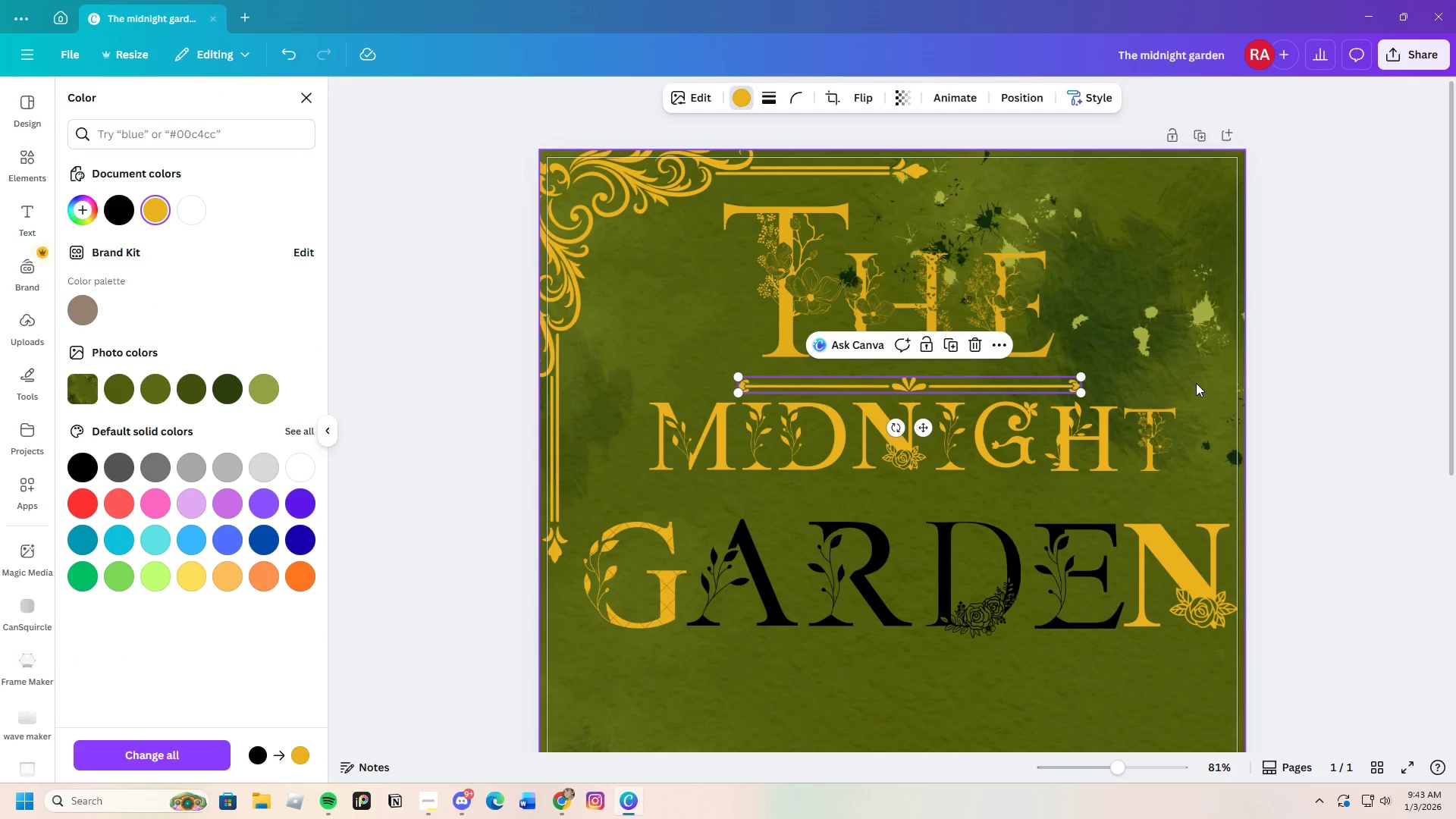 
left_click([934, 381])
 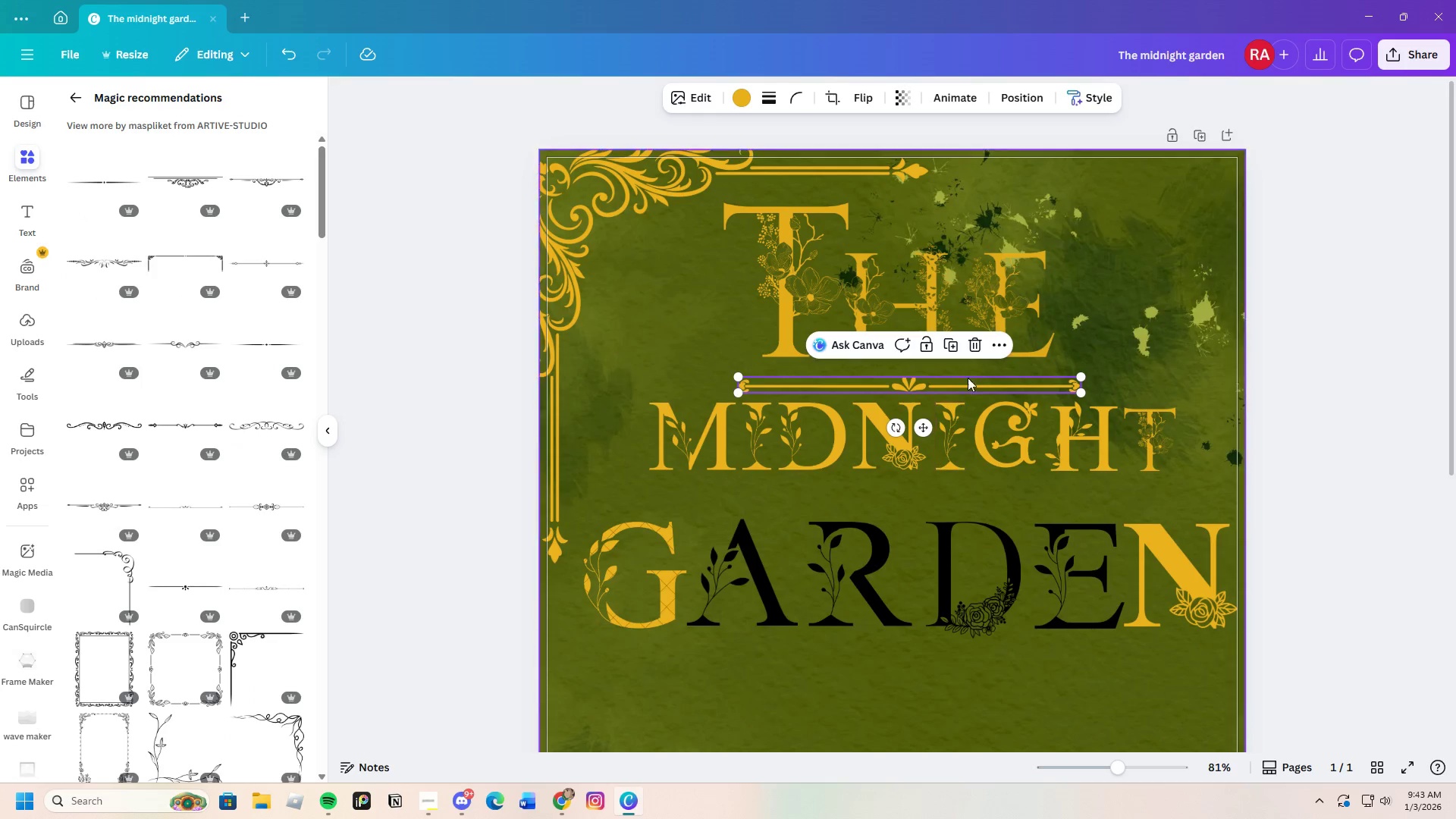 
left_click([977, 340])
 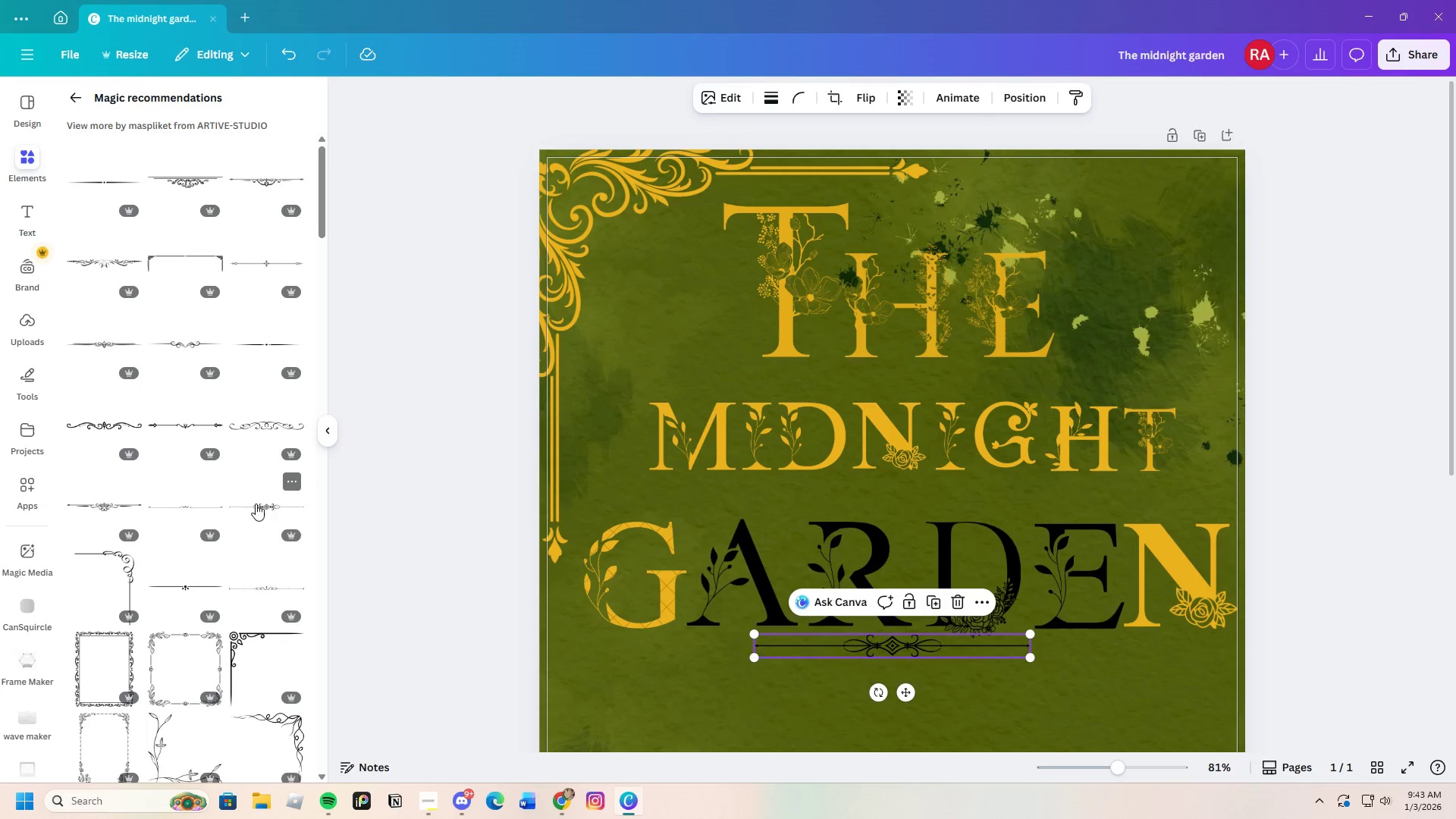 
left_click_drag(start_coordinate=[888, 645], to_coordinate=[889, 391])
 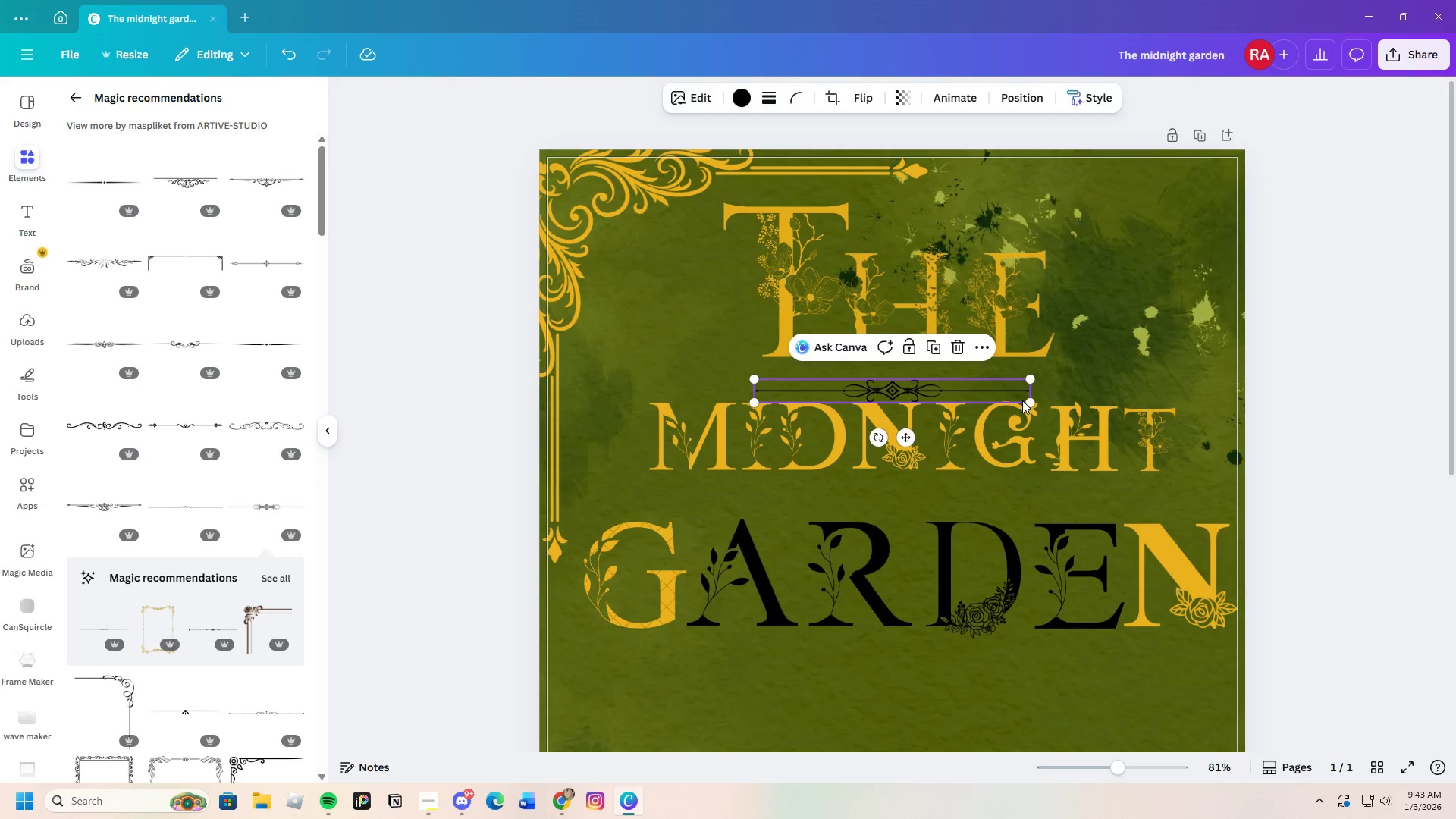 
left_click_drag(start_coordinate=[1034, 397], to_coordinate=[1194, 391])
 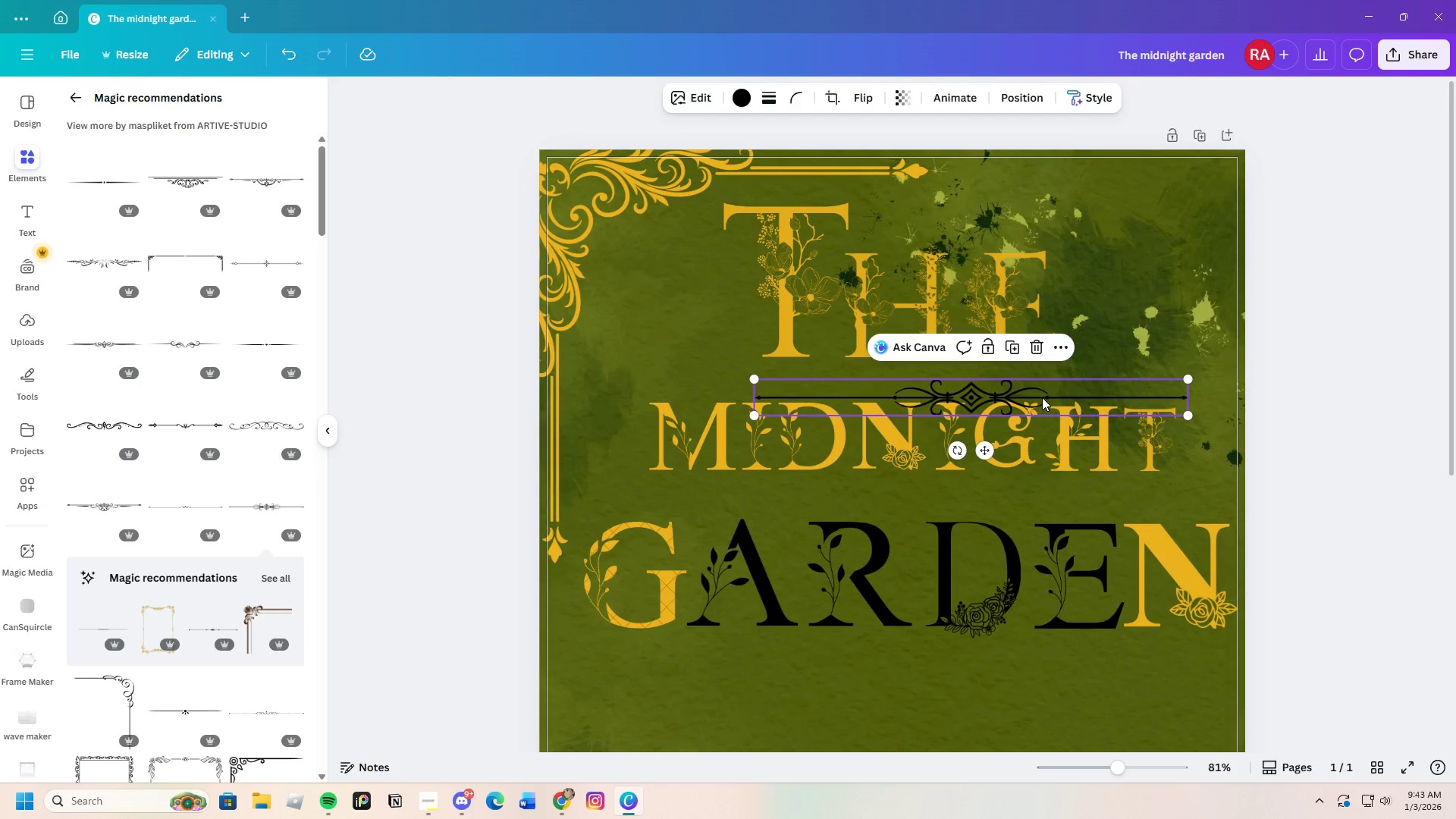 
left_click_drag(start_coordinate=[1040, 397], to_coordinate=[981, 385])
 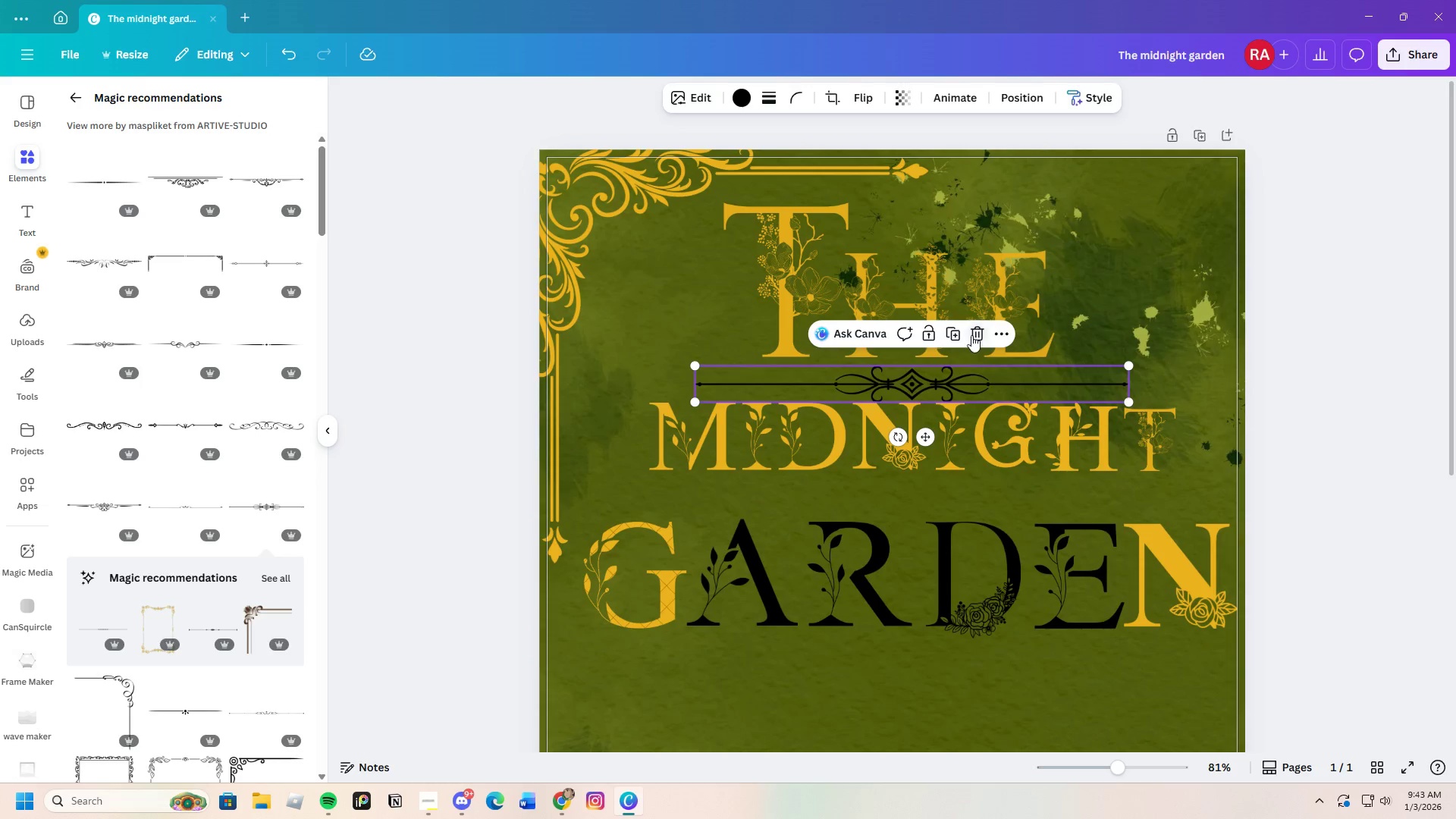 
left_click([974, 331])
 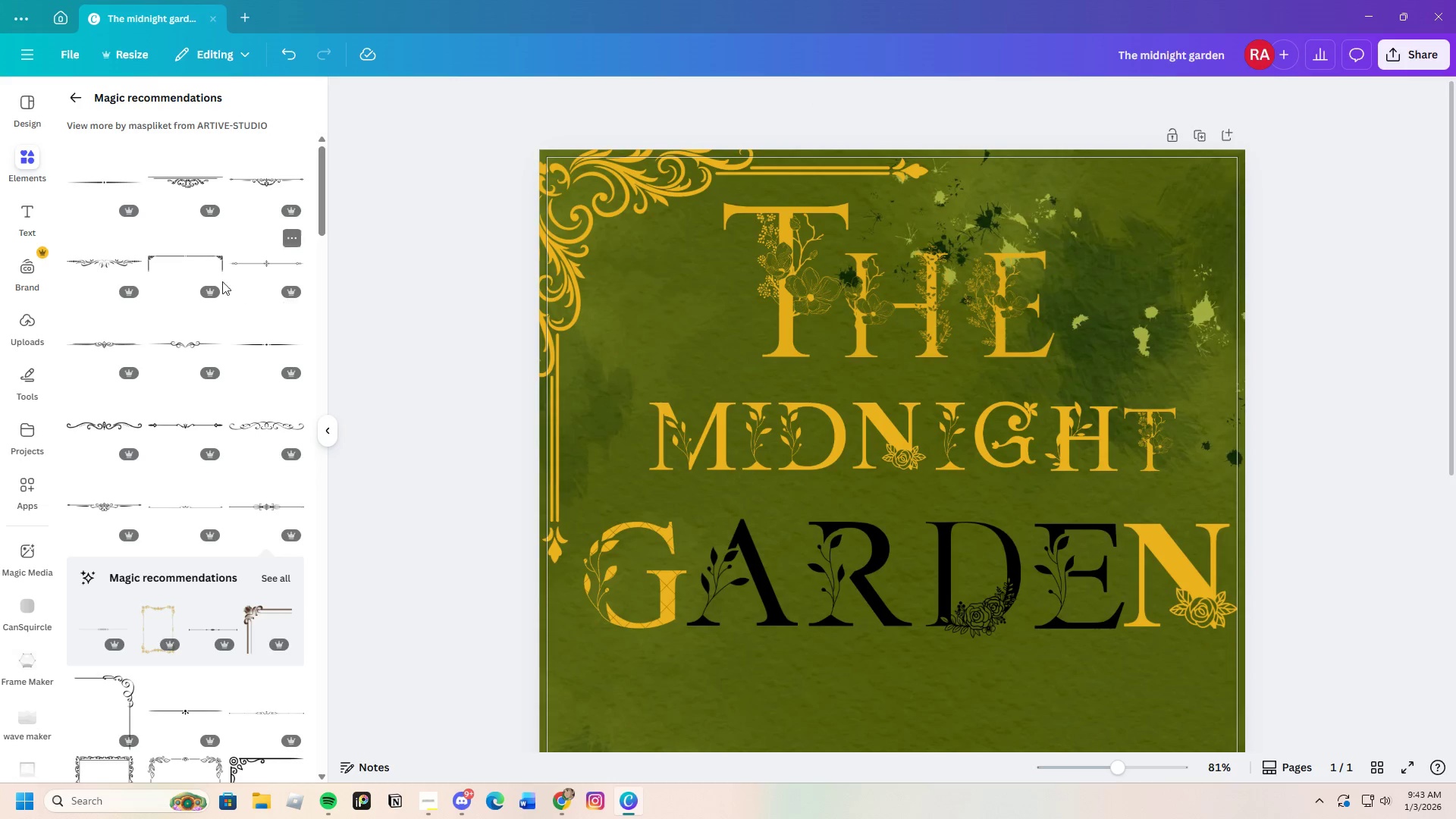 
scroll: coordinate [278, 628], scroll_direction: down, amount: 13.0
 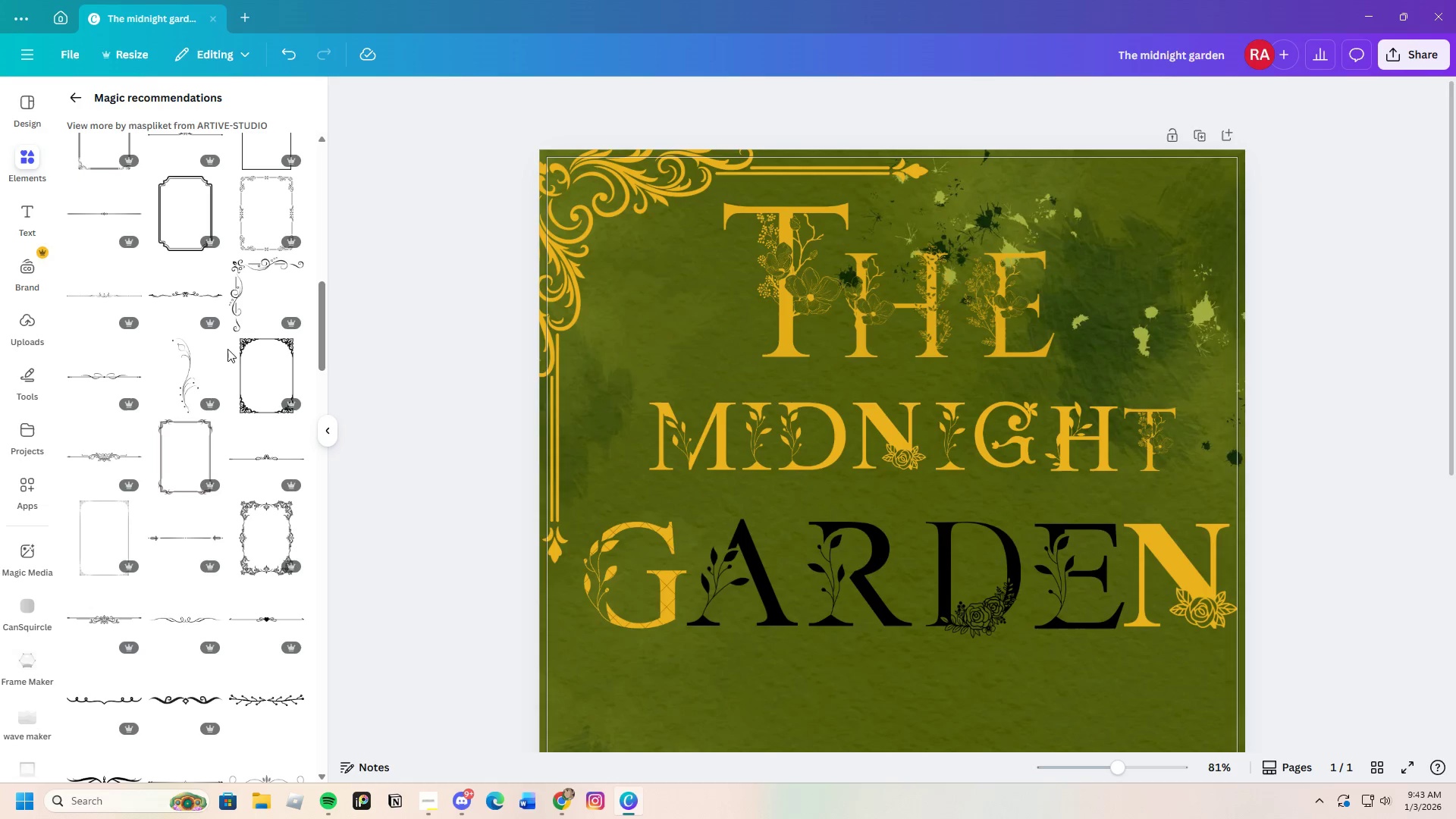 
left_click([185, 291])
 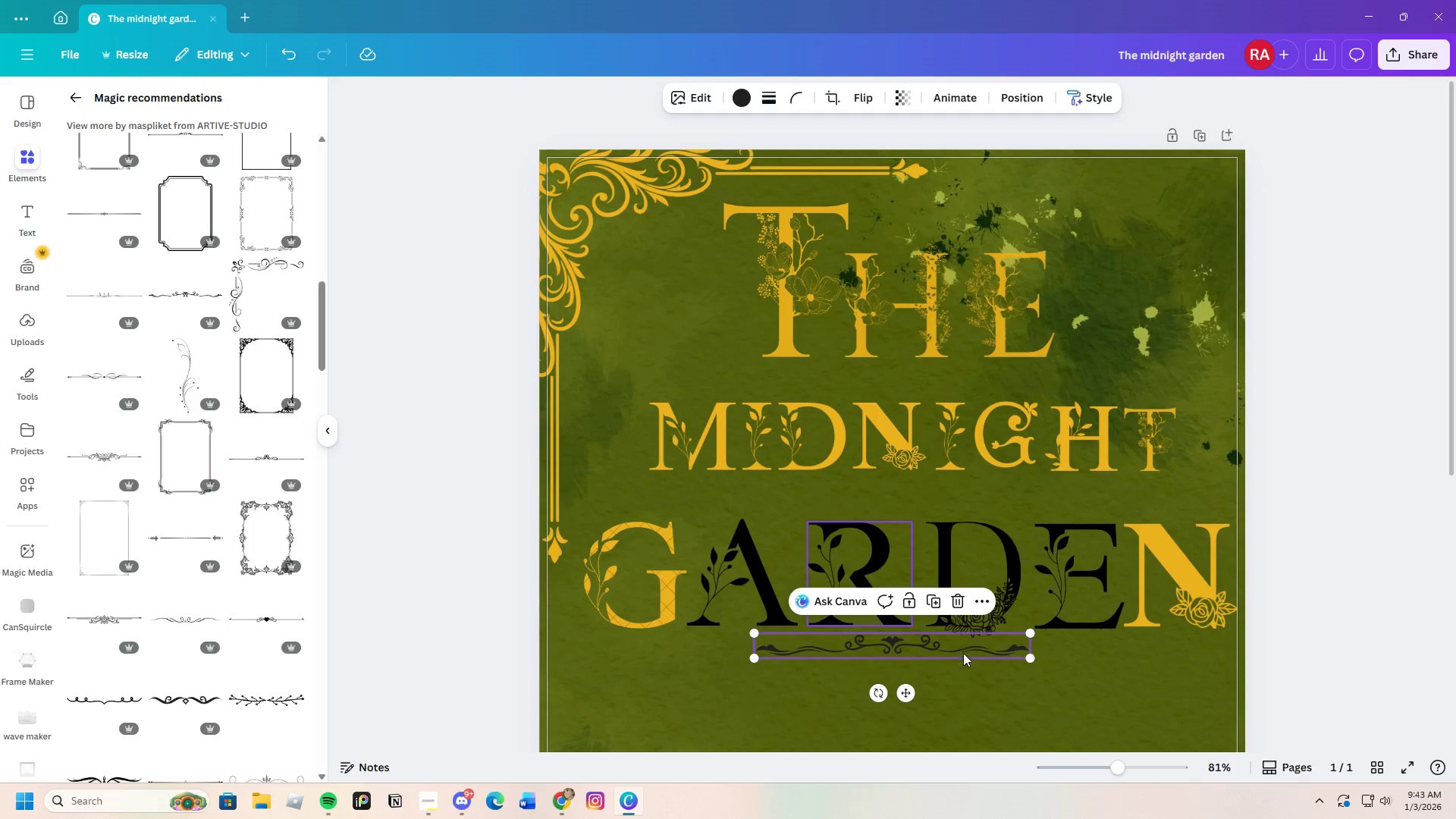 
left_click_drag(start_coordinate=[958, 651], to_coordinate=[959, 385])
 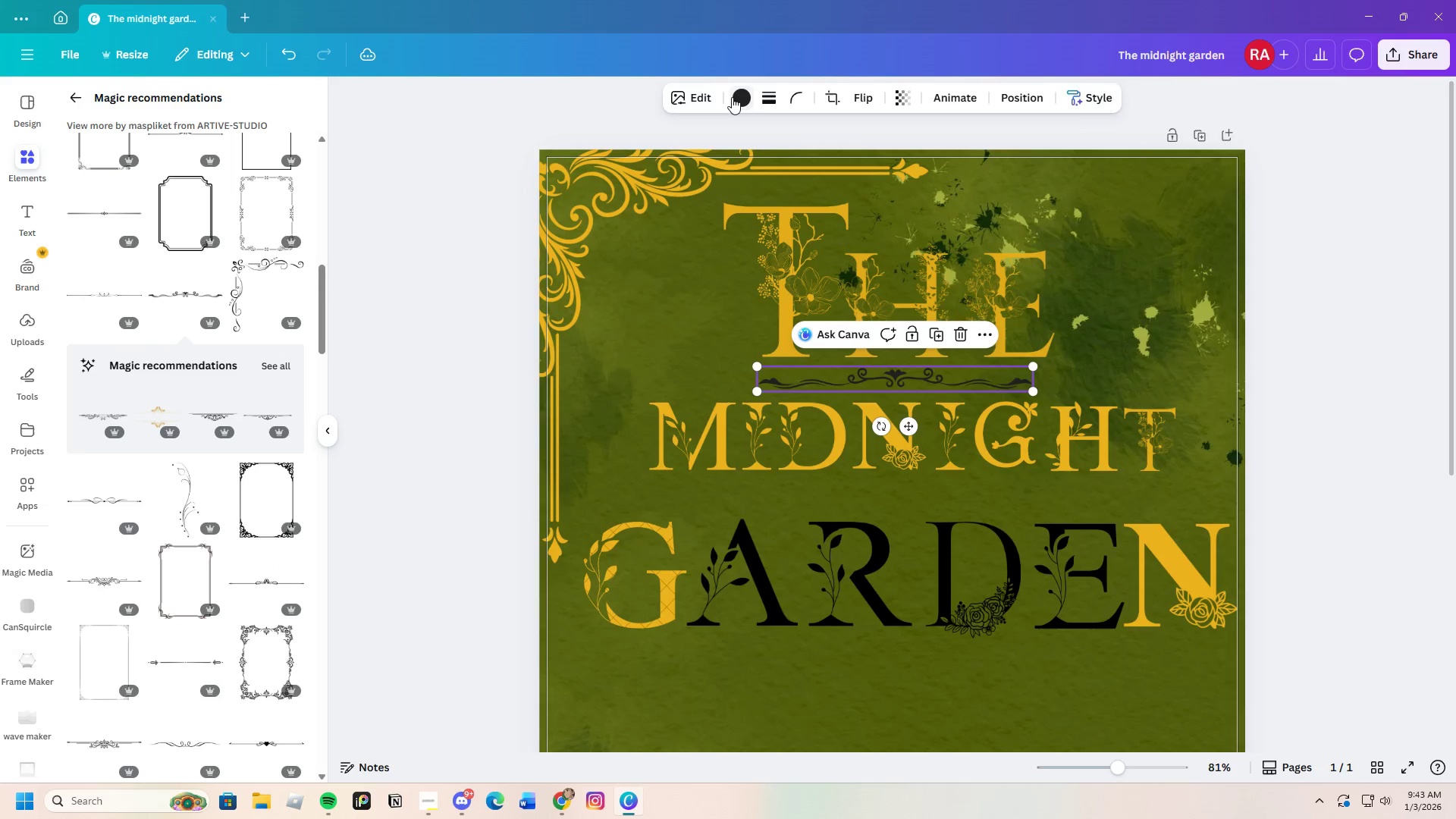 
left_click([745, 93])
 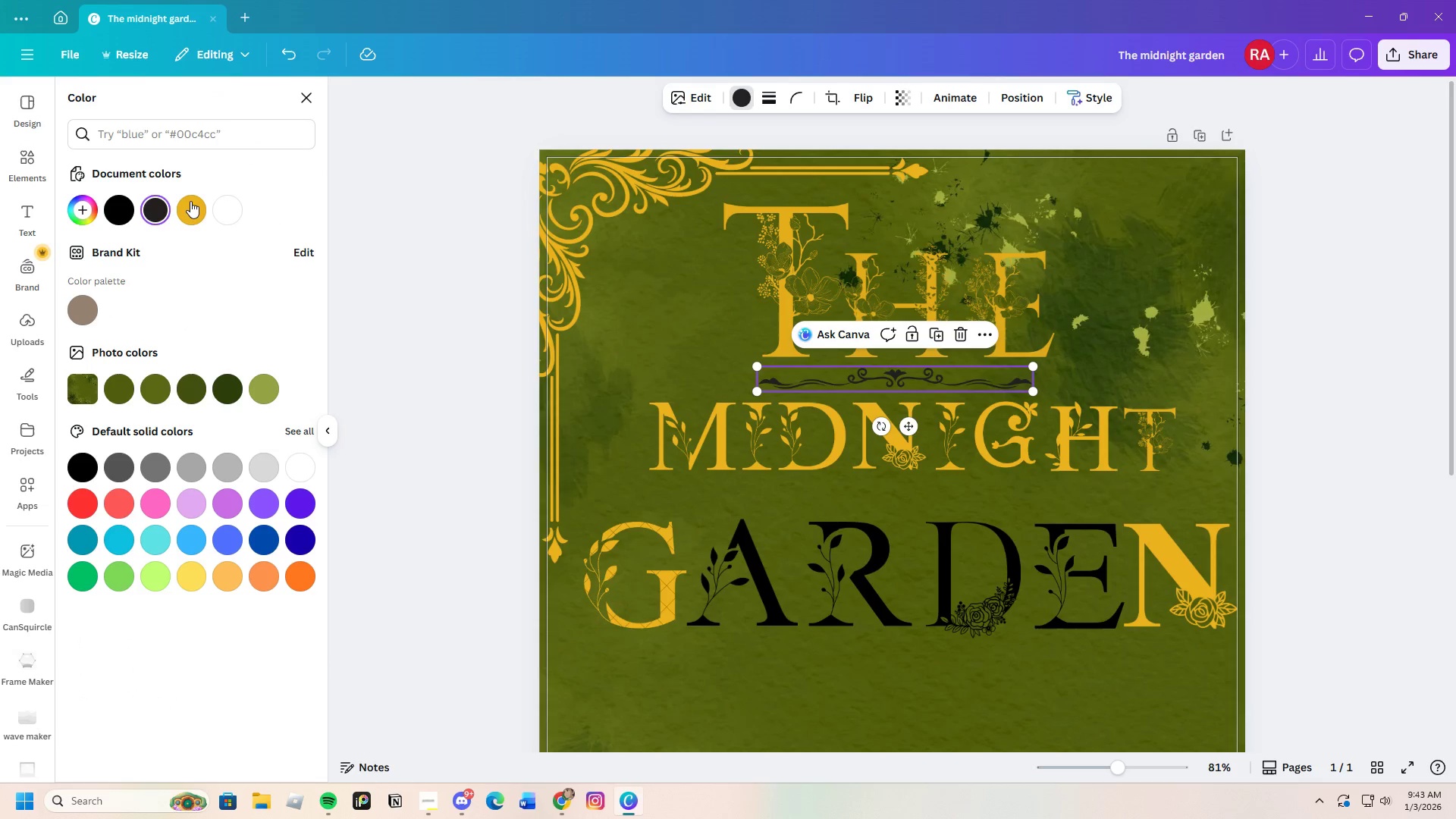 
left_click([190, 202])
 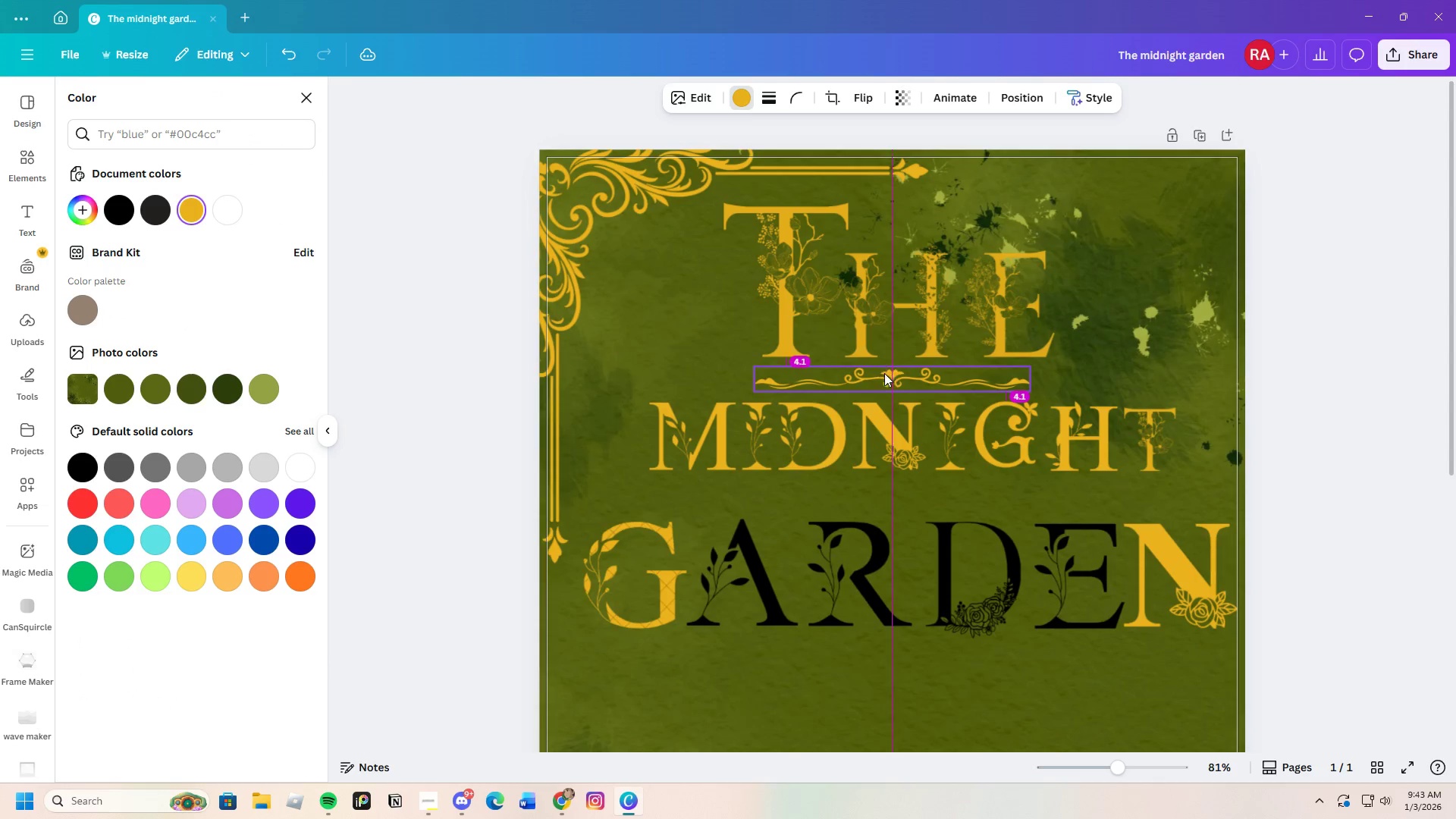 
left_click_drag(start_coordinate=[1032, 390], to_coordinate=[1059, 391])
 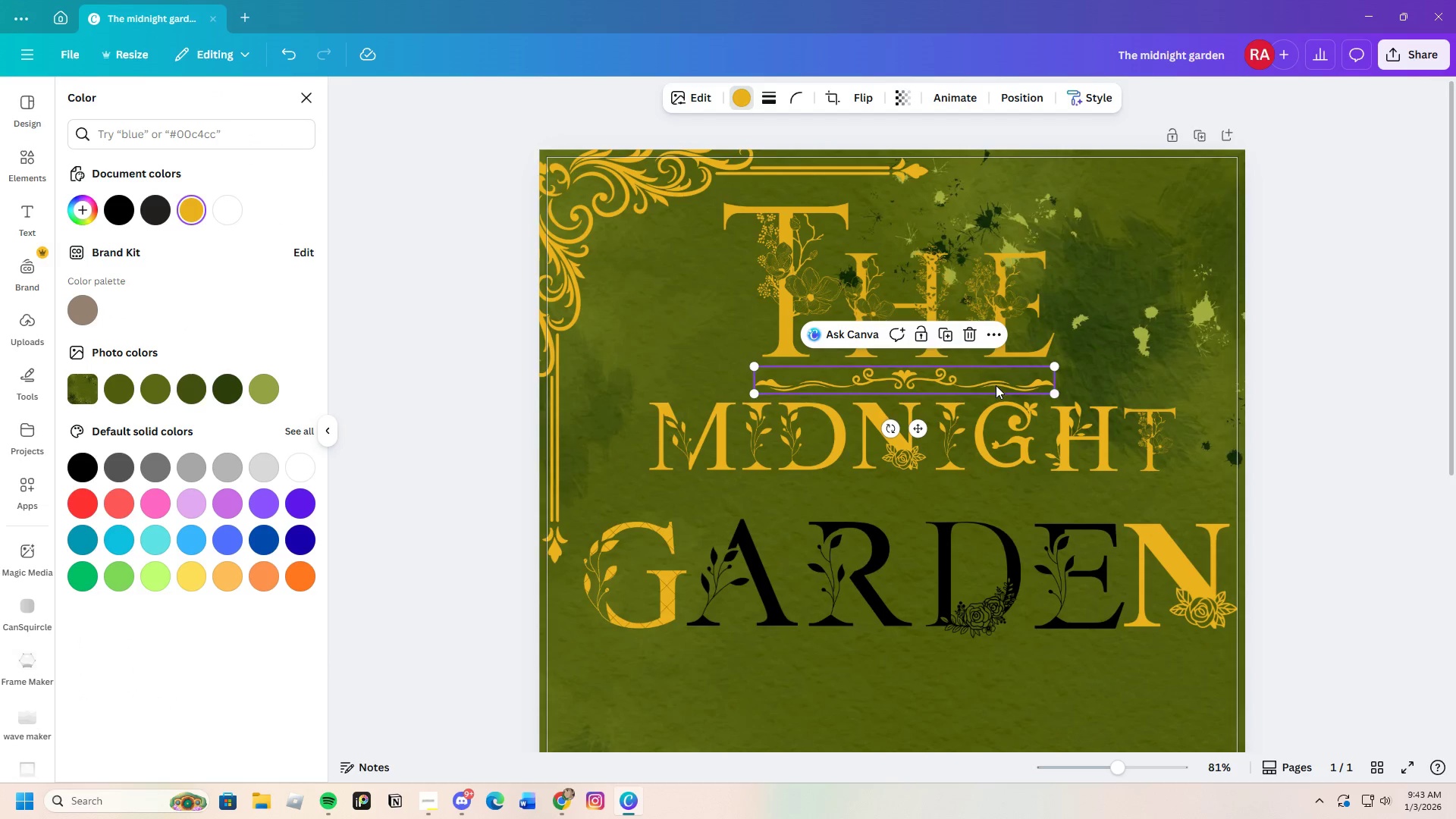 
left_click_drag(start_coordinate=[996, 385], to_coordinate=[1009, 389])
 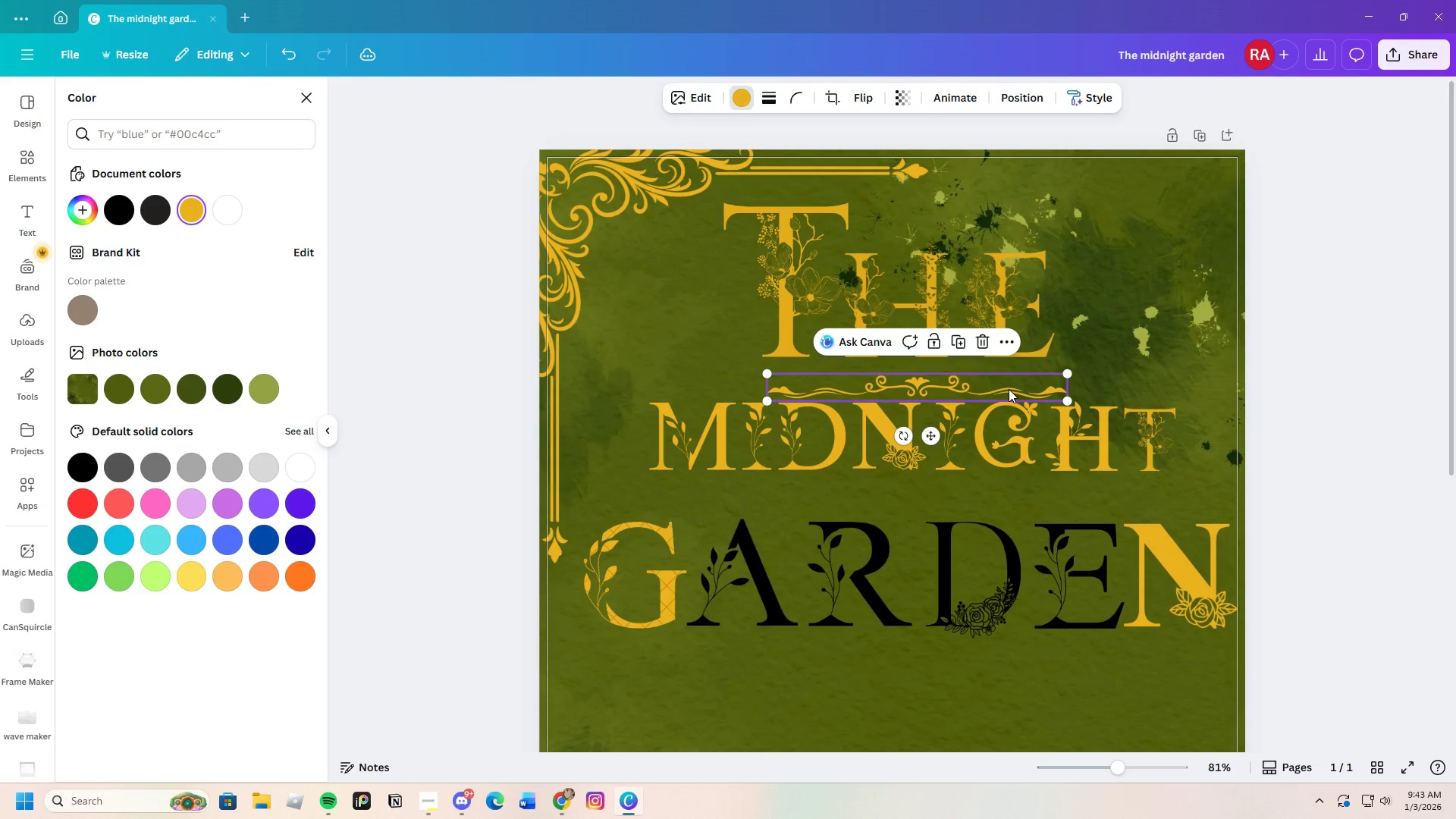 
left_click_drag(start_coordinate=[1009, 389], to_coordinate=[1006, 383])
 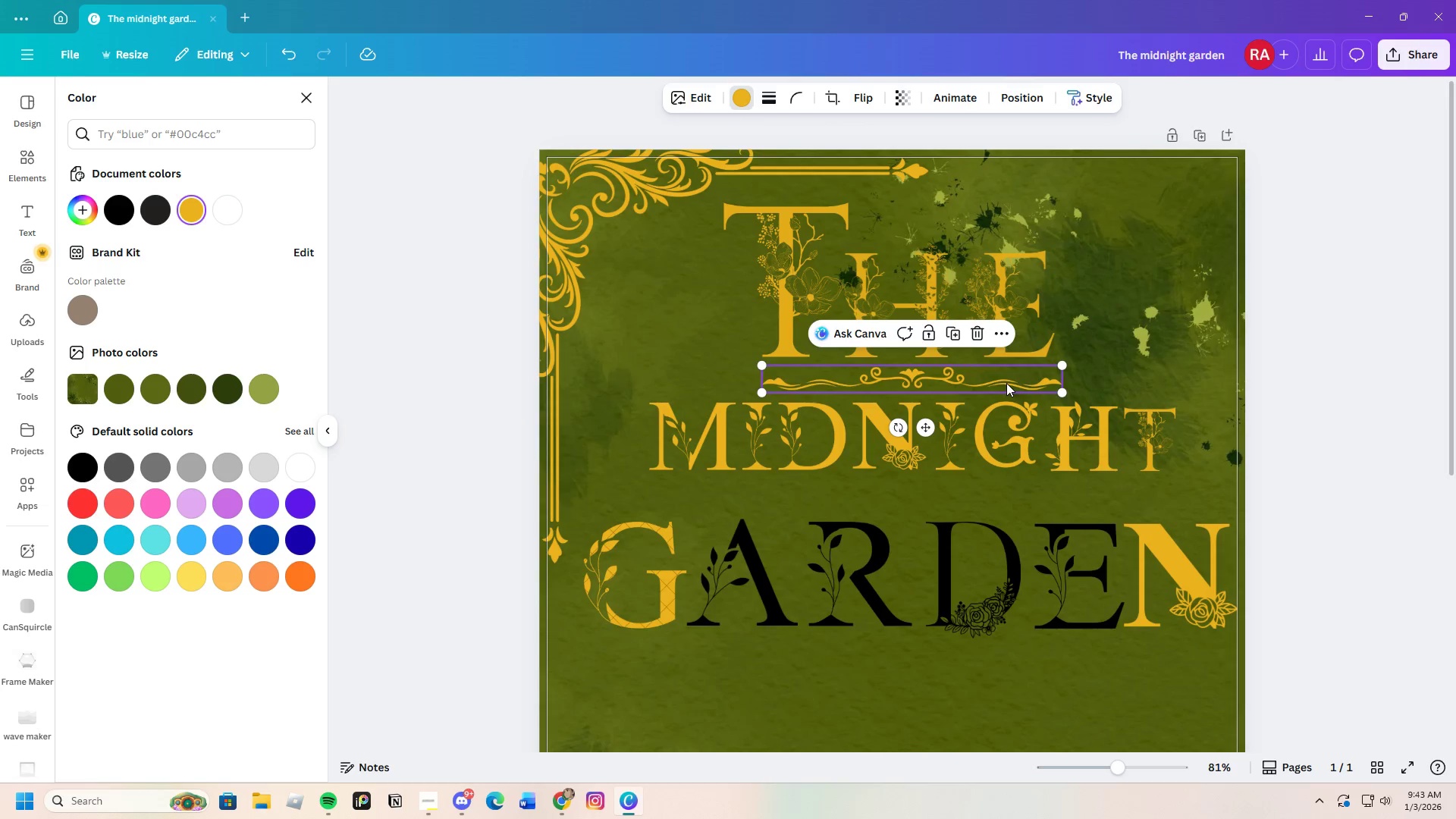 
hold_key(key=ControlLeft, duration=1.5)
 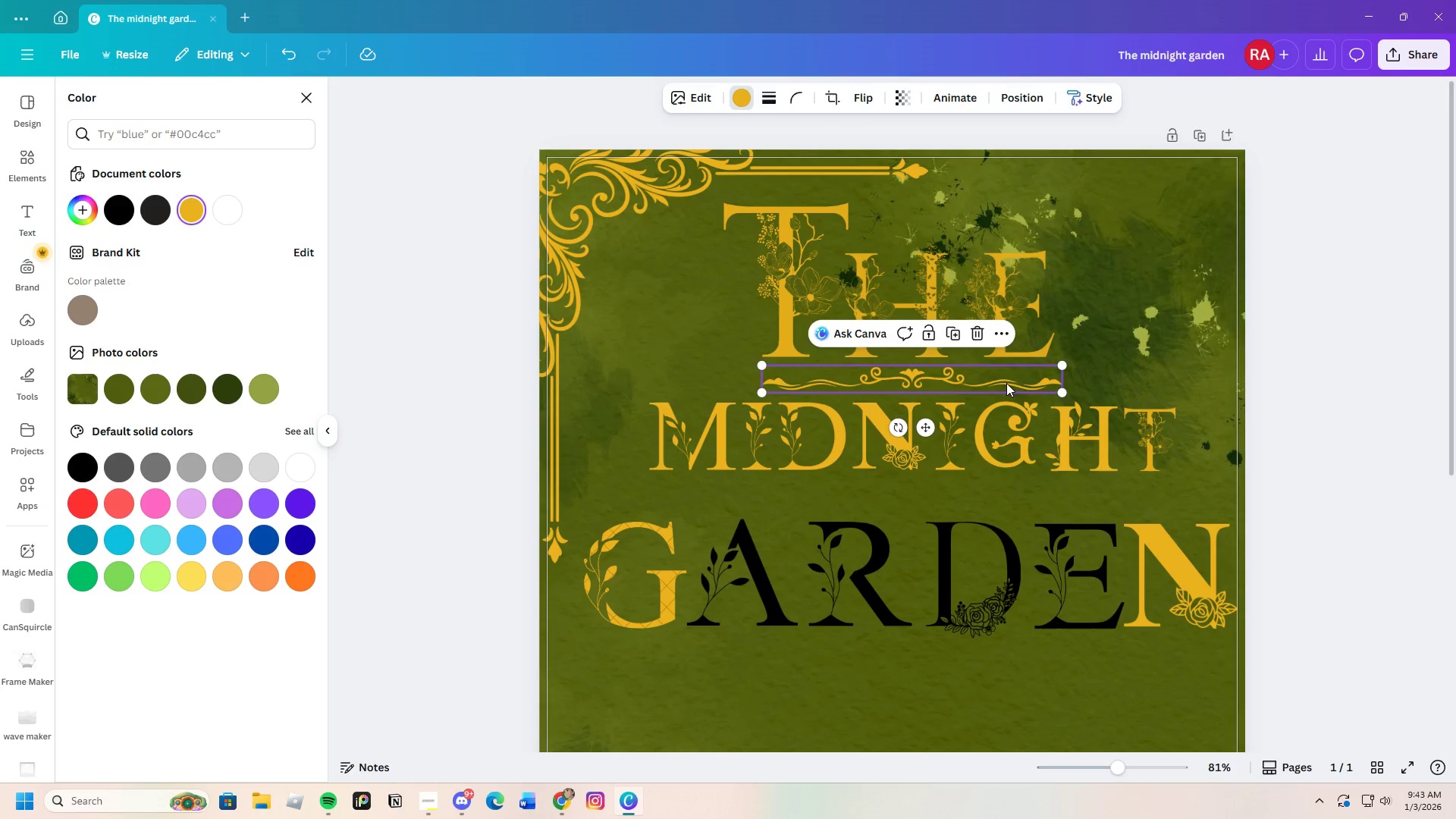 
key(Control+C)
 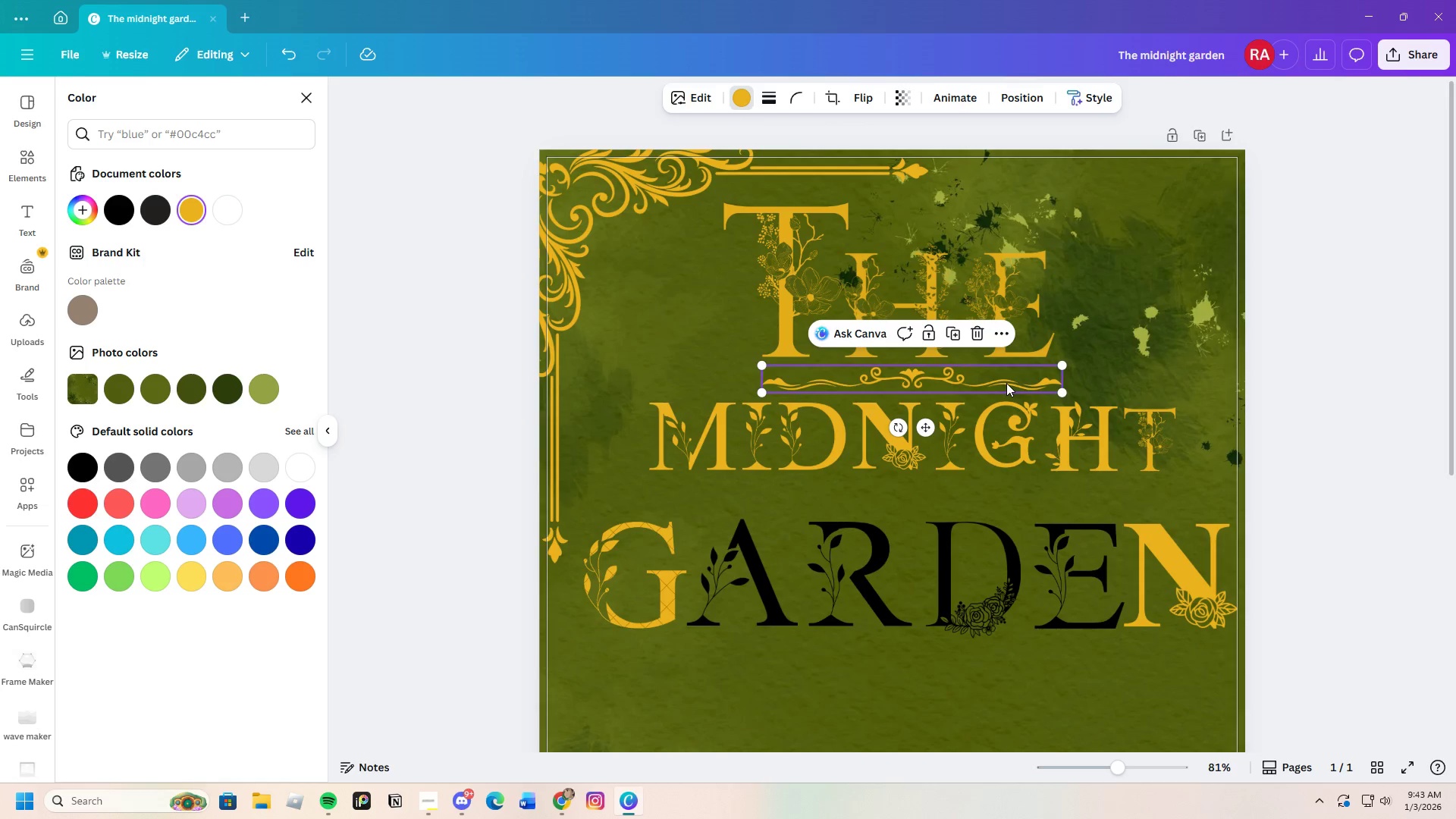 
key(Control+V)
 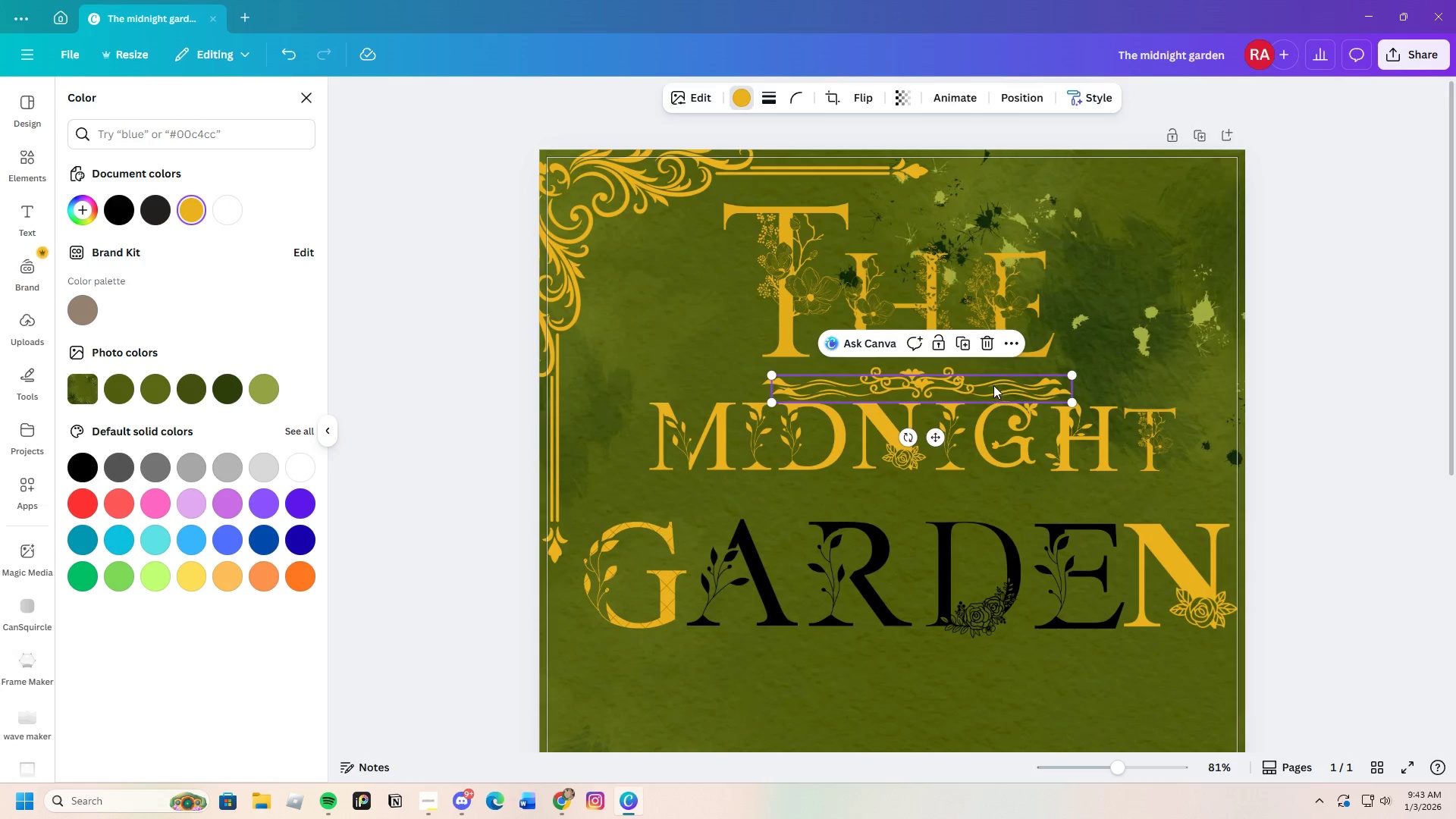 
left_click_drag(start_coordinate=[993, 385], to_coordinate=[989, 470])
 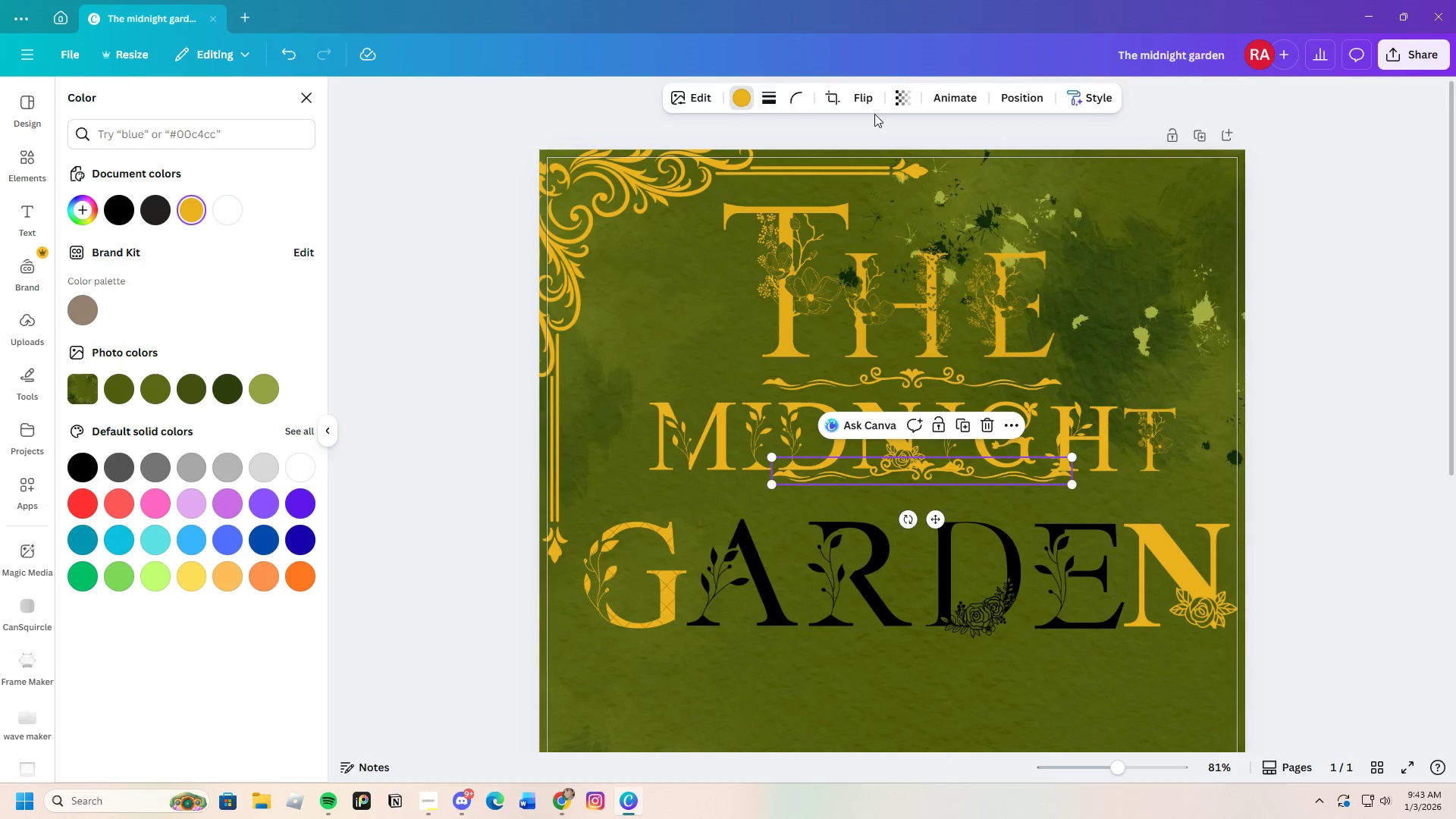 
left_click([864, 104])
 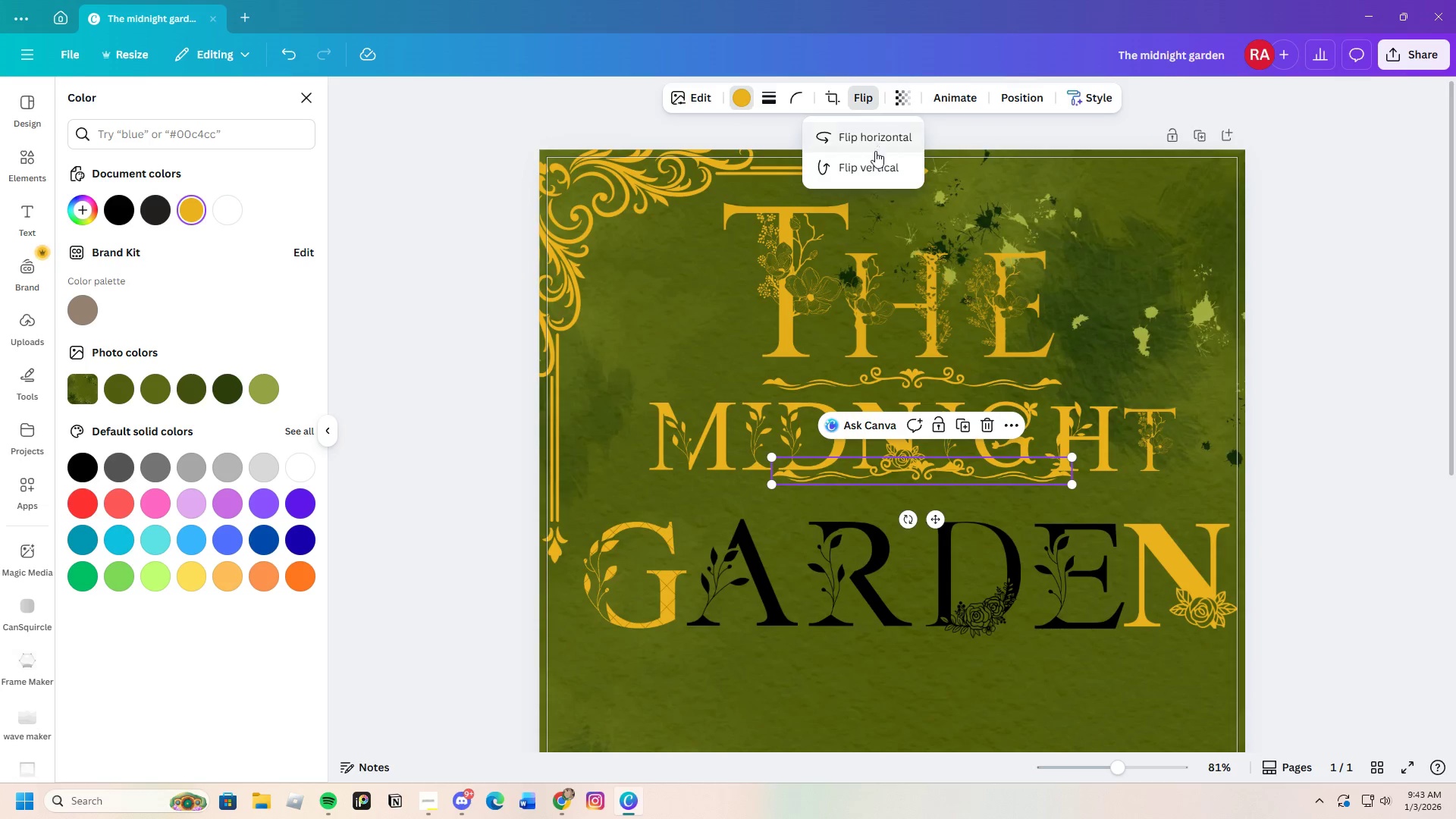 
left_click([871, 168])
 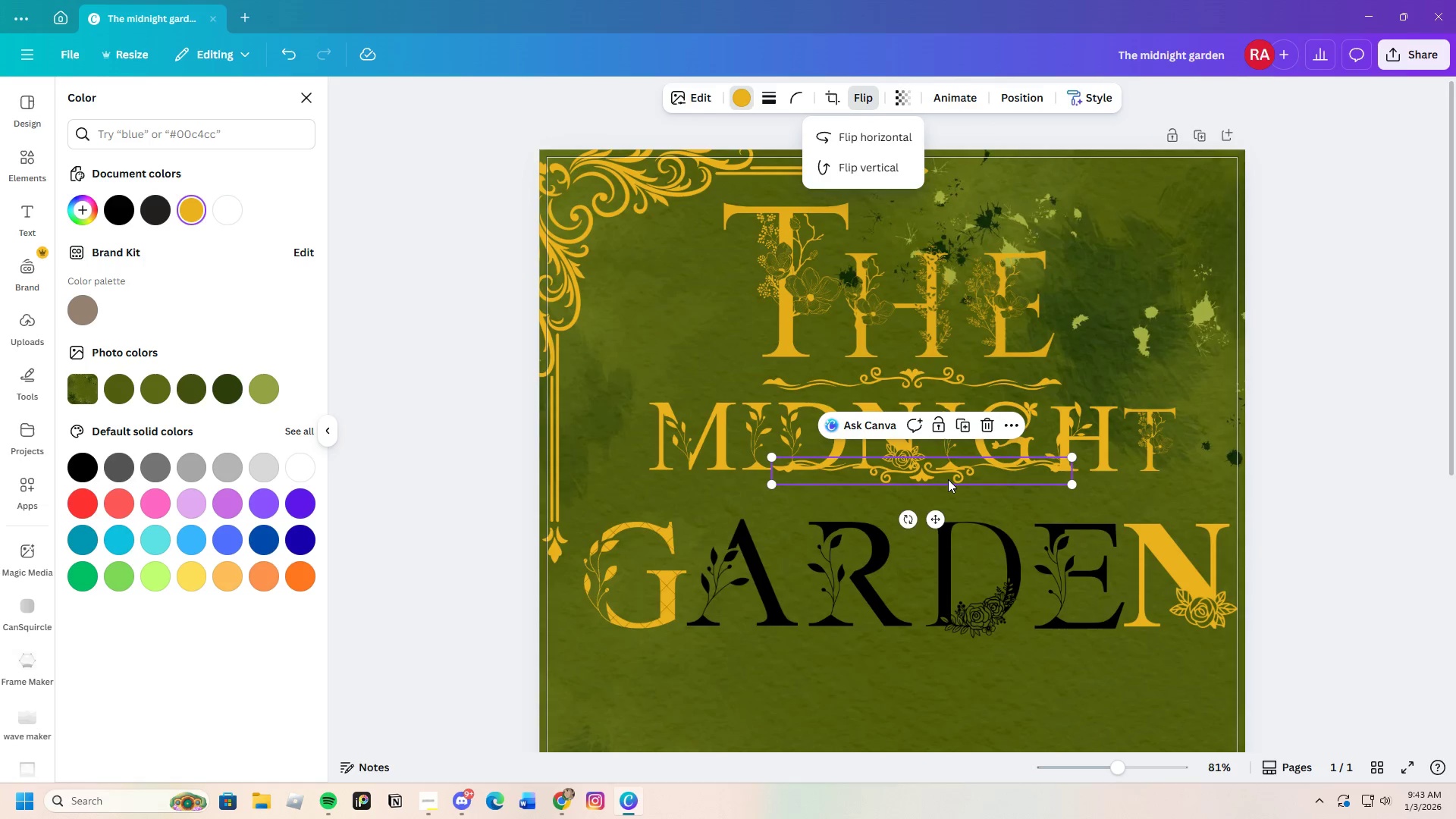 
left_click_drag(start_coordinate=[942, 471], to_coordinate=[937, 492])
 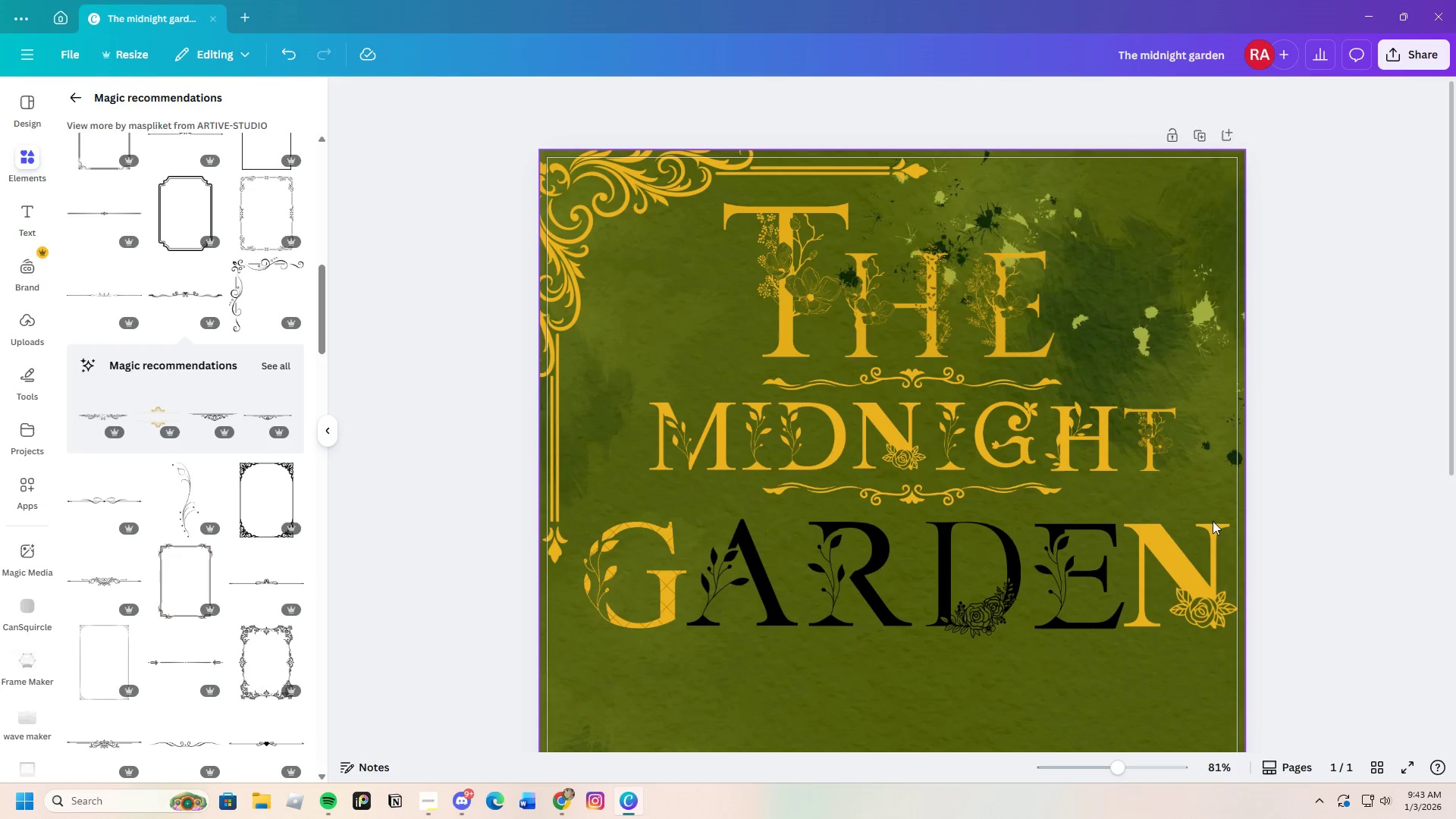 
left_click([990, 495])
 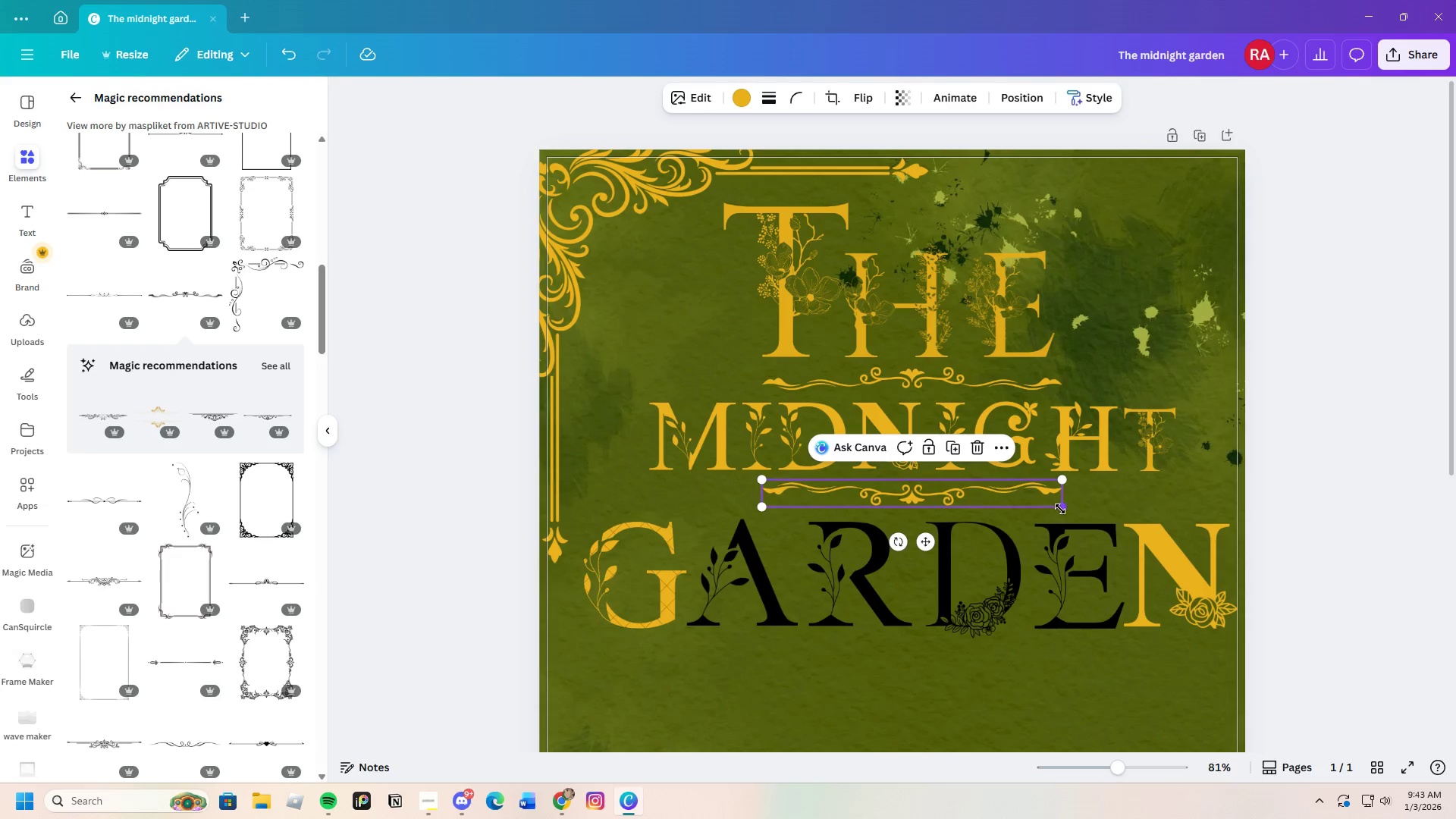 
left_click_drag(start_coordinate=[1062, 505], to_coordinate=[1141, 507])
 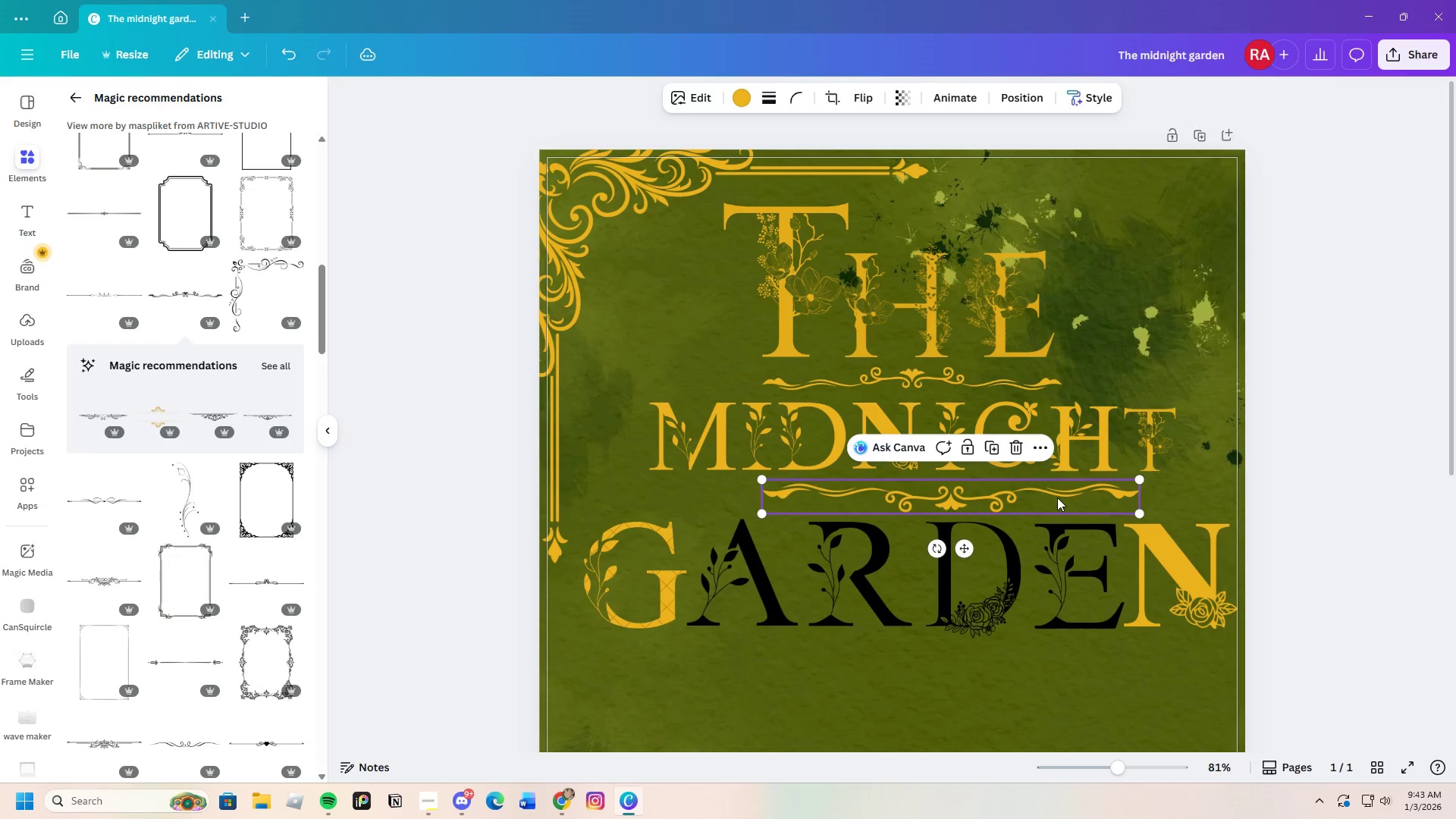 
left_click_drag(start_coordinate=[1057, 497], to_coordinate=[1007, 497])
 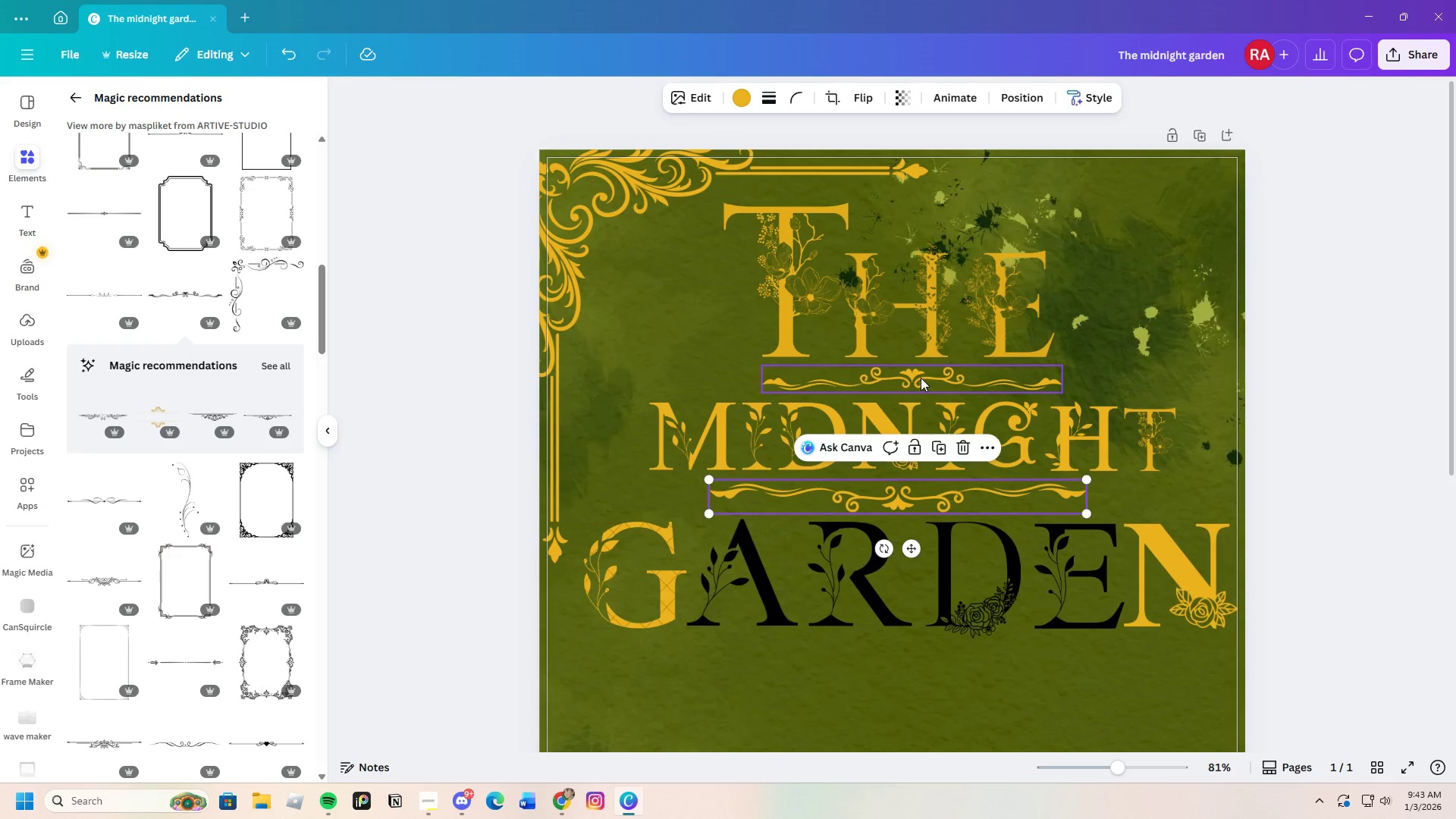 
left_click([921, 378])
 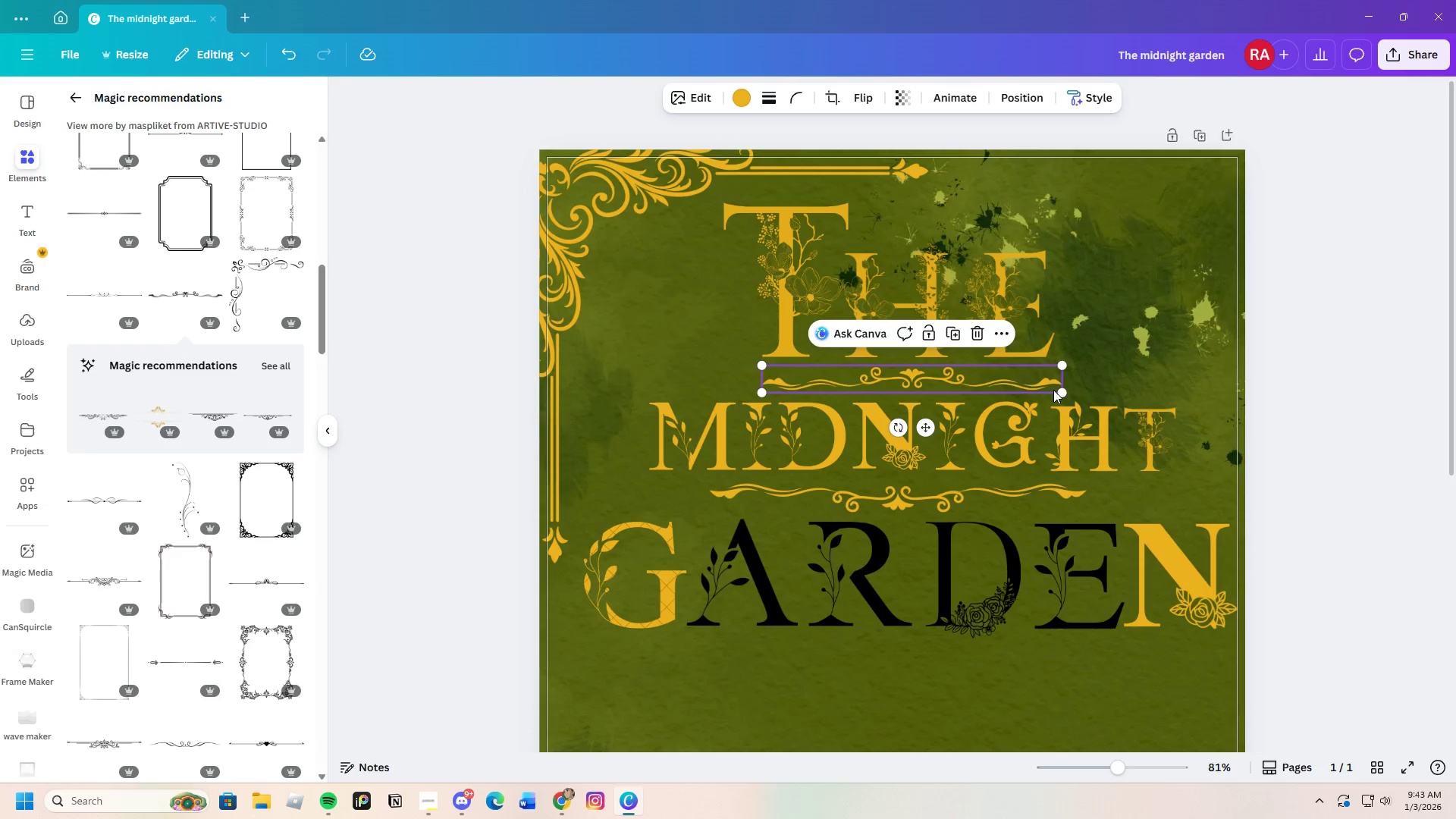 
left_click_drag(start_coordinate=[1056, 389], to_coordinate=[1115, 390])
 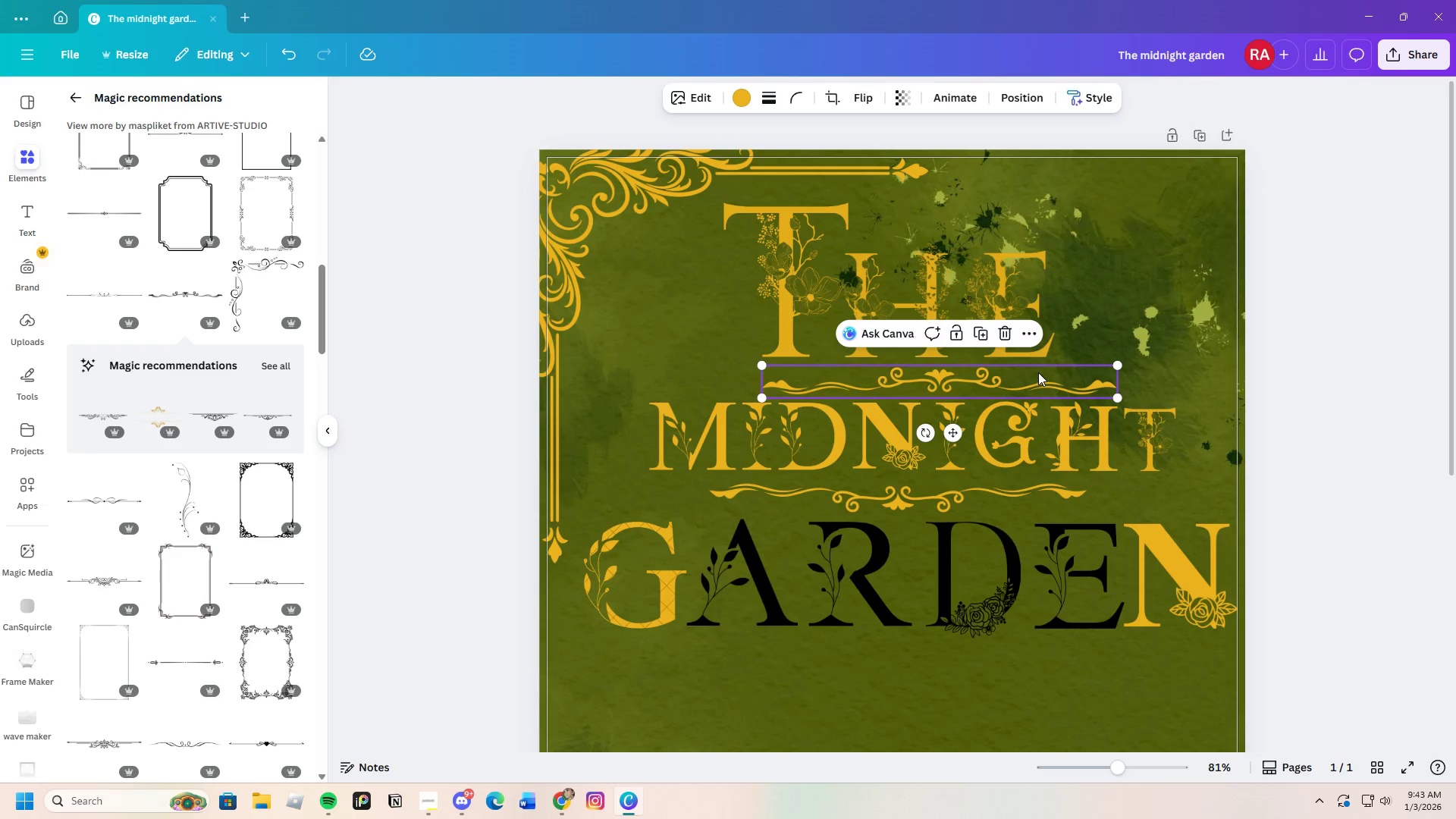 
left_click_drag(start_coordinate=[1038, 372], to_coordinate=[993, 371])
 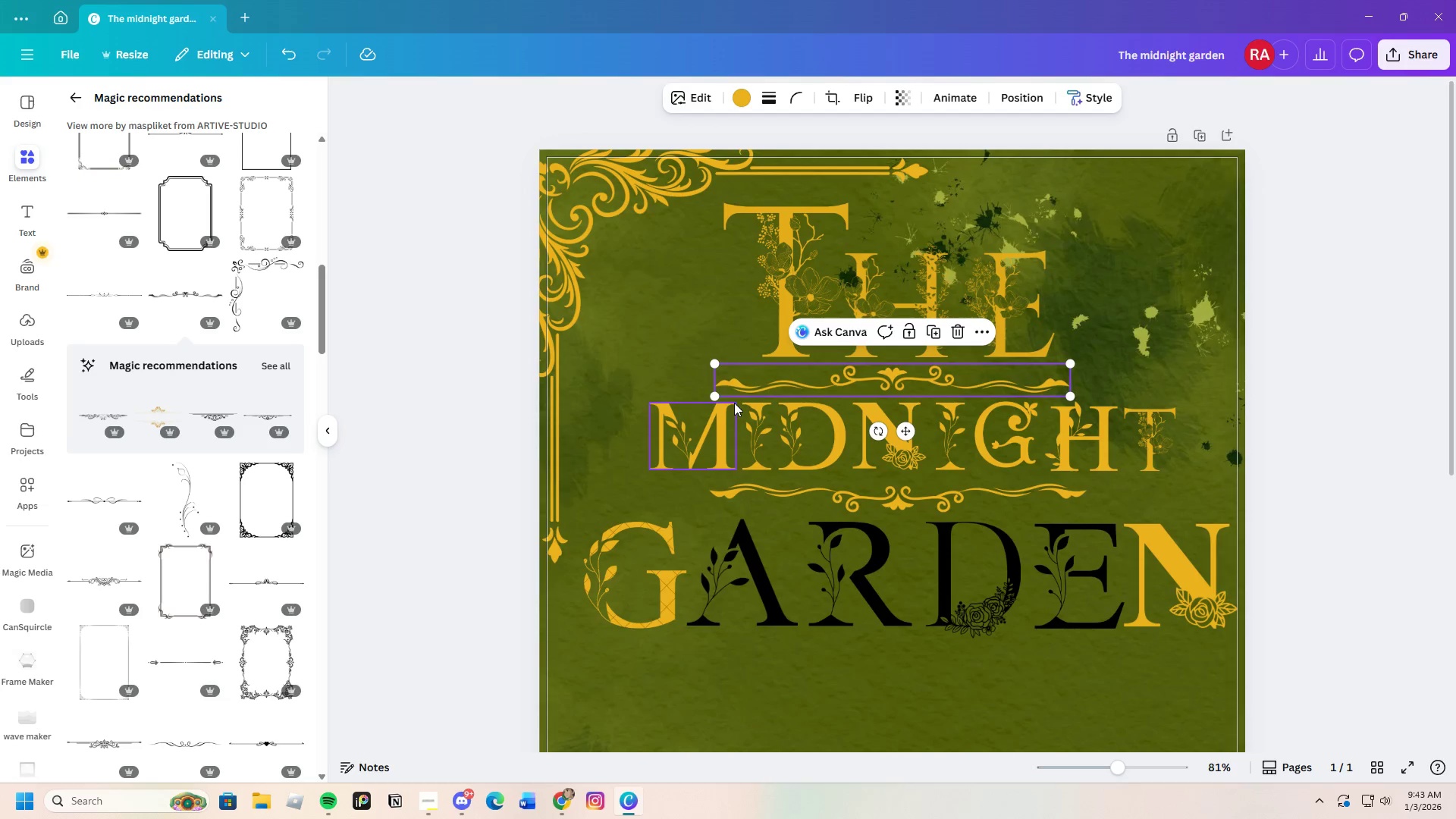 
left_click_drag(start_coordinate=[717, 395], to_coordinate=[710, 393])
 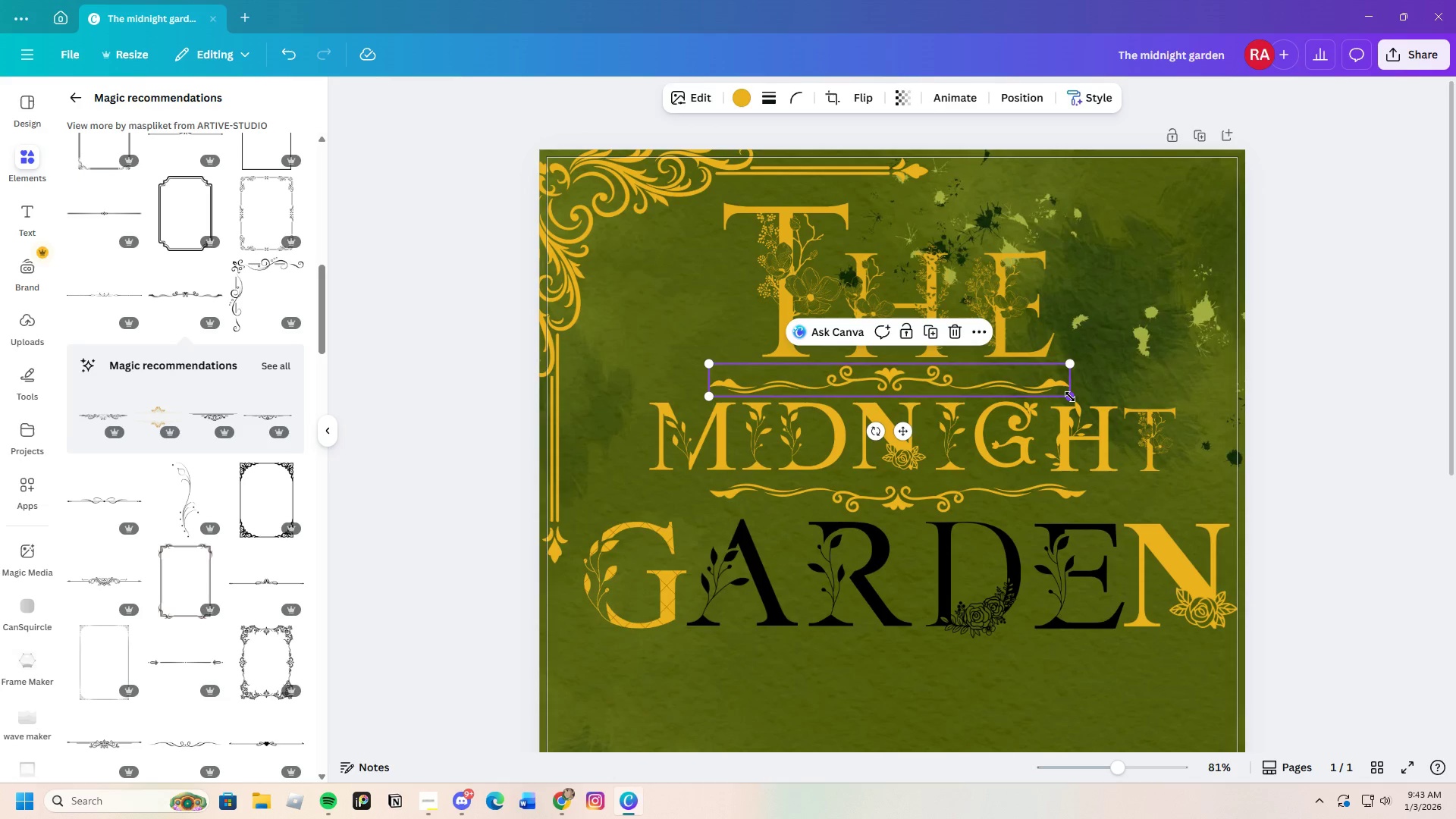 
left_click_drag(start_coordinate=[1070, 397], to_coordinate=[1084, 397])
 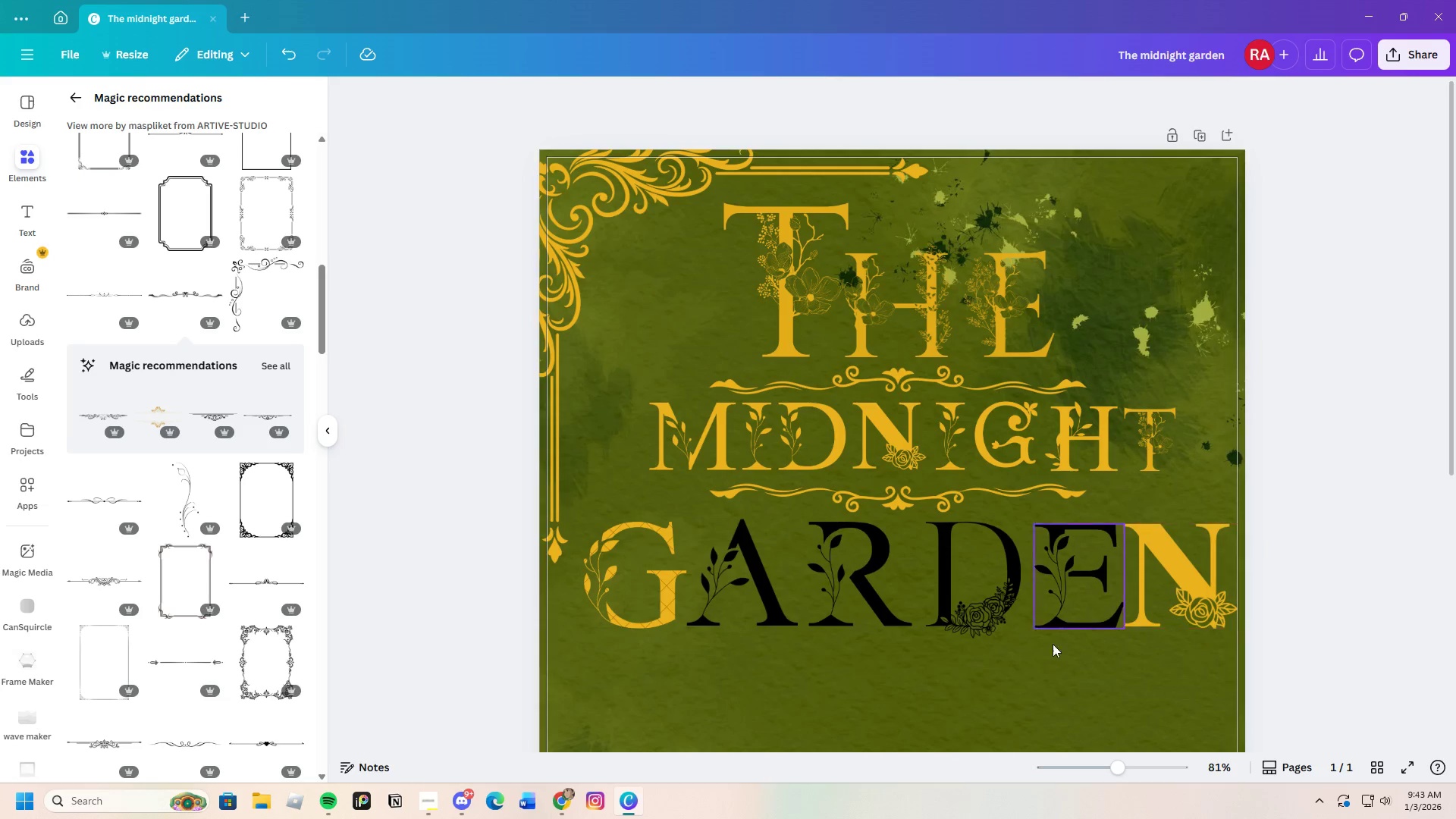 
left_click([635, 577])
 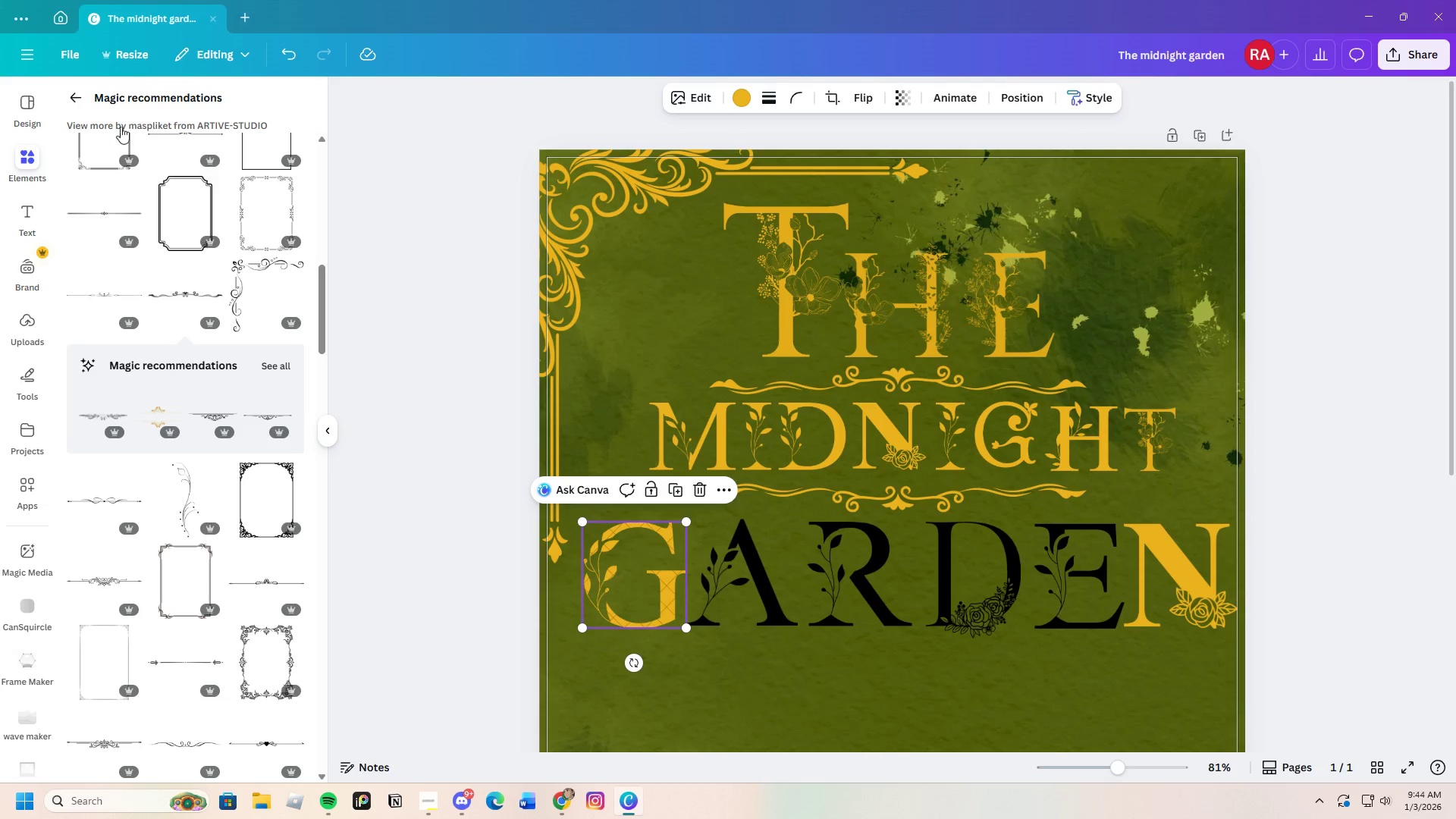 
left_click([79, 99])
 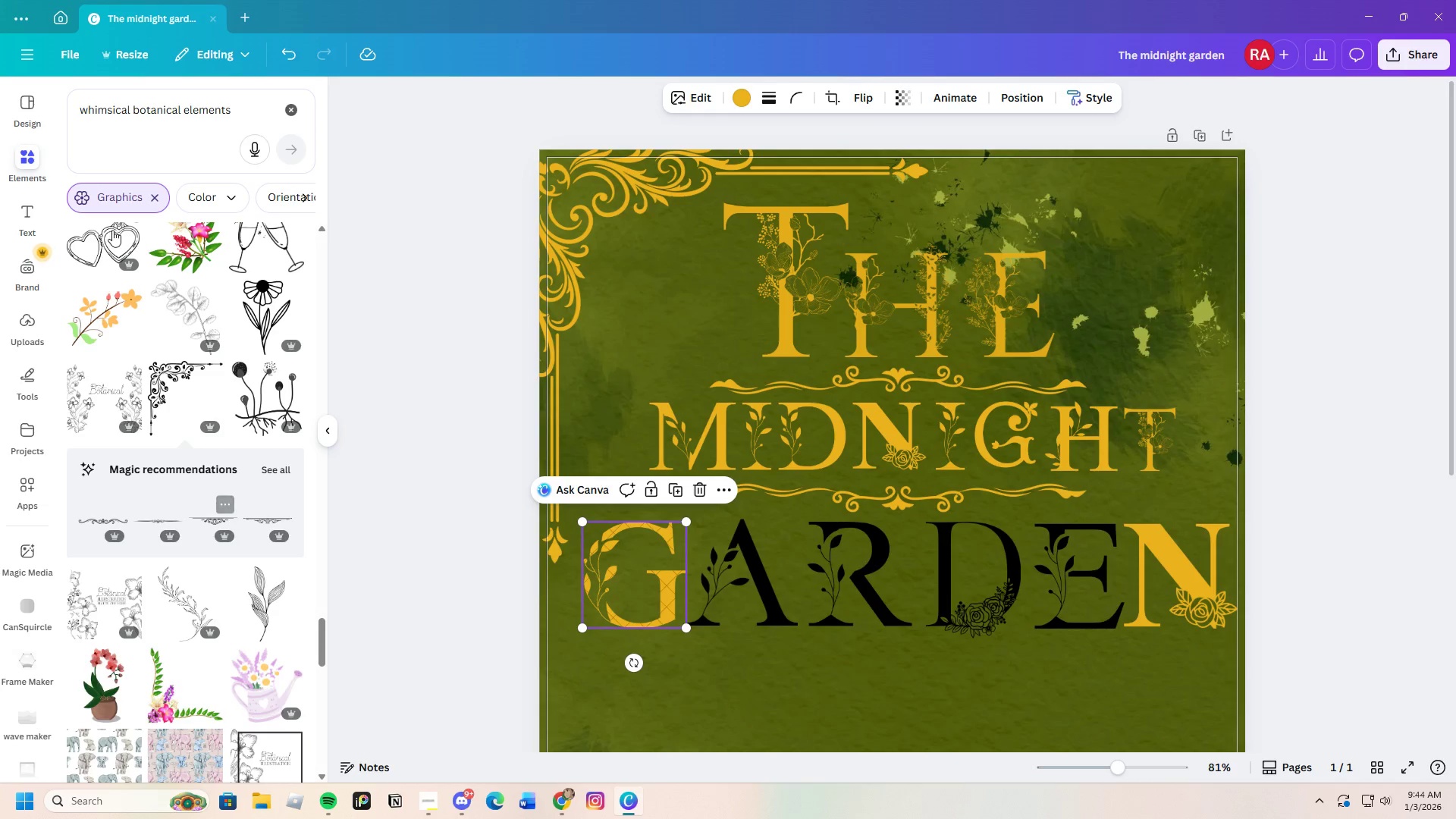 
scroll: coordinate [179, 529], scroll_direction: up, amount: 61.0
 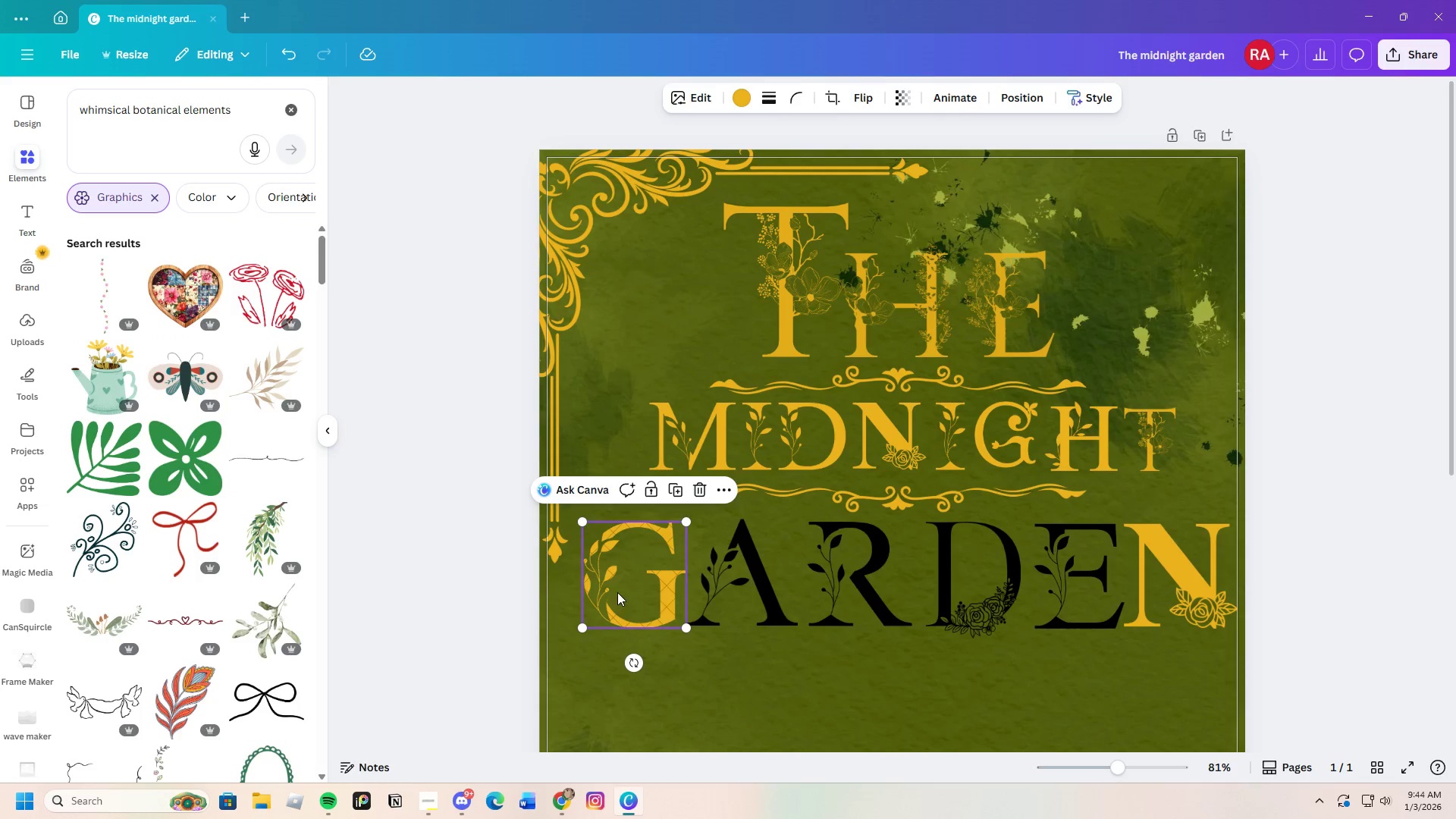 
left_click([616, 590])
 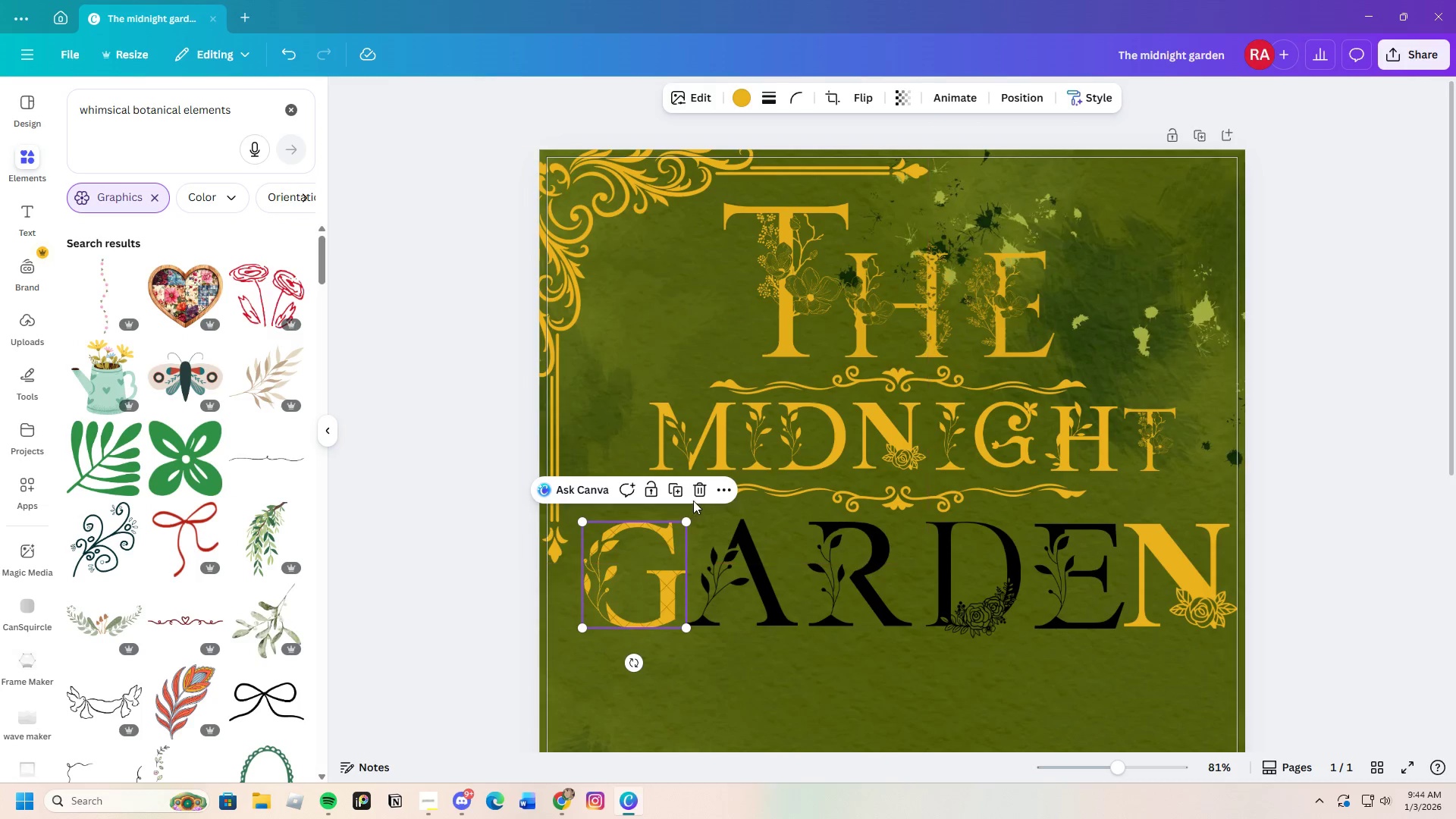 
left_click([702, 488])
 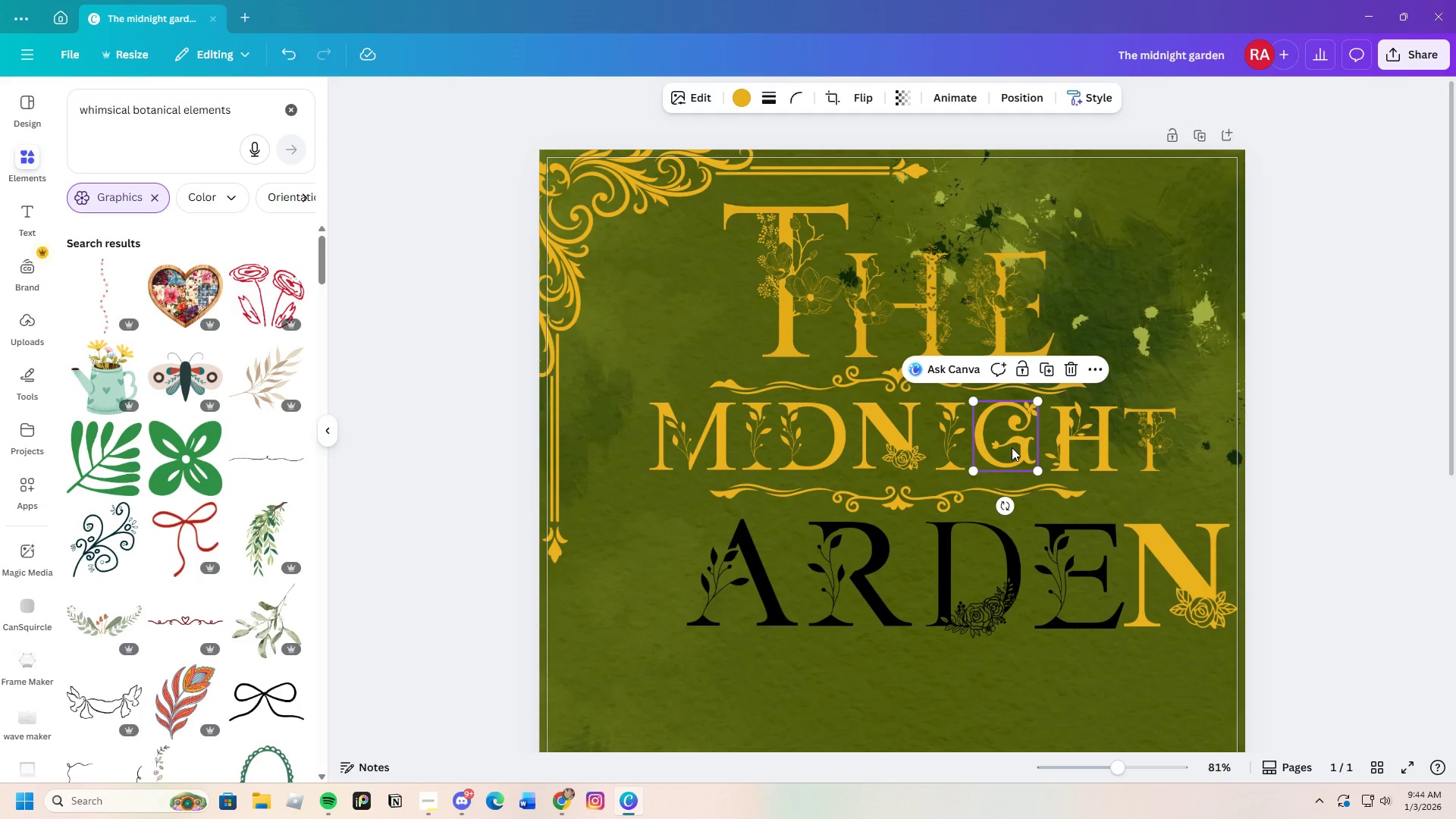 
key(Control+C)
 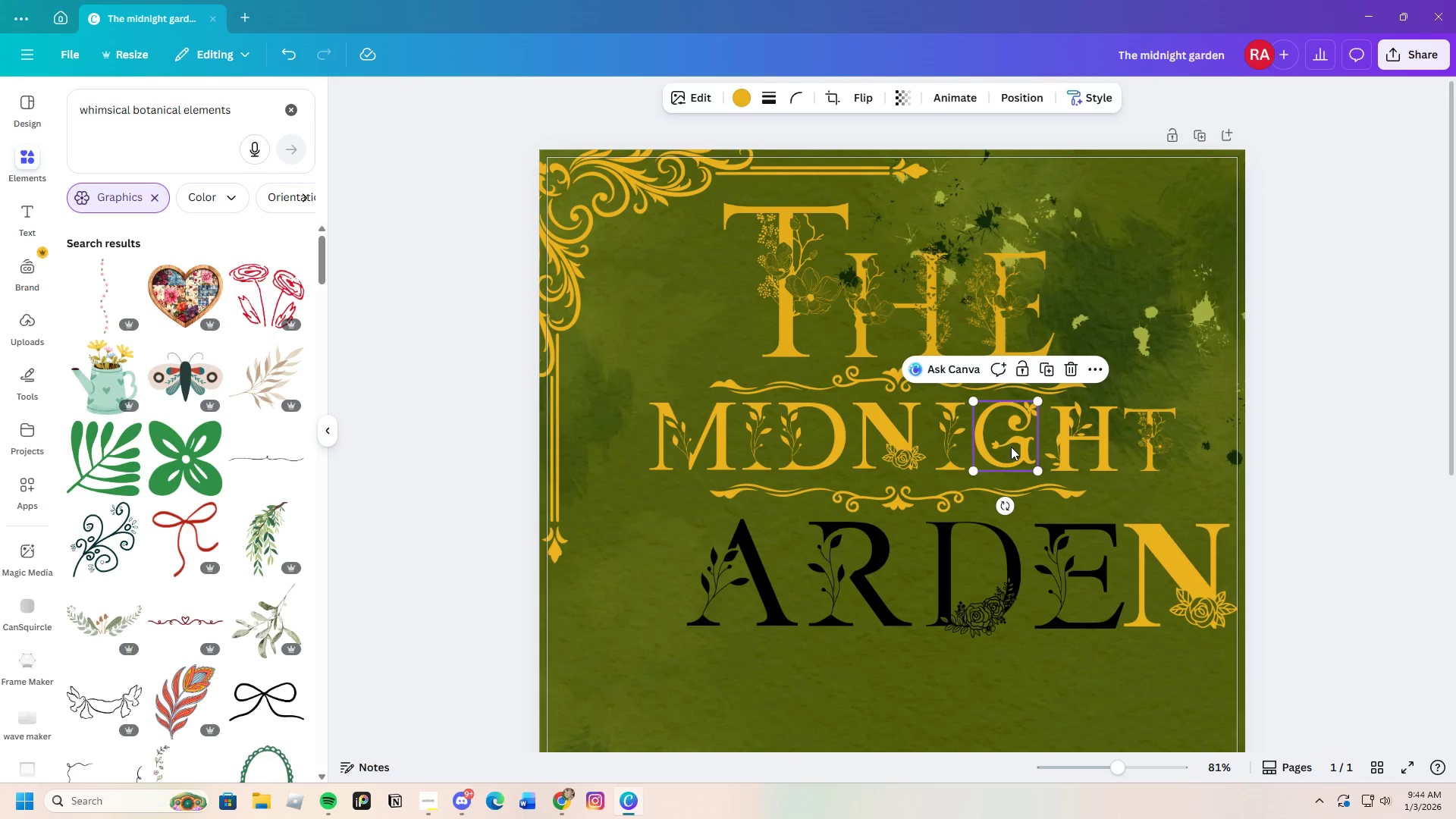 
key(Control+V)
 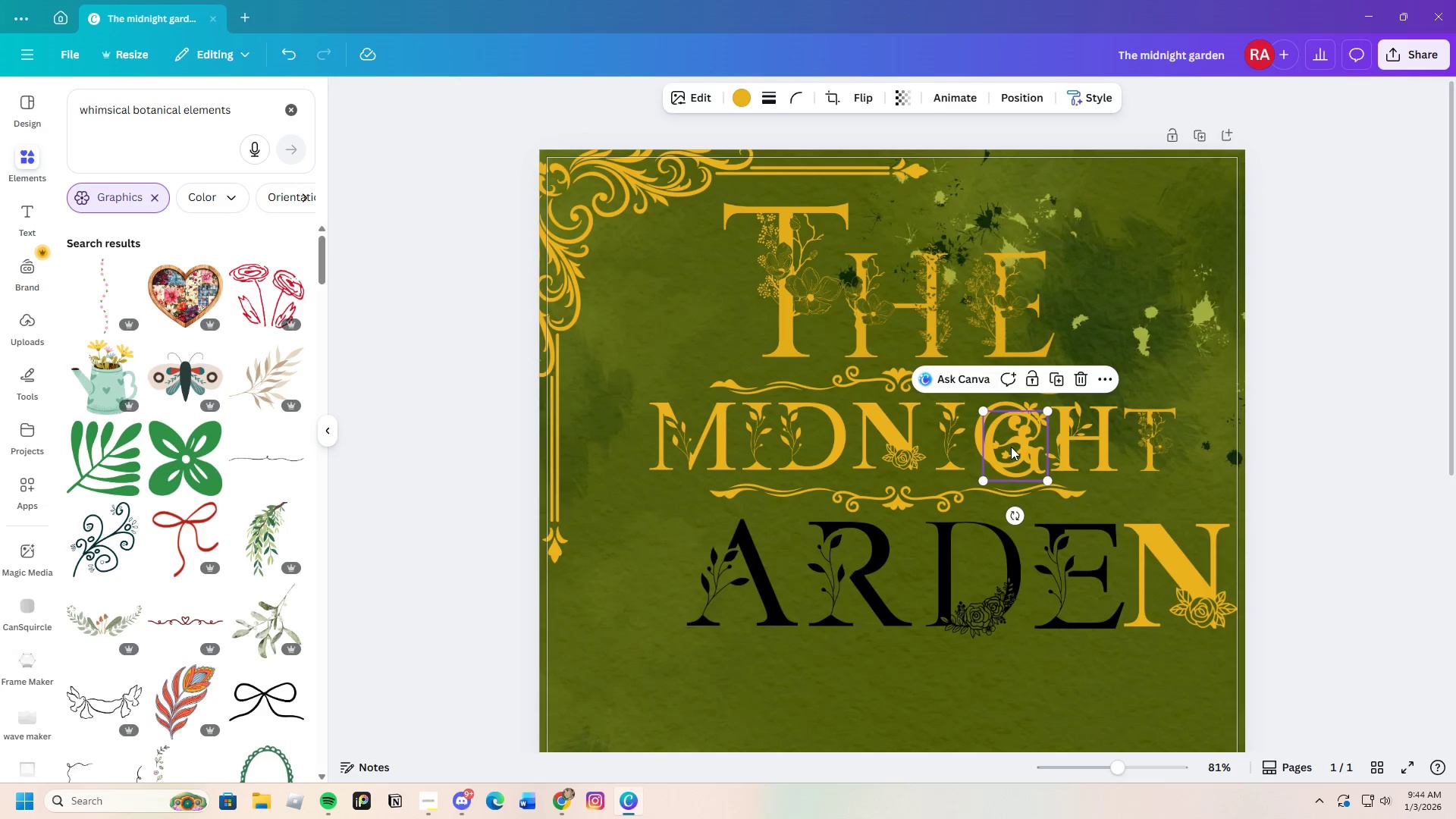 
left_click_drag(start_coordinate=[1011, 447], to_coordinate=[621, 558])
 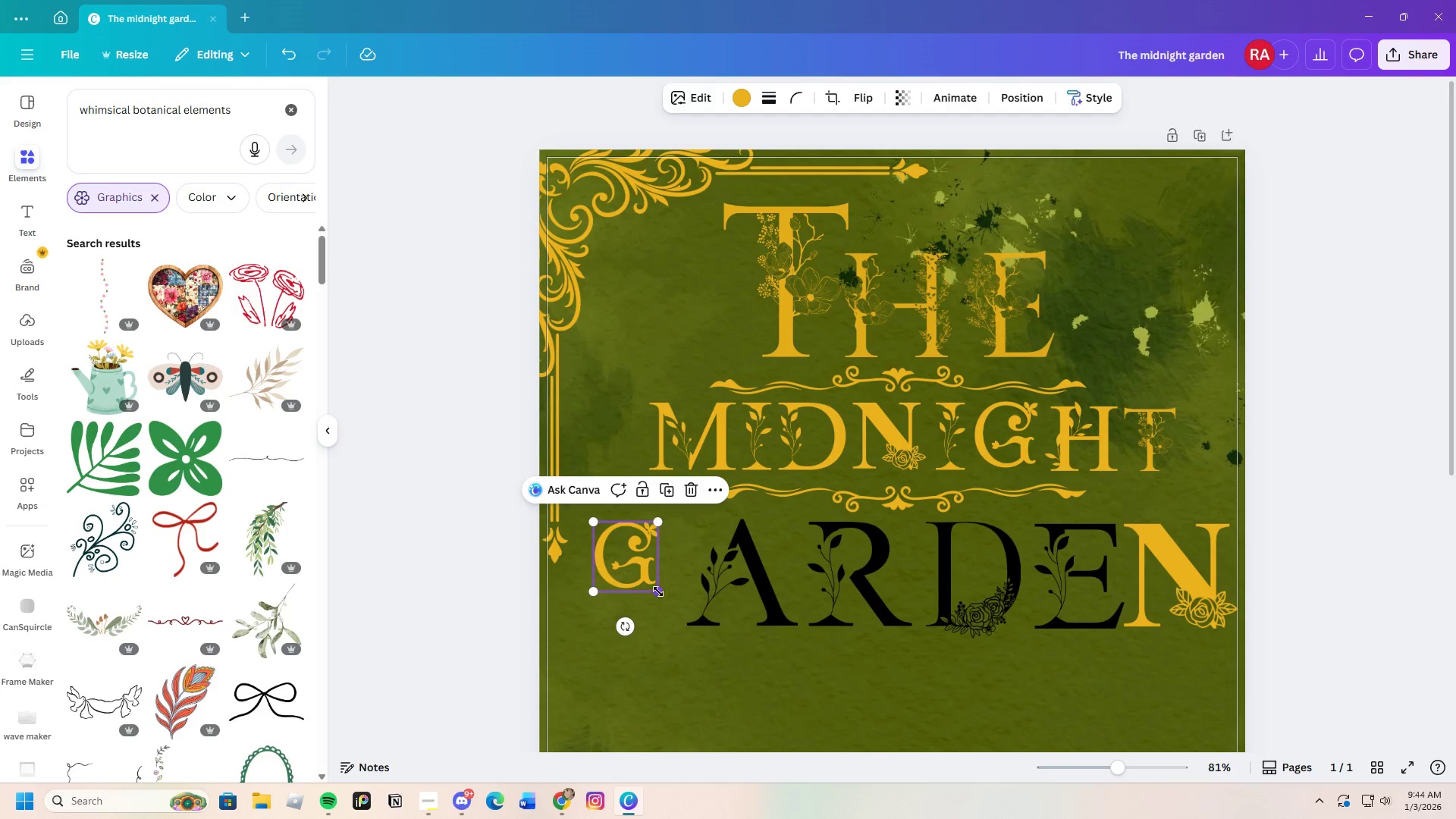 
left_click_drag(start_coordinate=[659, 592], to_coordinate=[676, 640])
 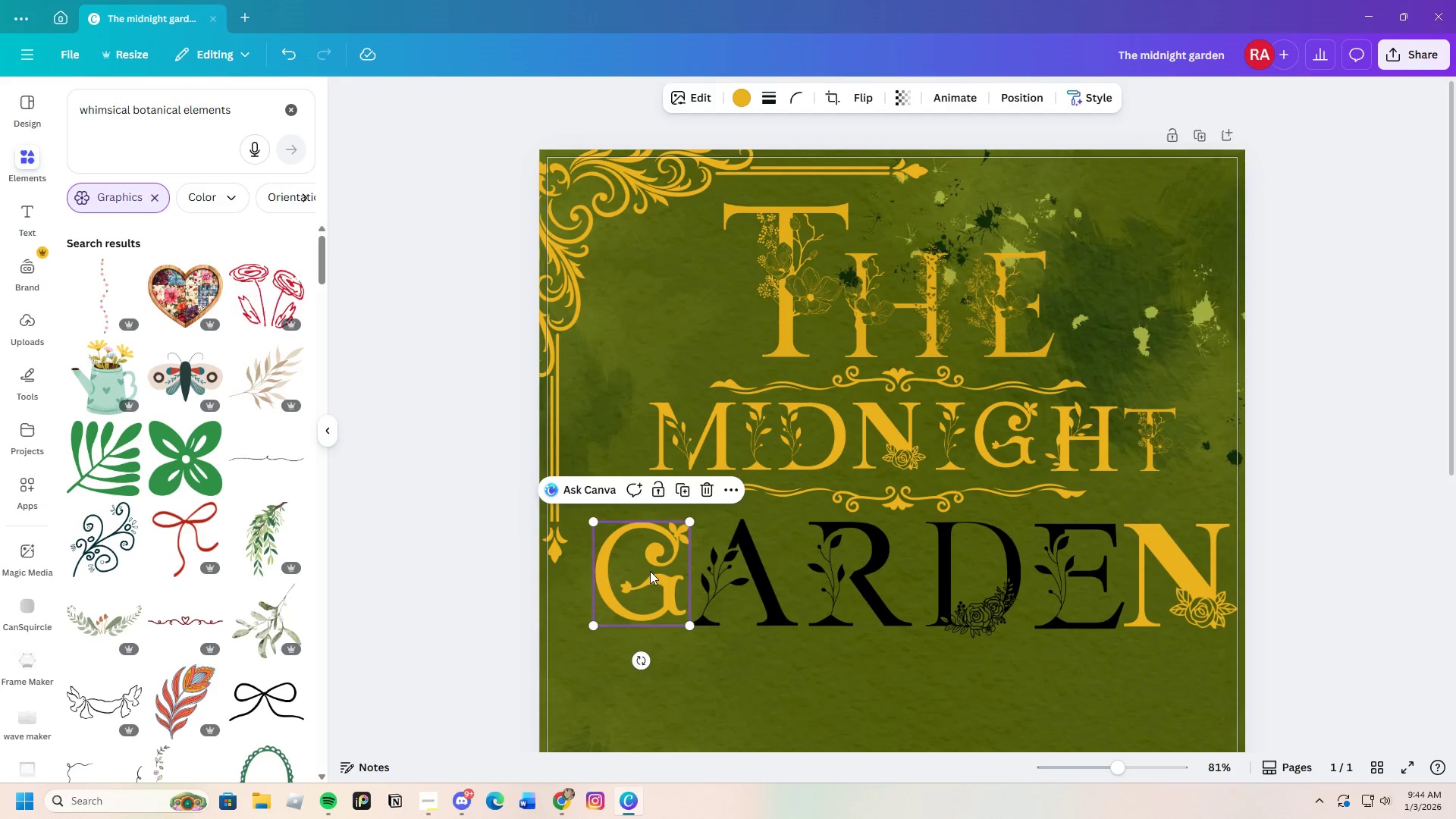 
left_click_drag(start_coordinate=[650, 571], to_coordinate=[644, 577])
 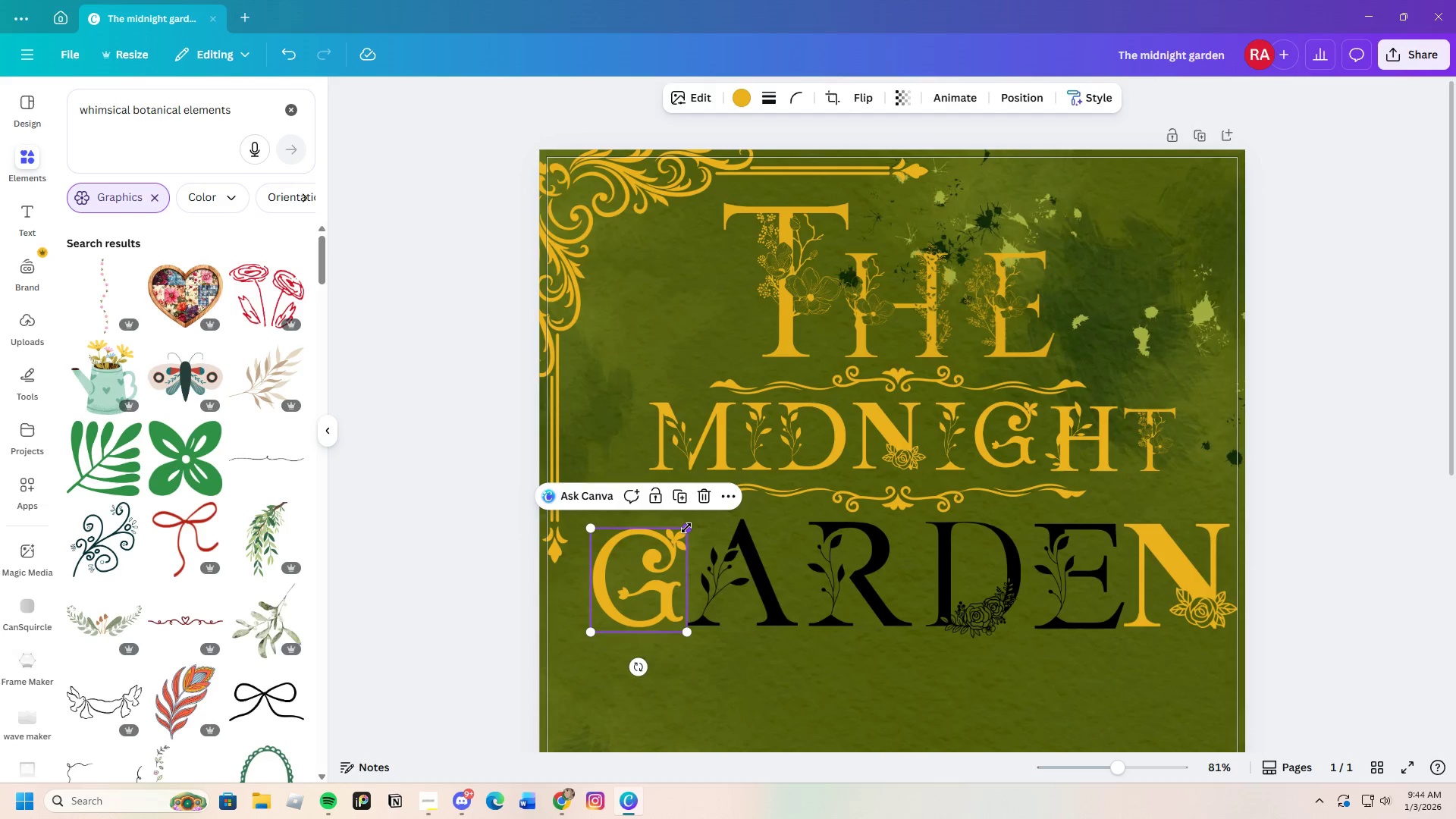 
left_click_drag(start_coordinate=[686, 528], to_coordinate=[693, 513])
 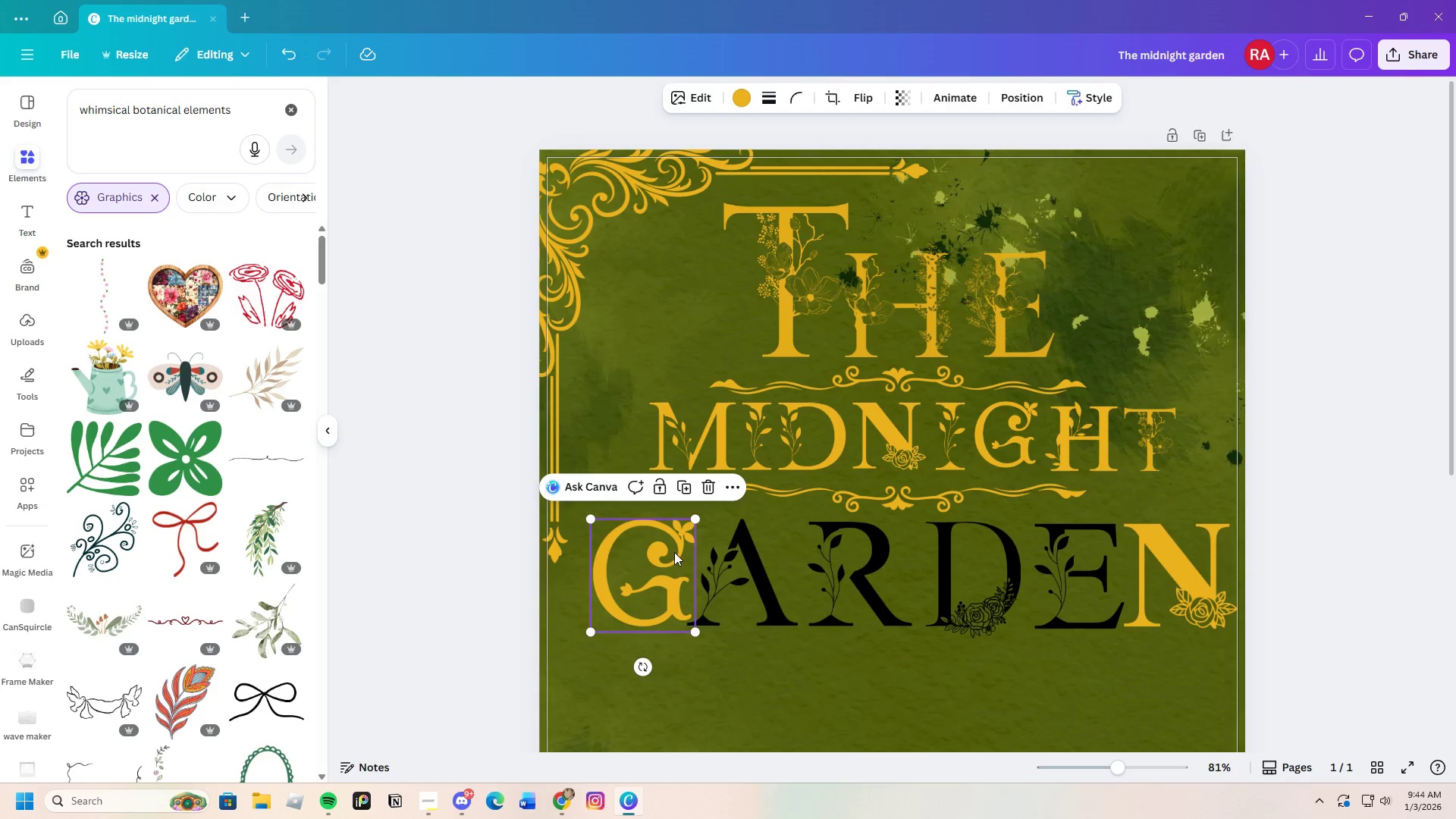 
left_click_drag(start_coordinate=[667, 555], to_coordinate=[655, 557])
 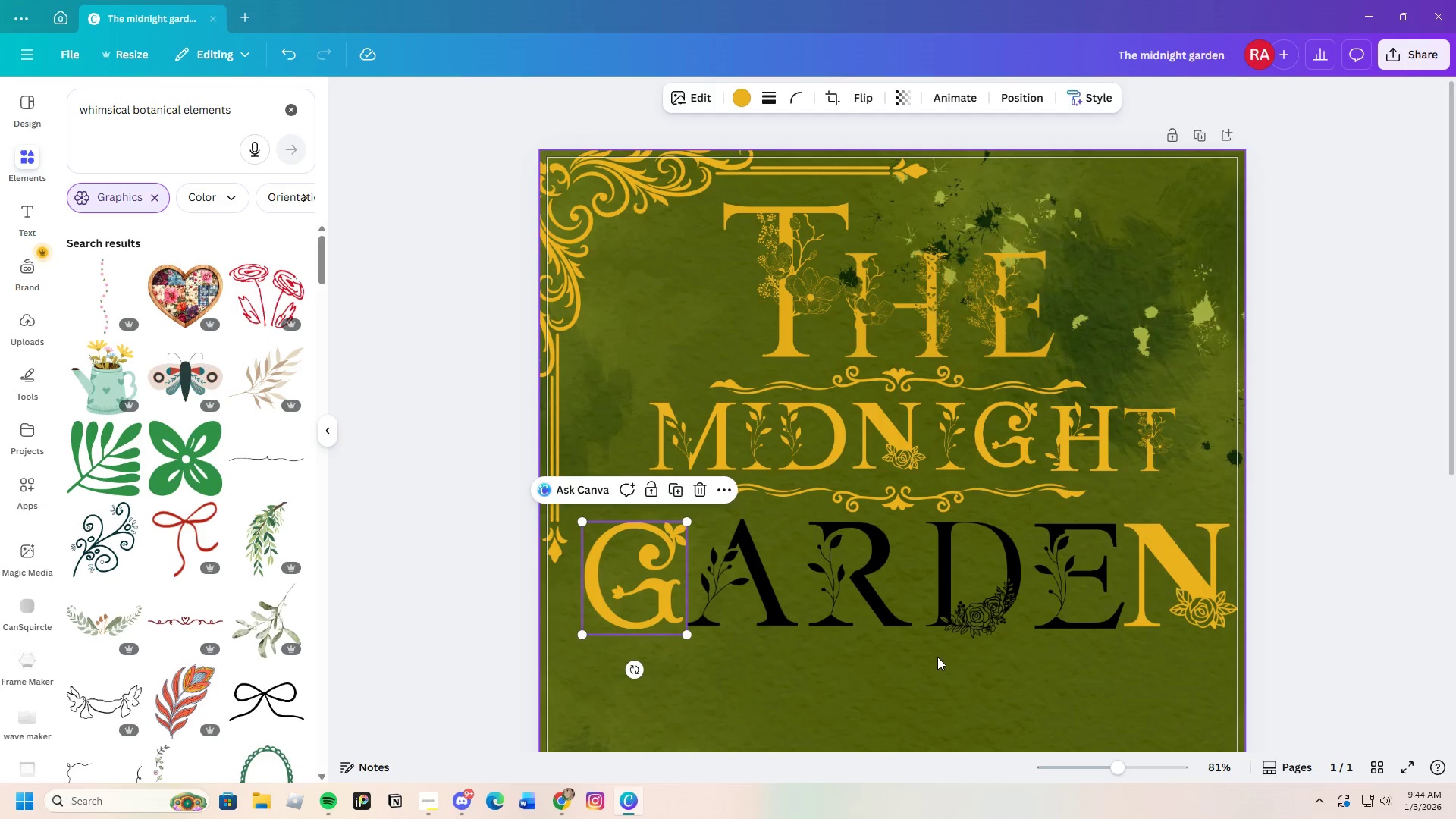 
left_click([934, 659])
 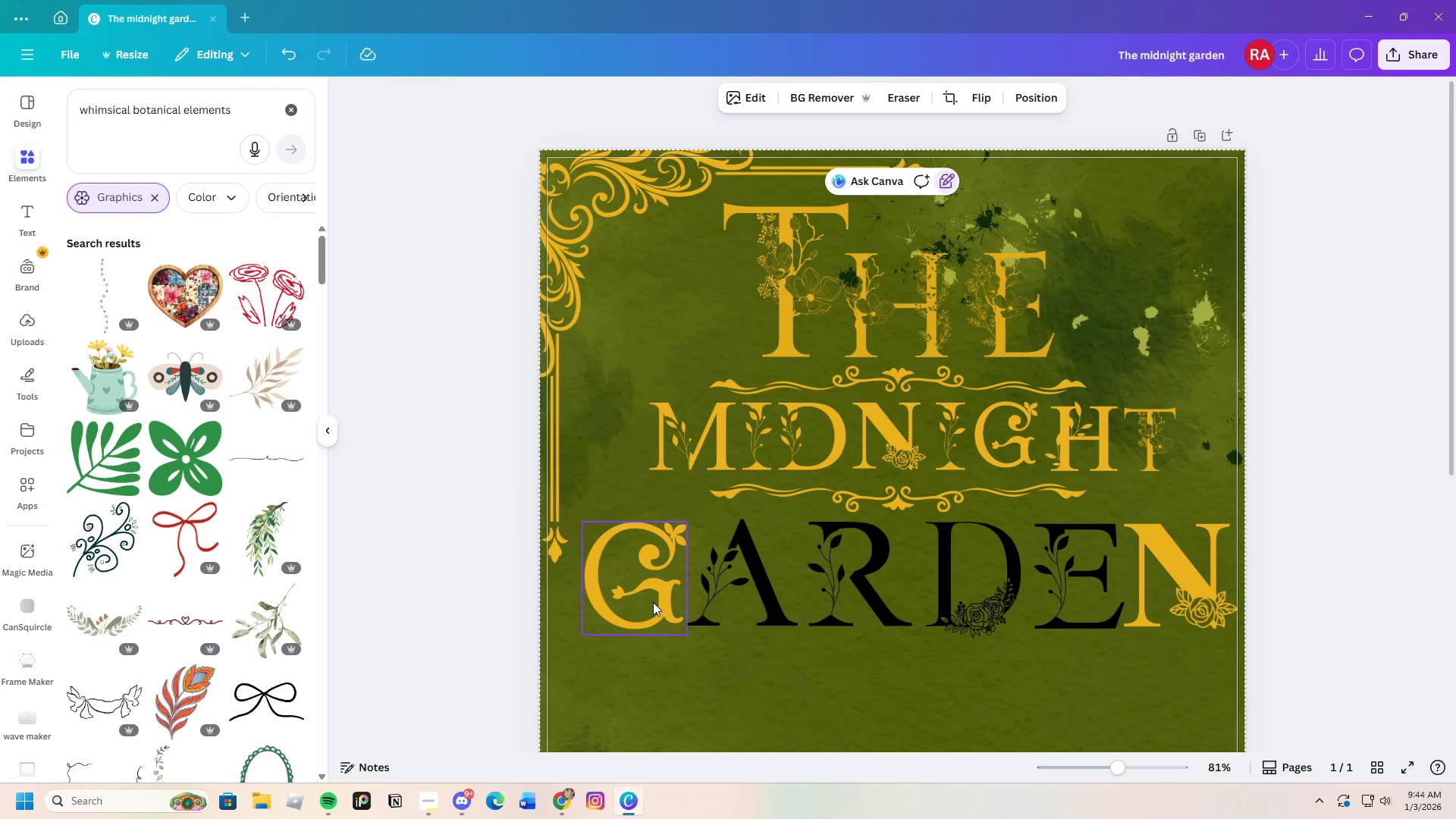 
left_click_drag(start_coordinate=[651, 598], to_coordinate=[642, 598])
 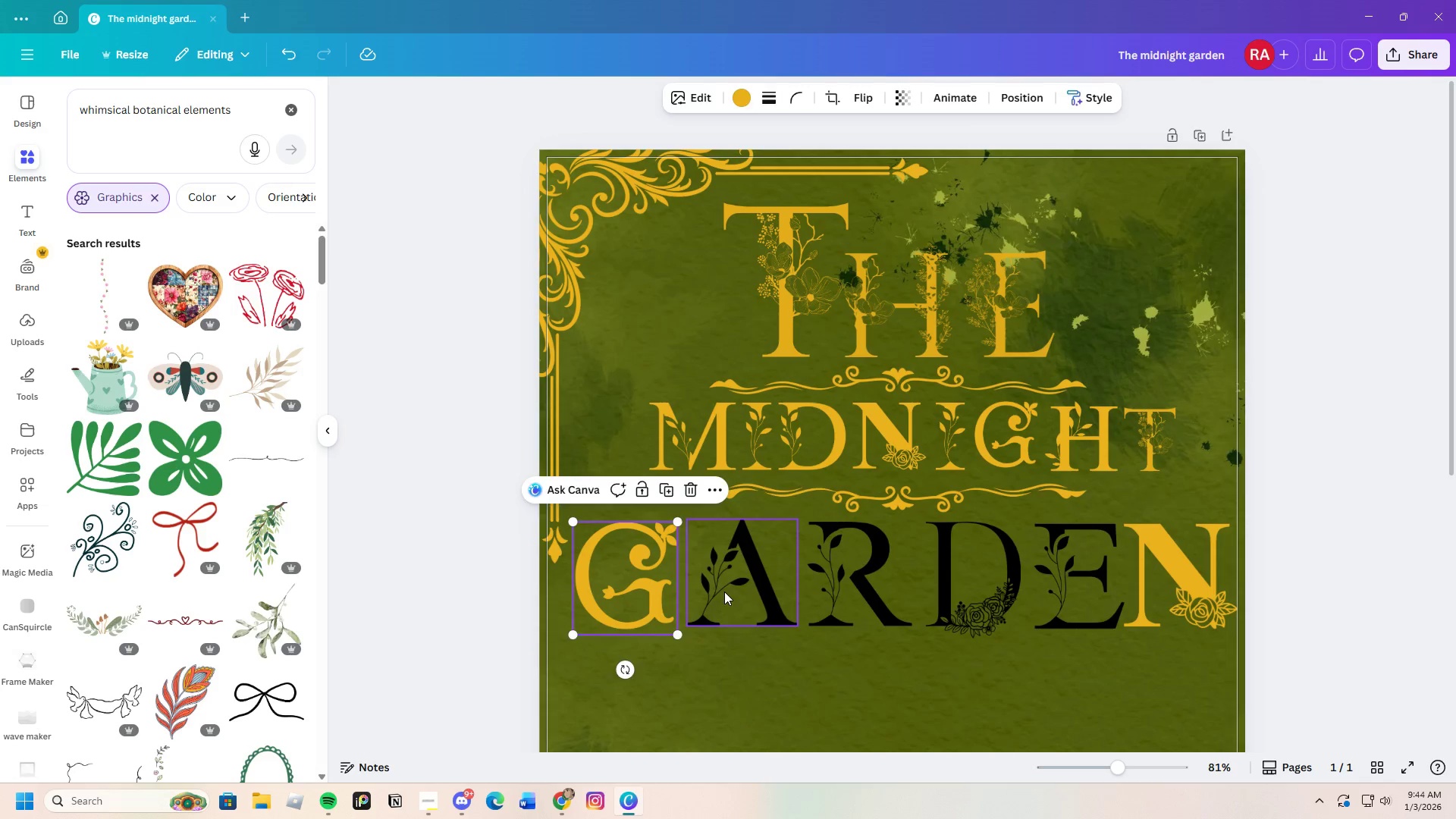 
left_click([725, 592])
 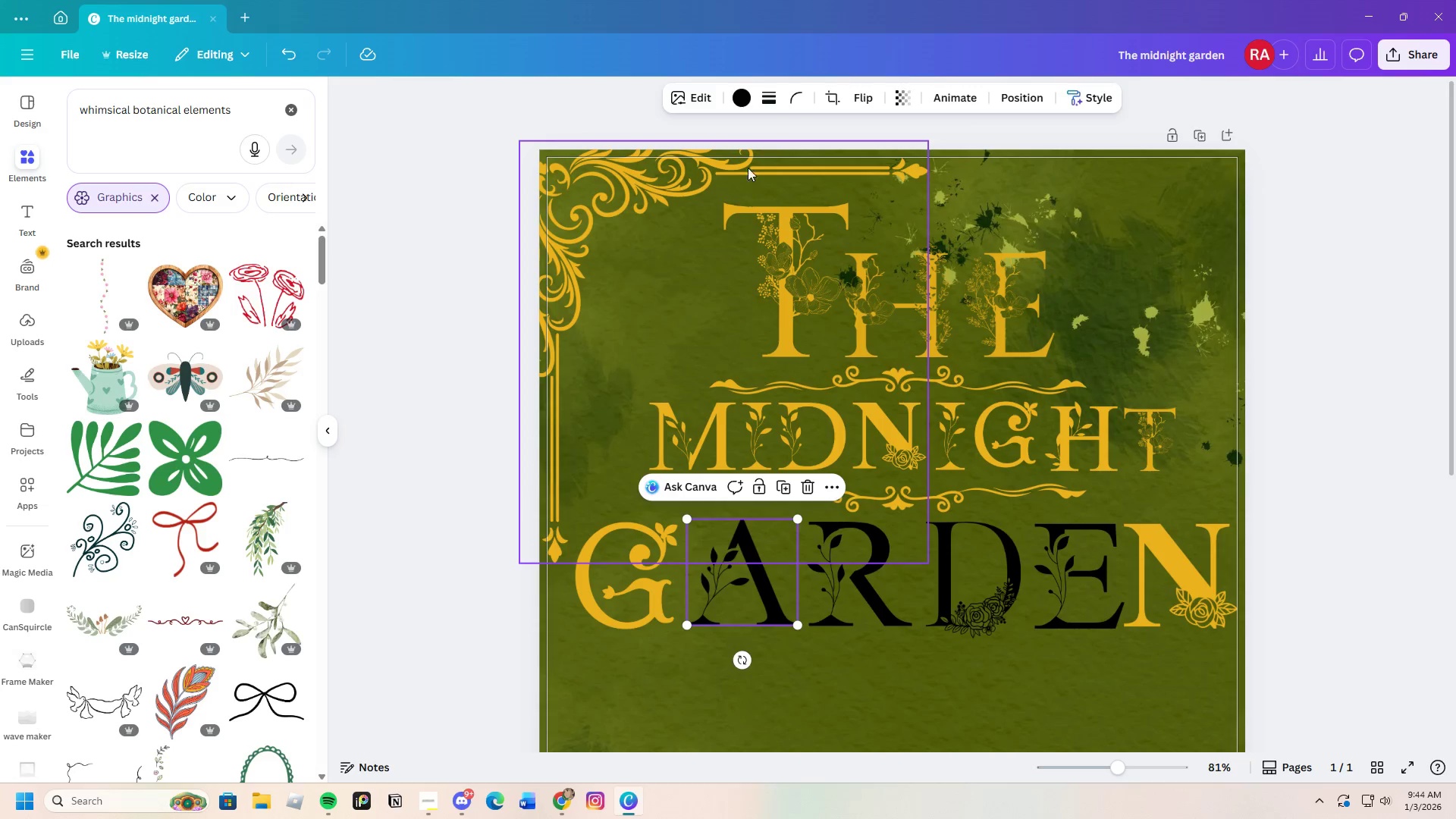 
left_click([731, 95])
 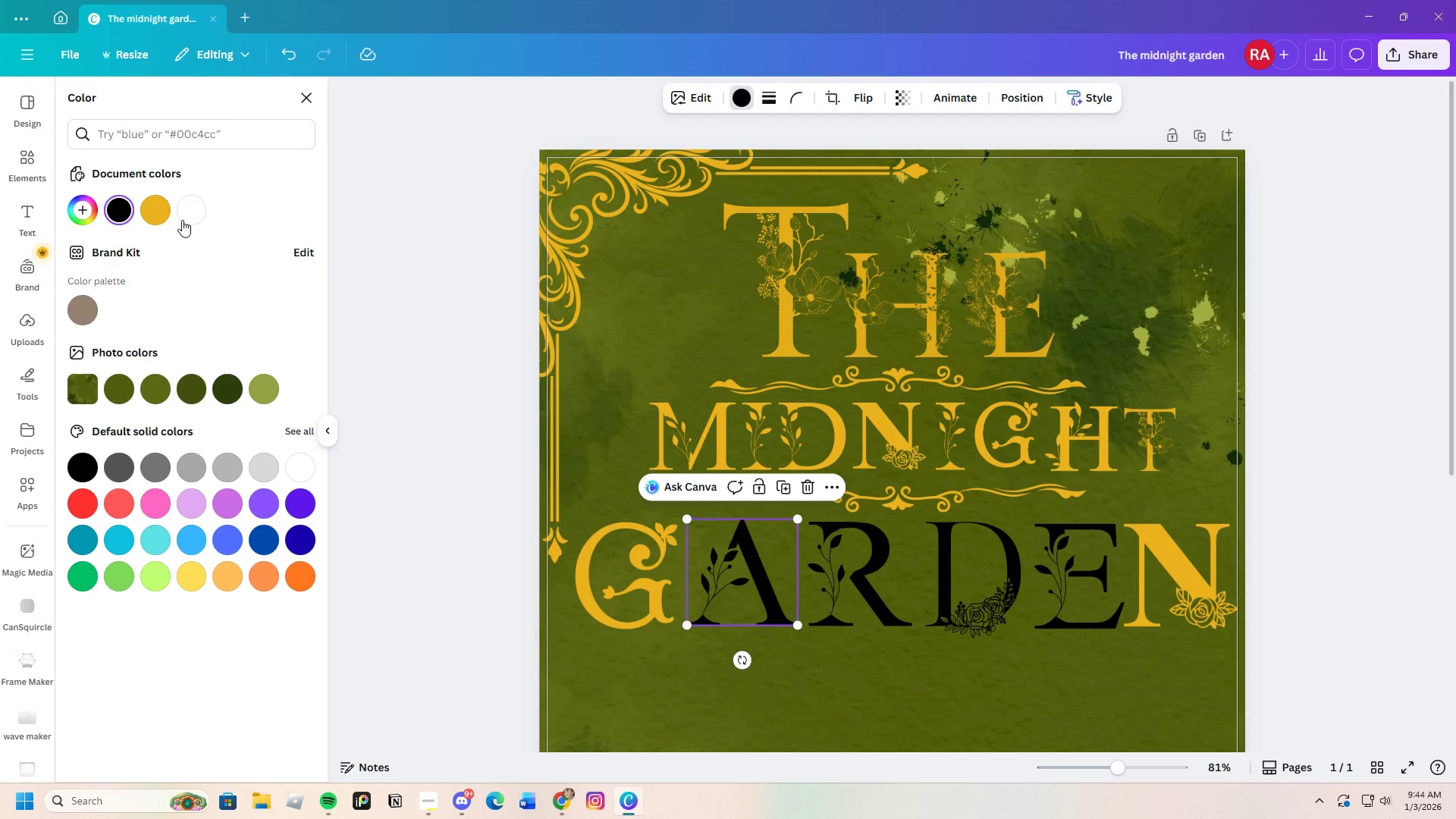 
left_click([156, 215])
 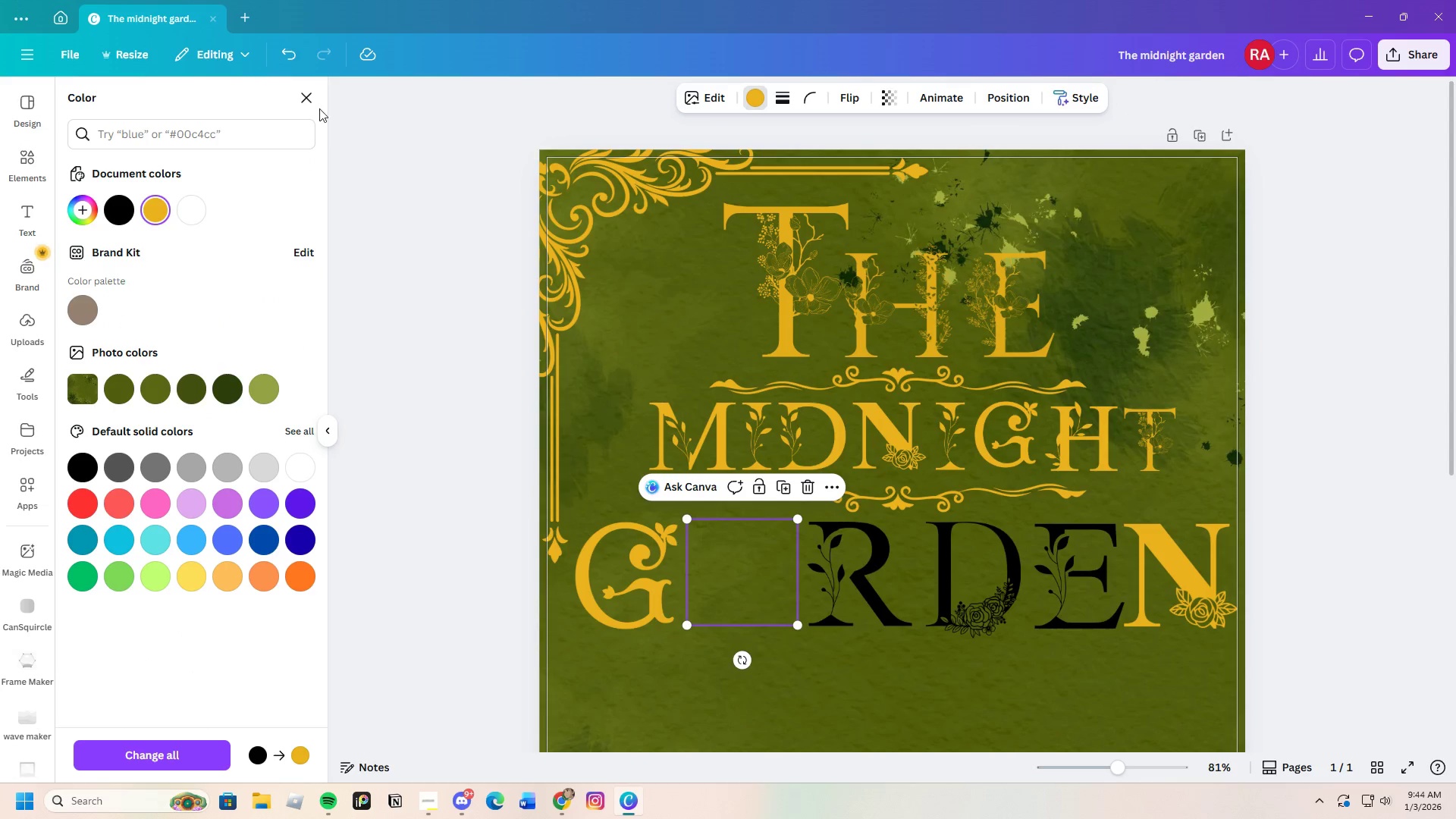 
left_click([284, 57])
 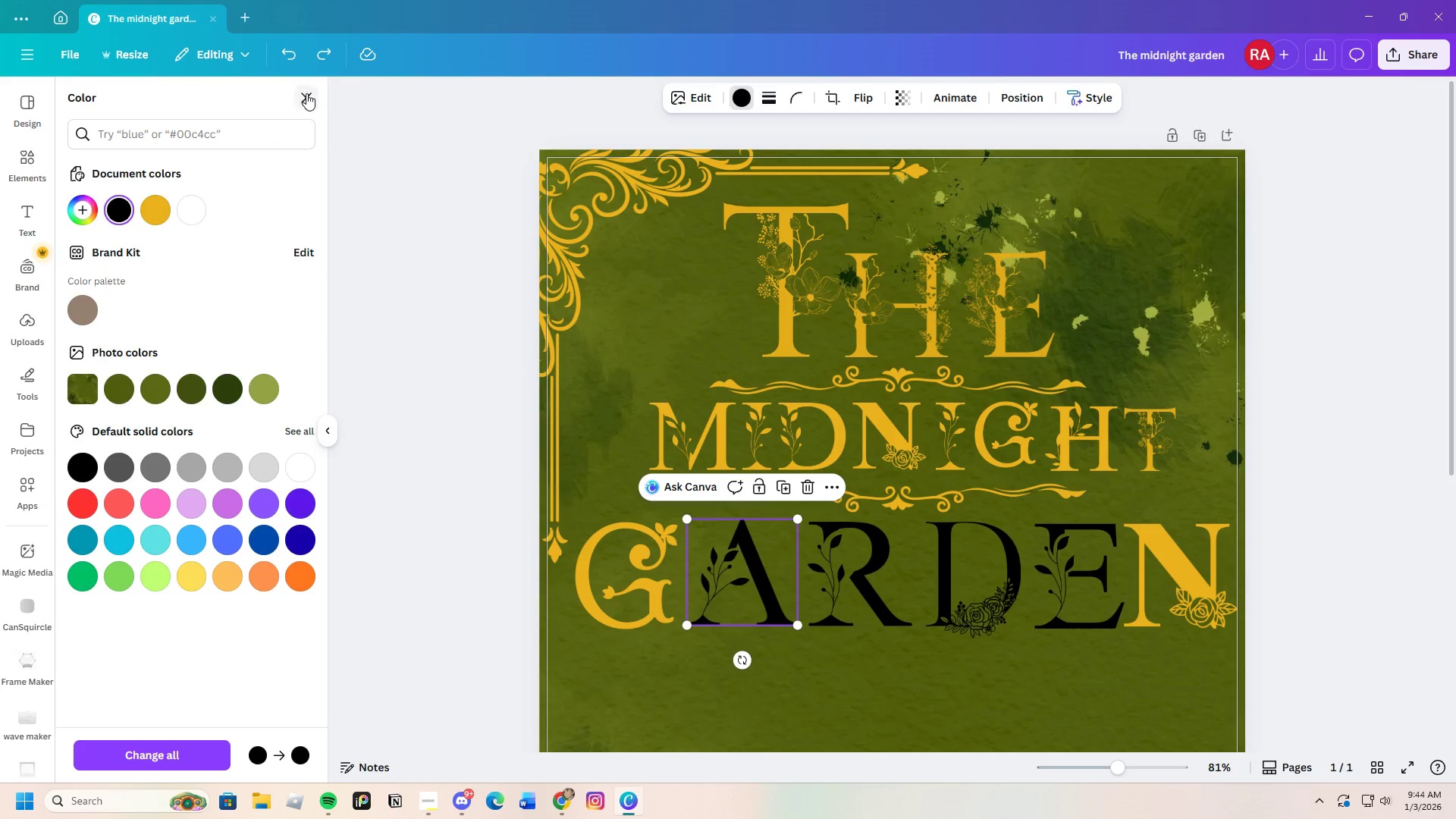 
scroll: coordinate [212, 509], scroll_direction: down, amount: 4.0
 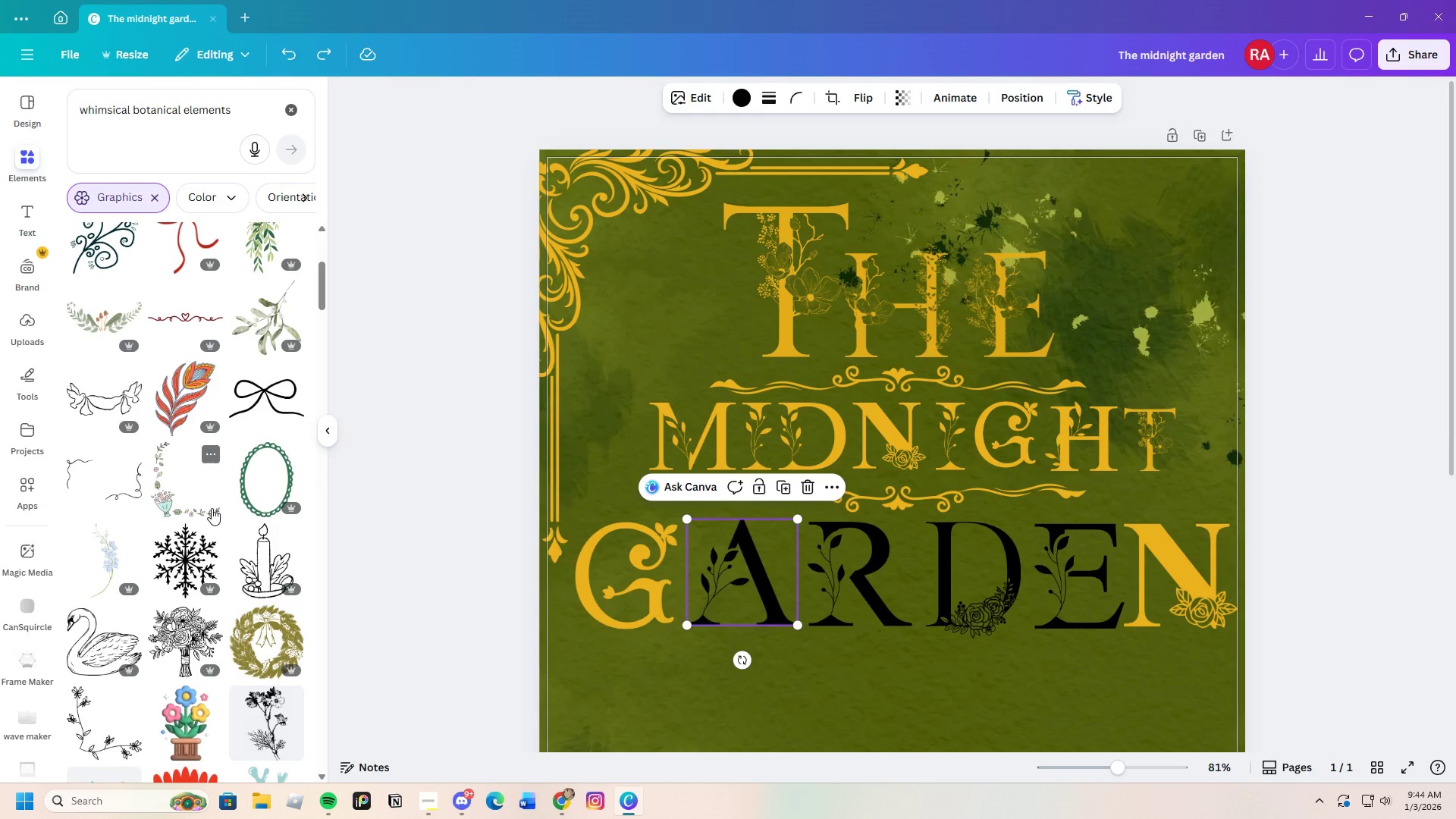 
scroll: coordinate [212, 508], scroll_direction: up, amount: 1.0
 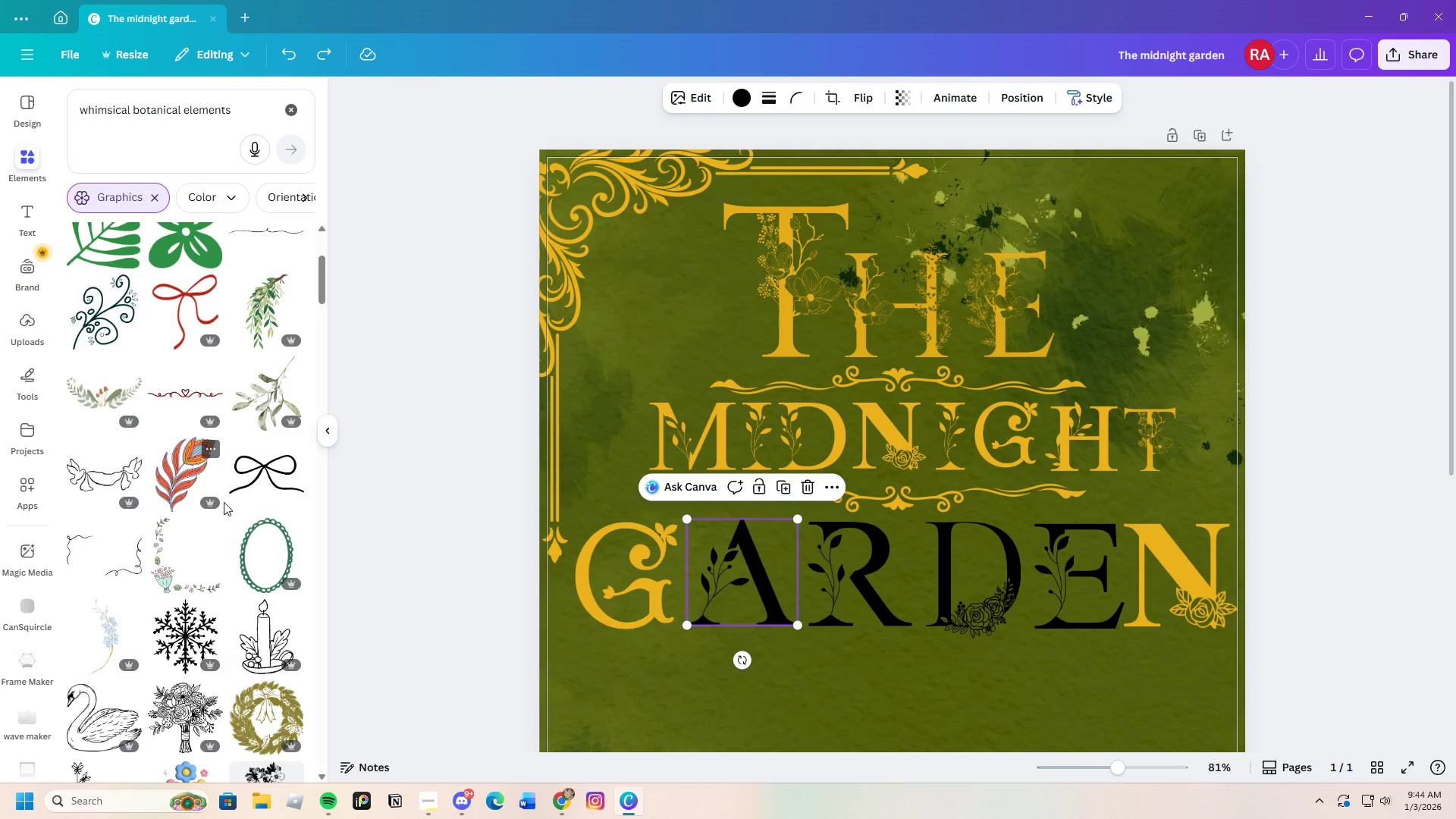 
mouse_move([248, 535])
 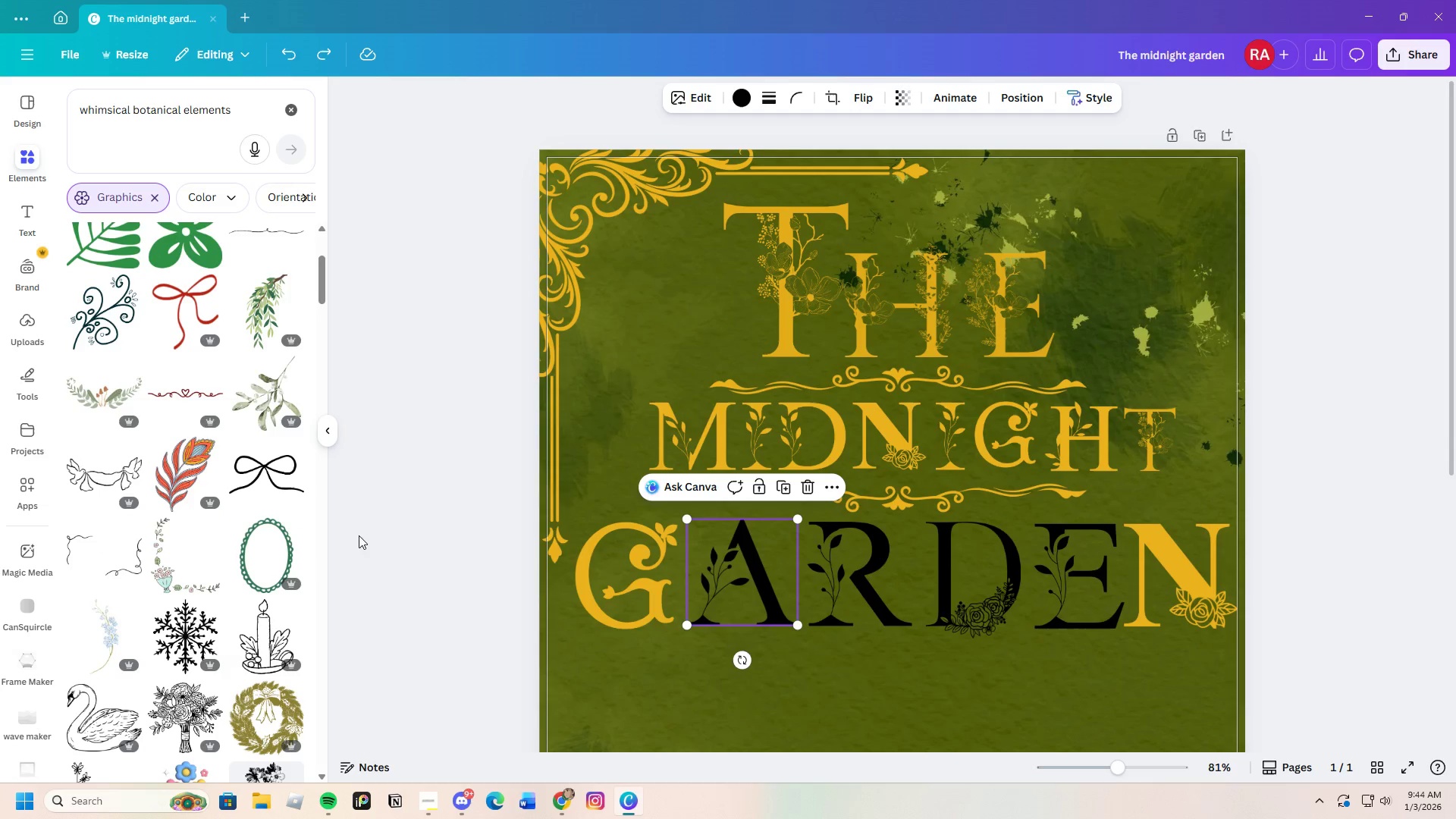 
left_click([578, 236])
 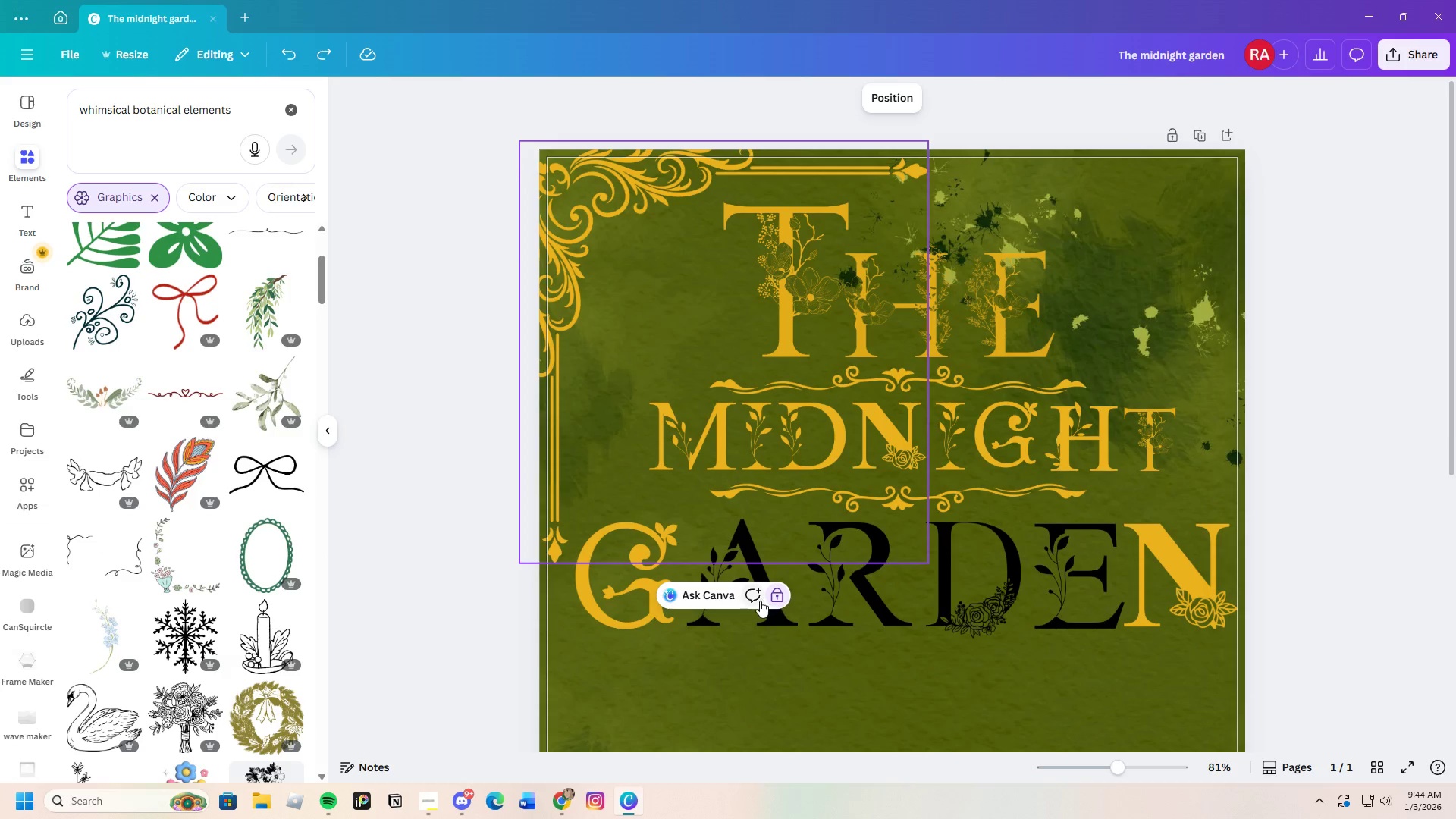 
left_click([771, 598])
 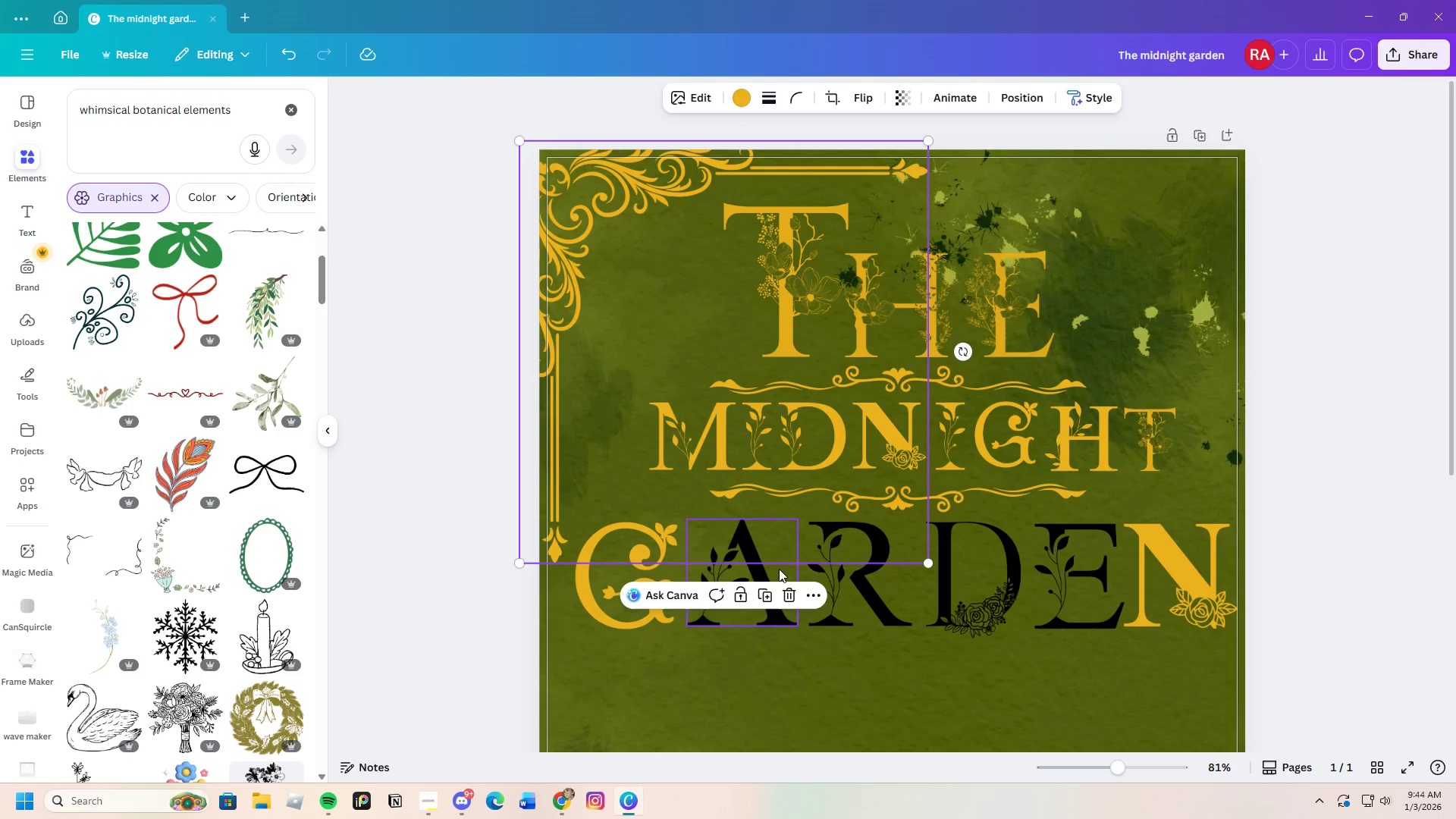 
left_click([793, 593])
 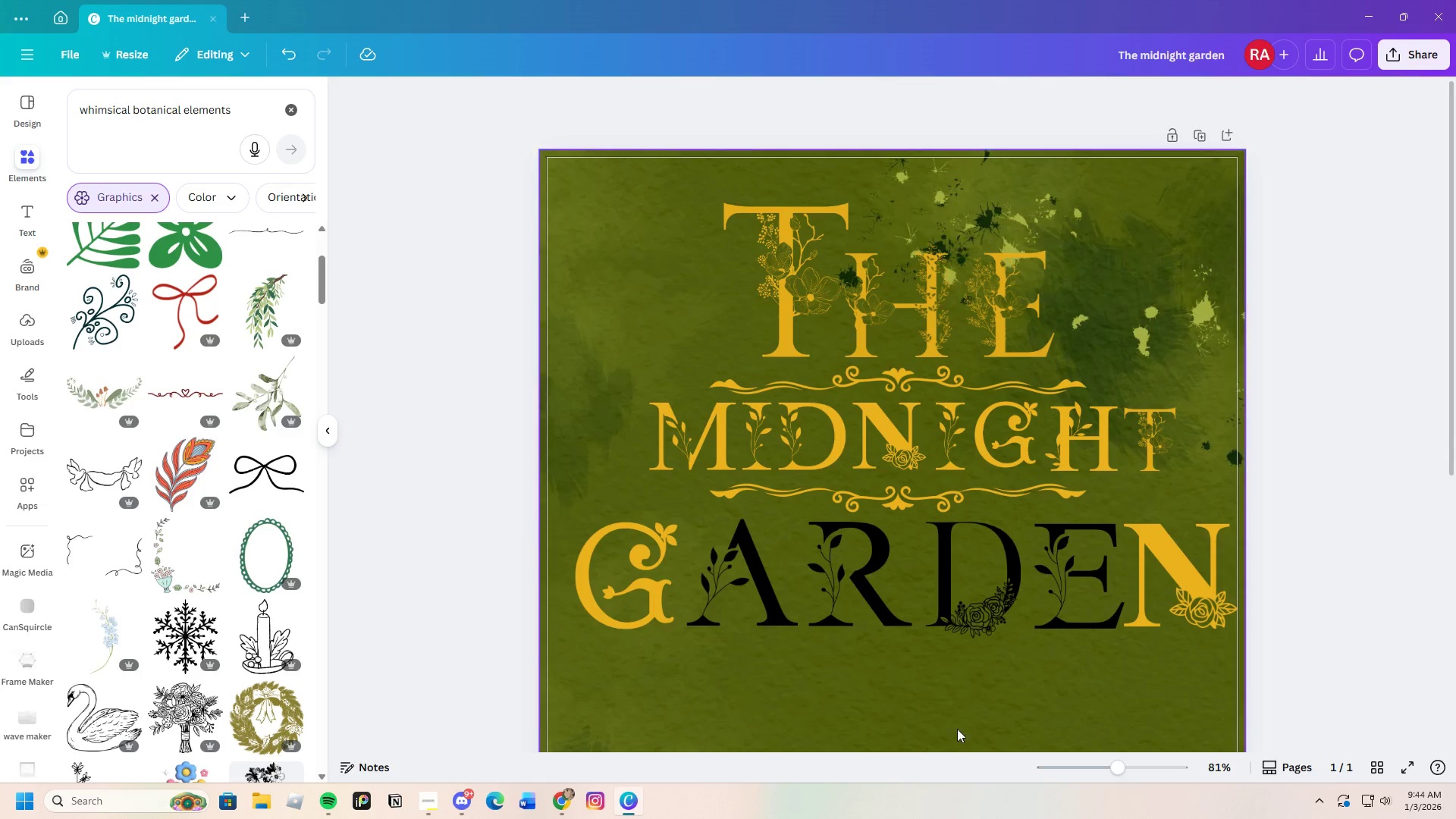 
scroll: coordinate [995, 739], scroll_direction: down, amount: 4.0
 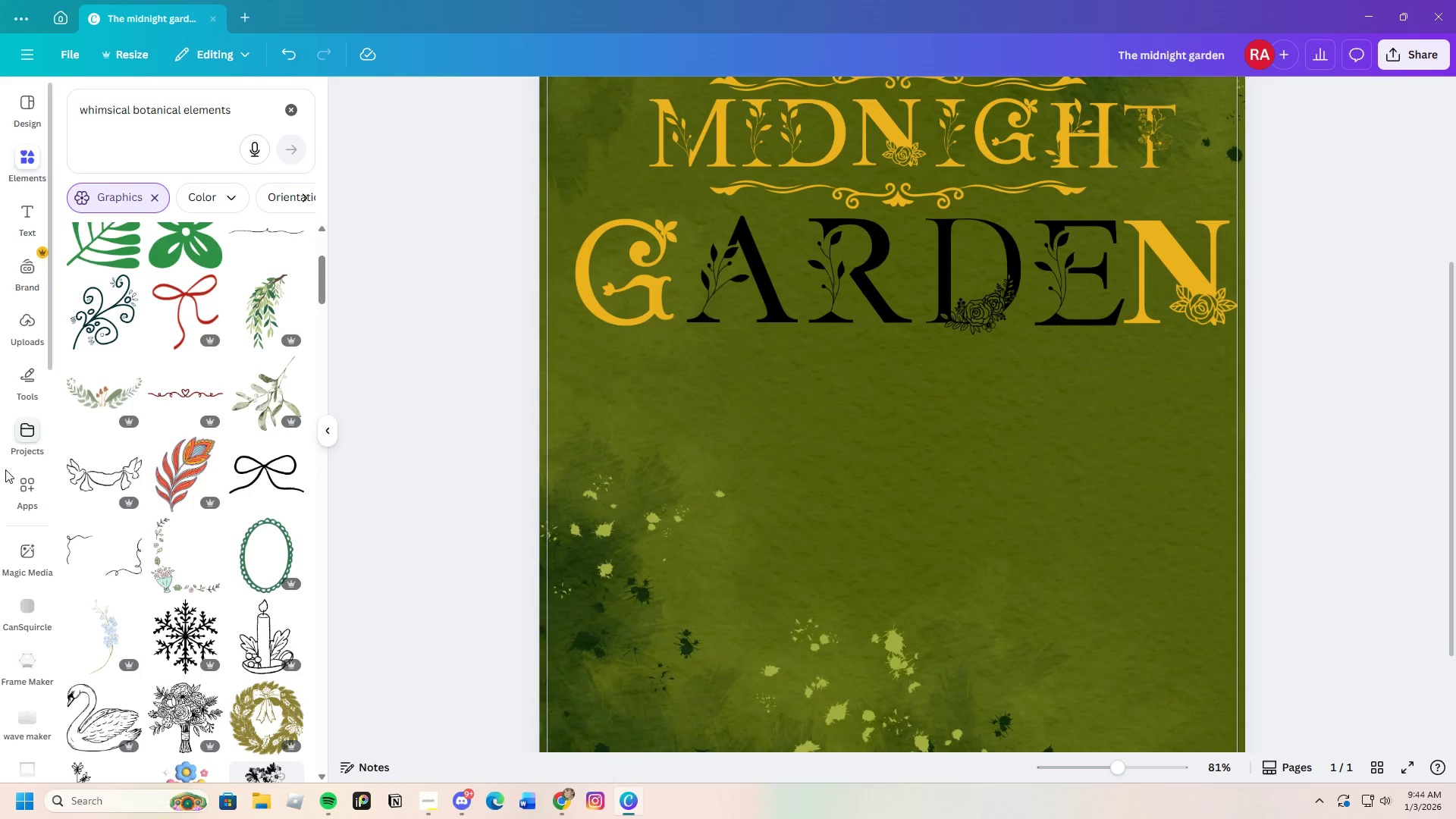 
scroll: coordinate [167, 490], scroll_direction: up, amount: 4.0
 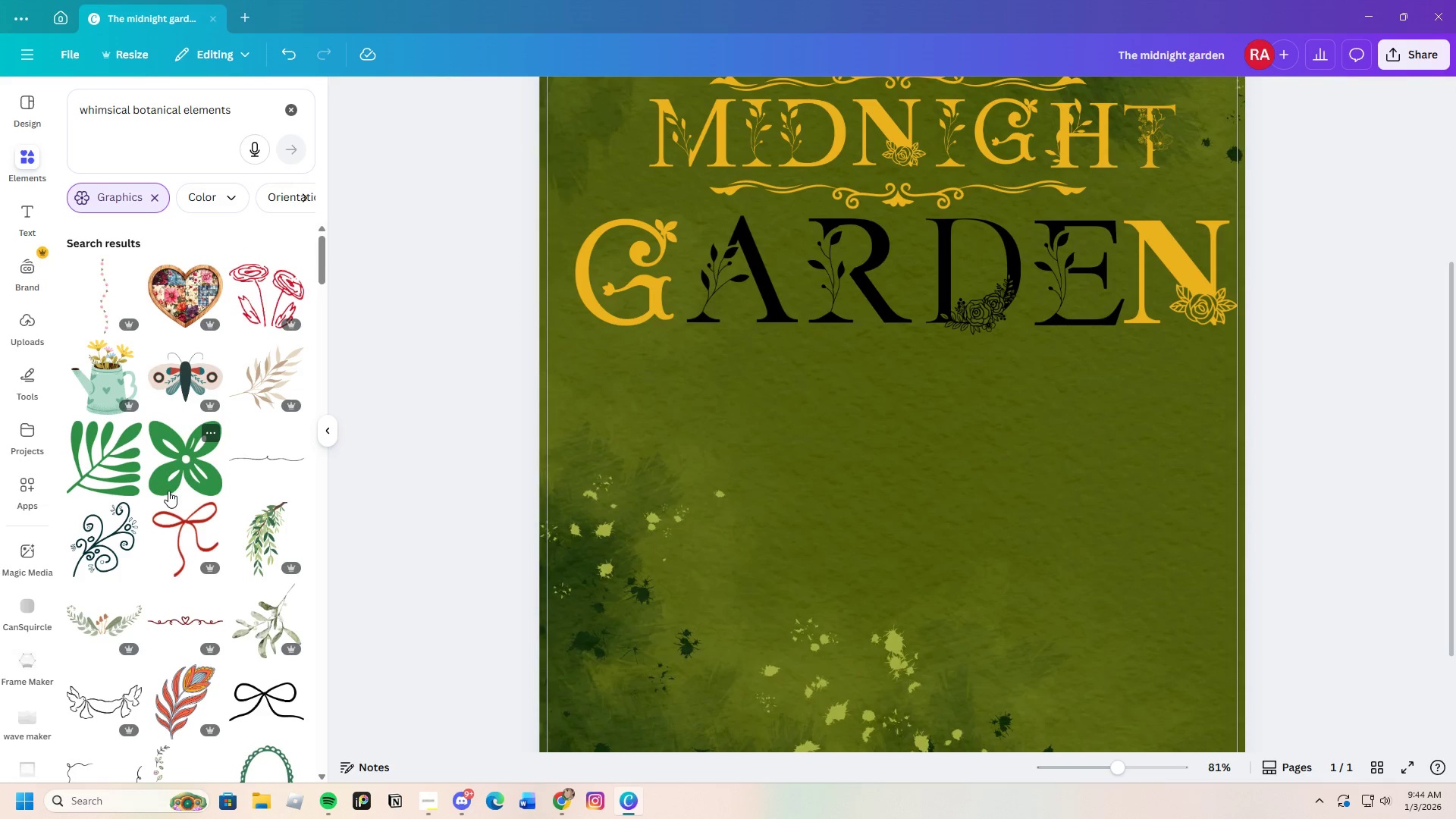 
scroll: coordinate [169, 491], scroll_direction: down, amount: 6.0
 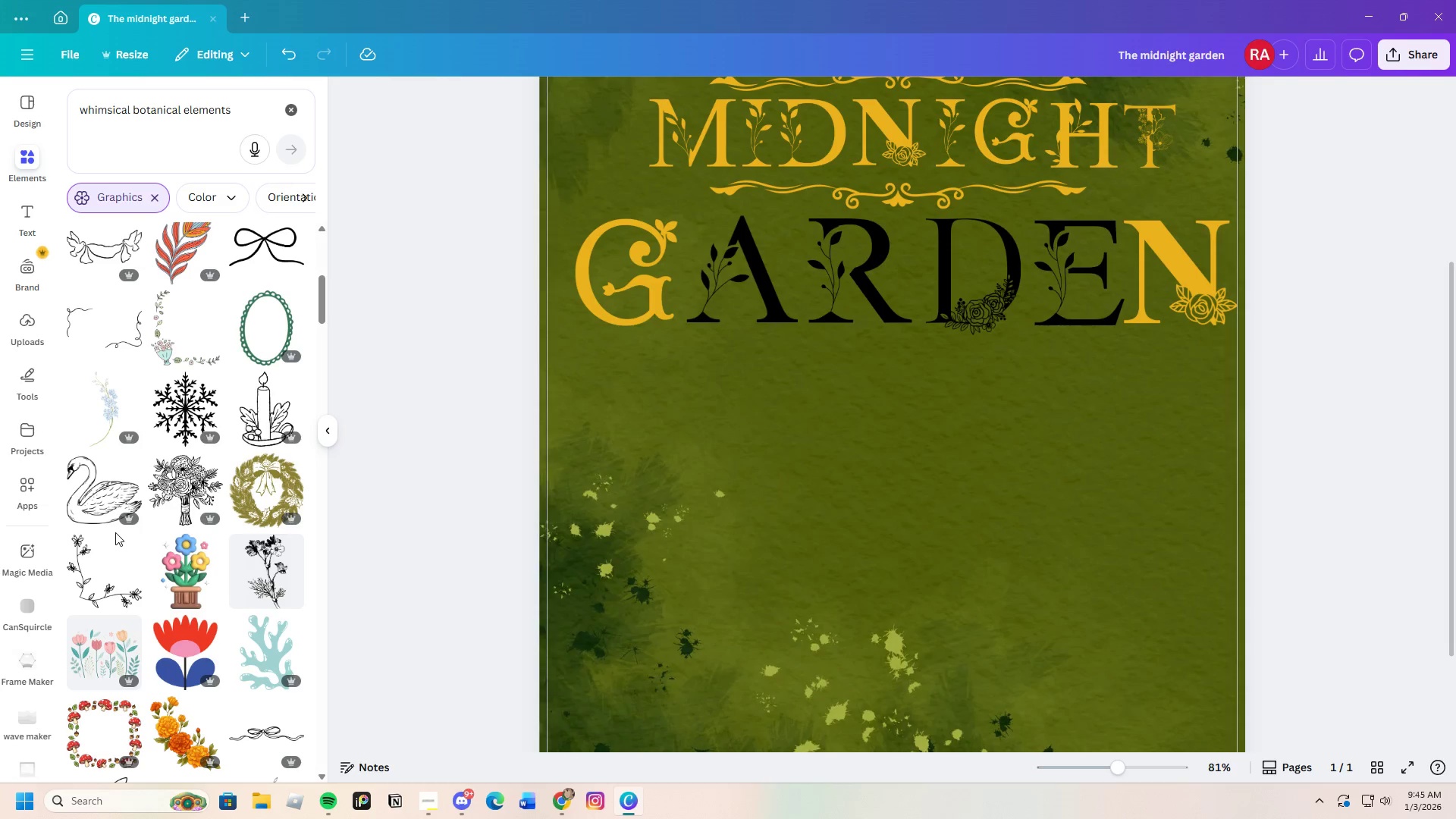 
wait(38.46)
 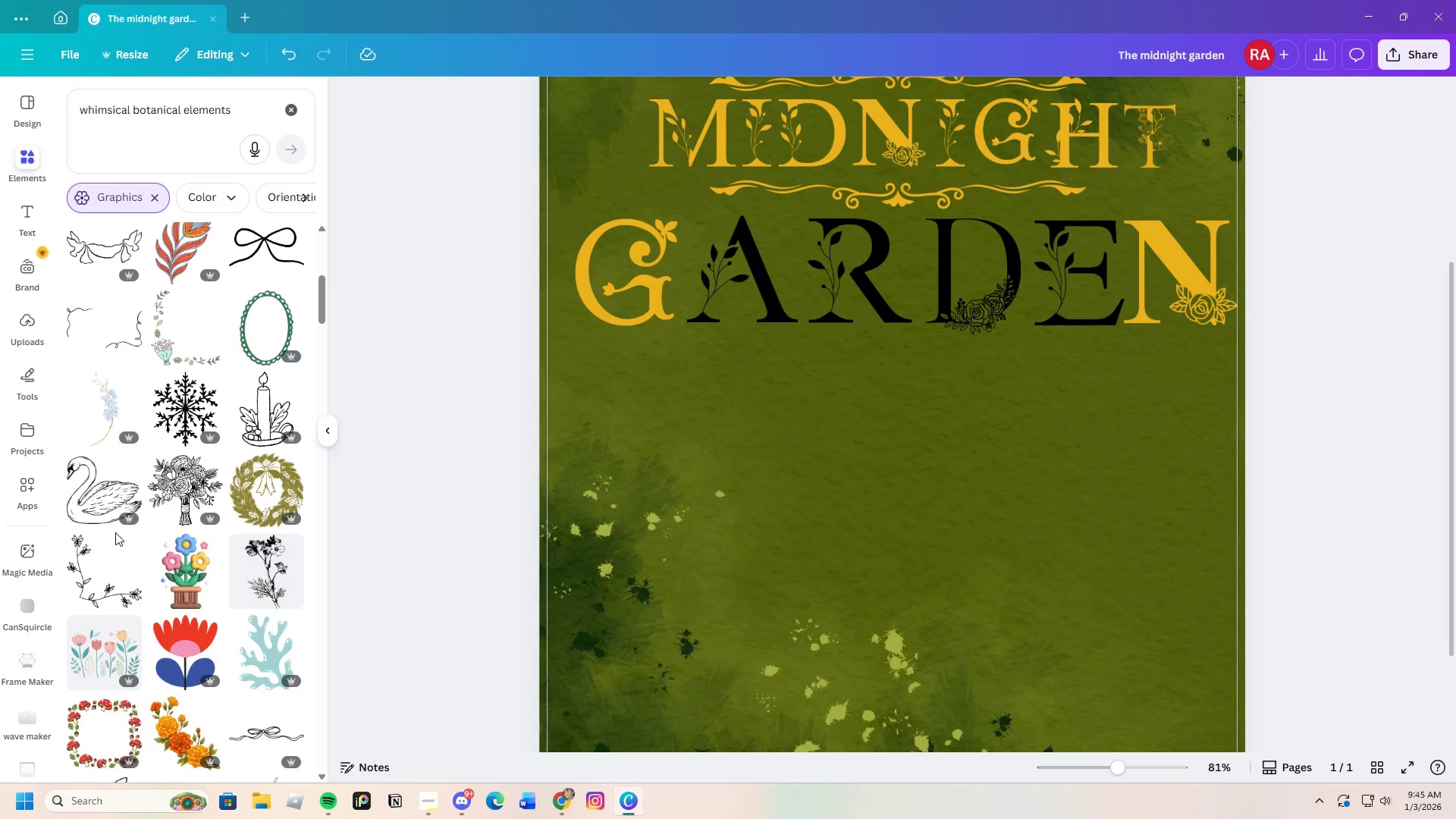 
scroll: coordinate [809, 590], scroll_direction: down, amount: 5.0
 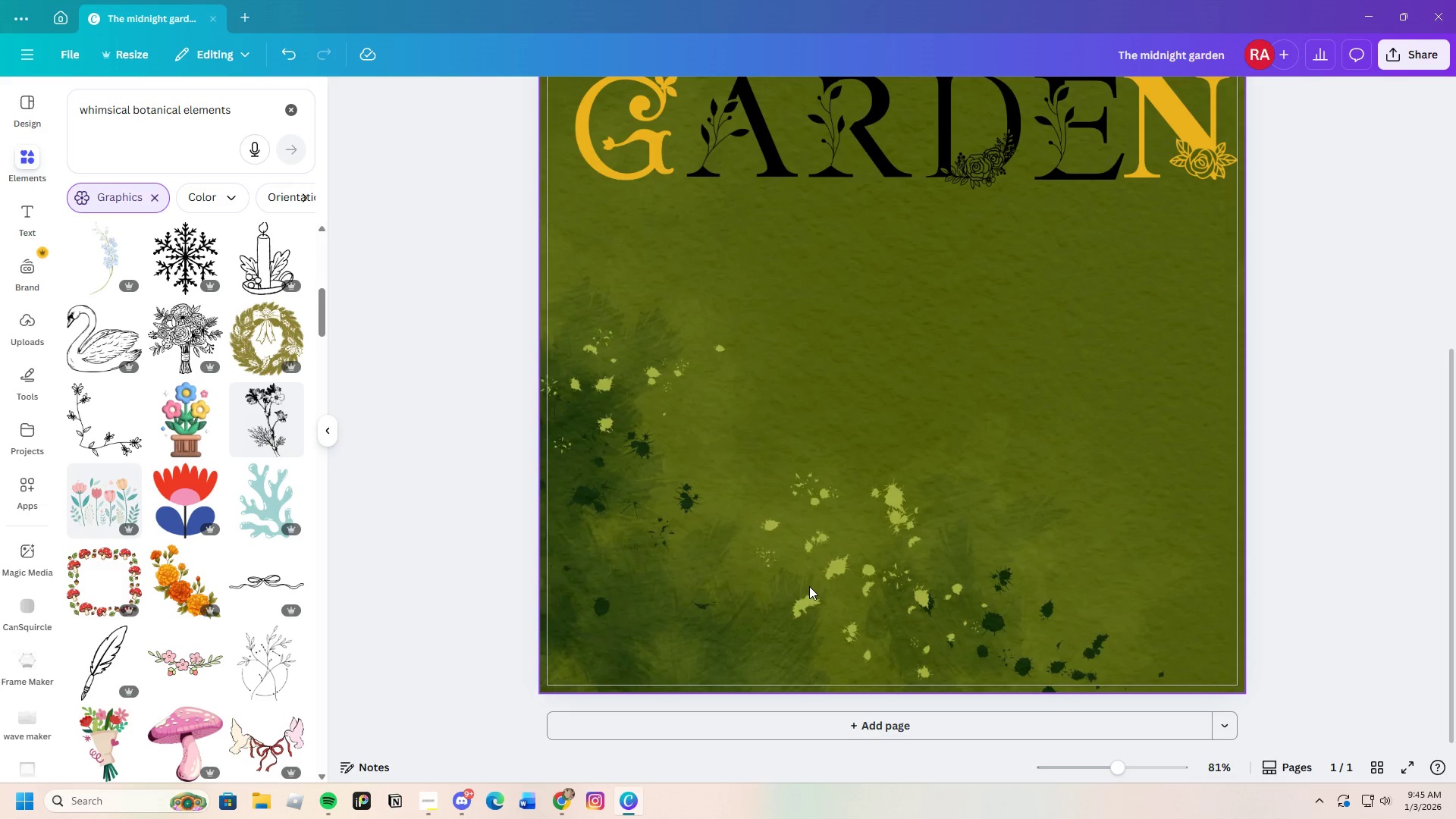 
wait(22.69)
 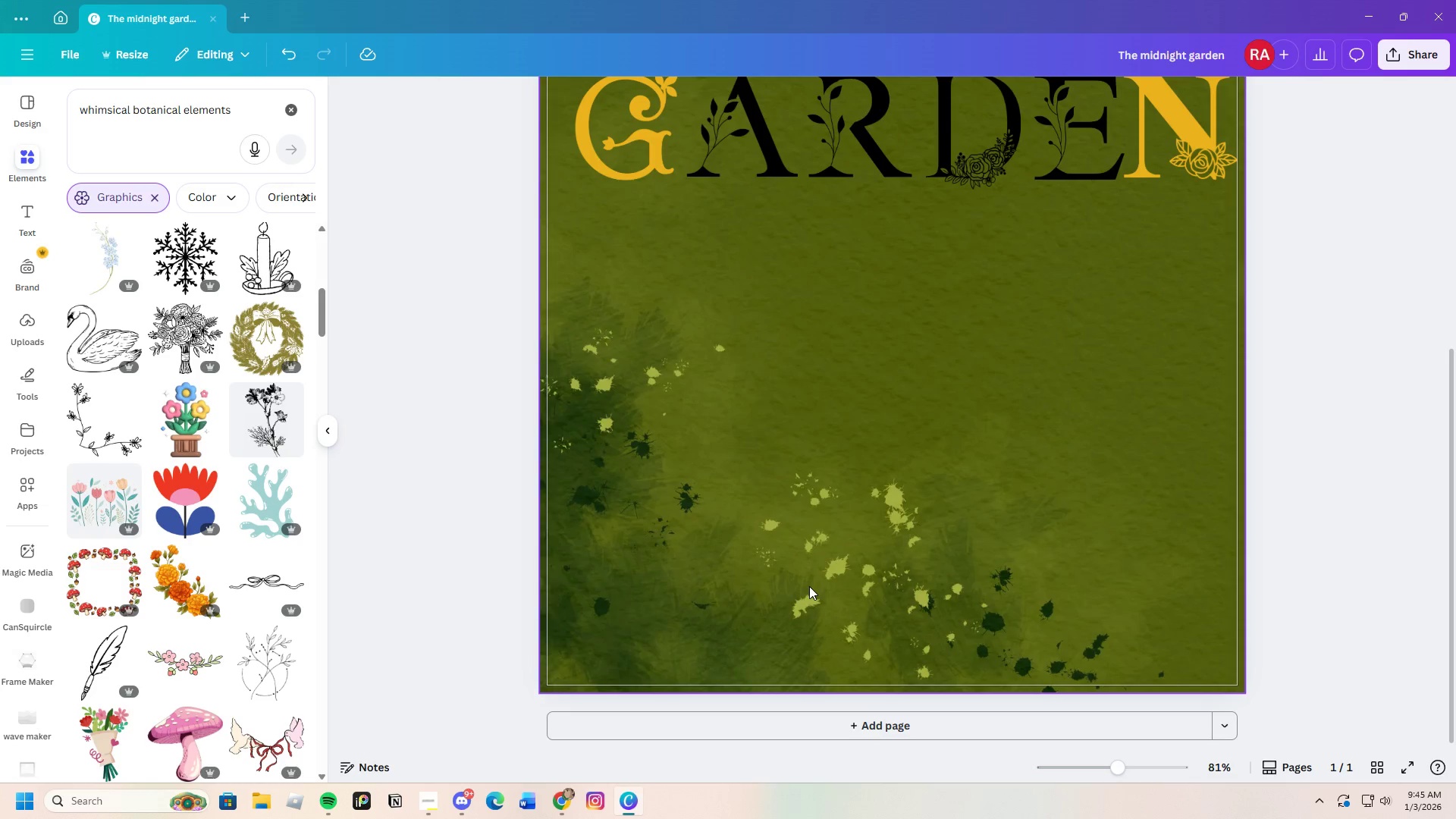 
scroll: coordinate [215, 548], scroll_direction: down, amount: 8.0
 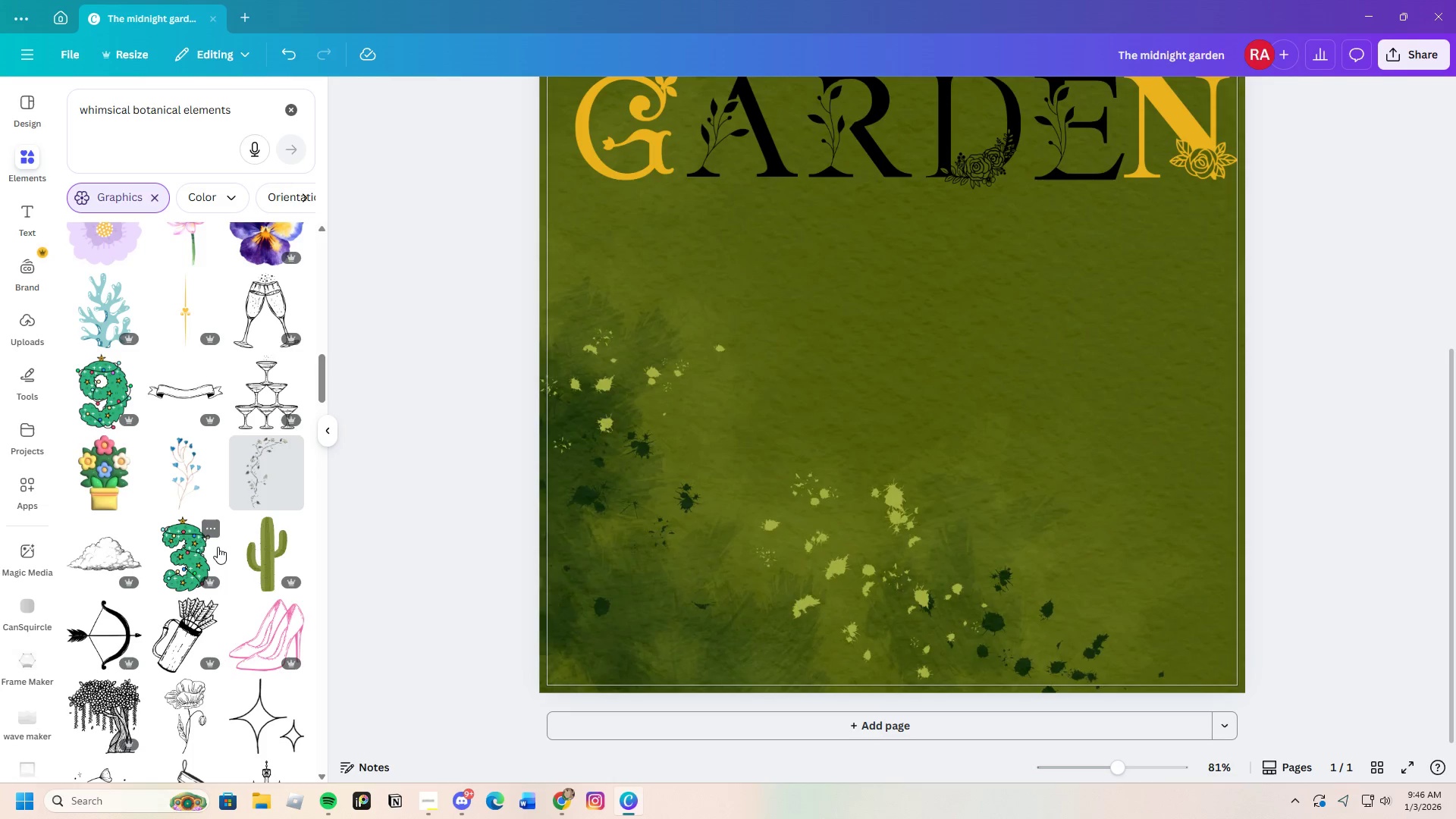 
wait(16.25)
 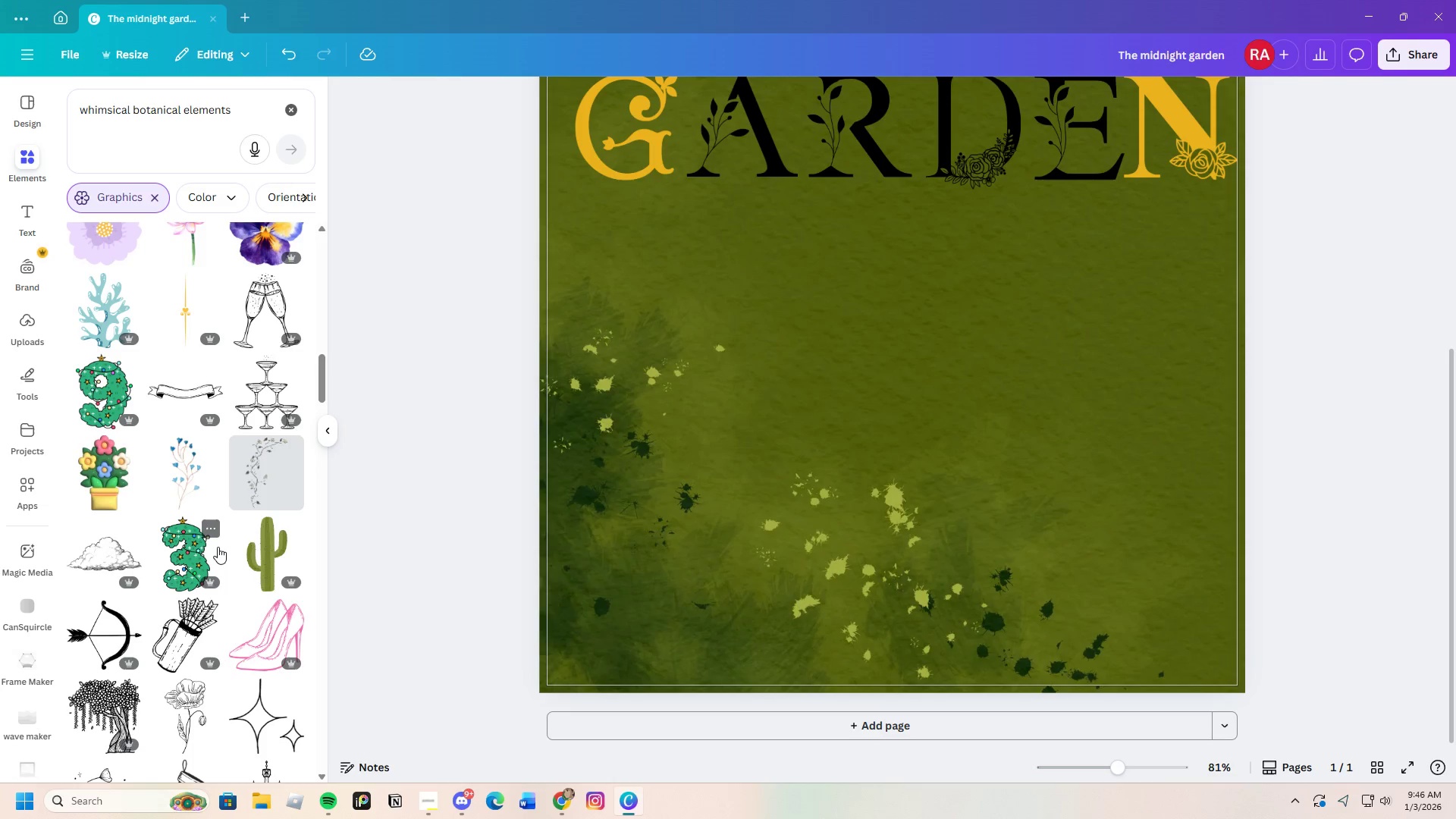 
scroll: coordinate [197, 564], scroll_direction: down, amount: 4.0
 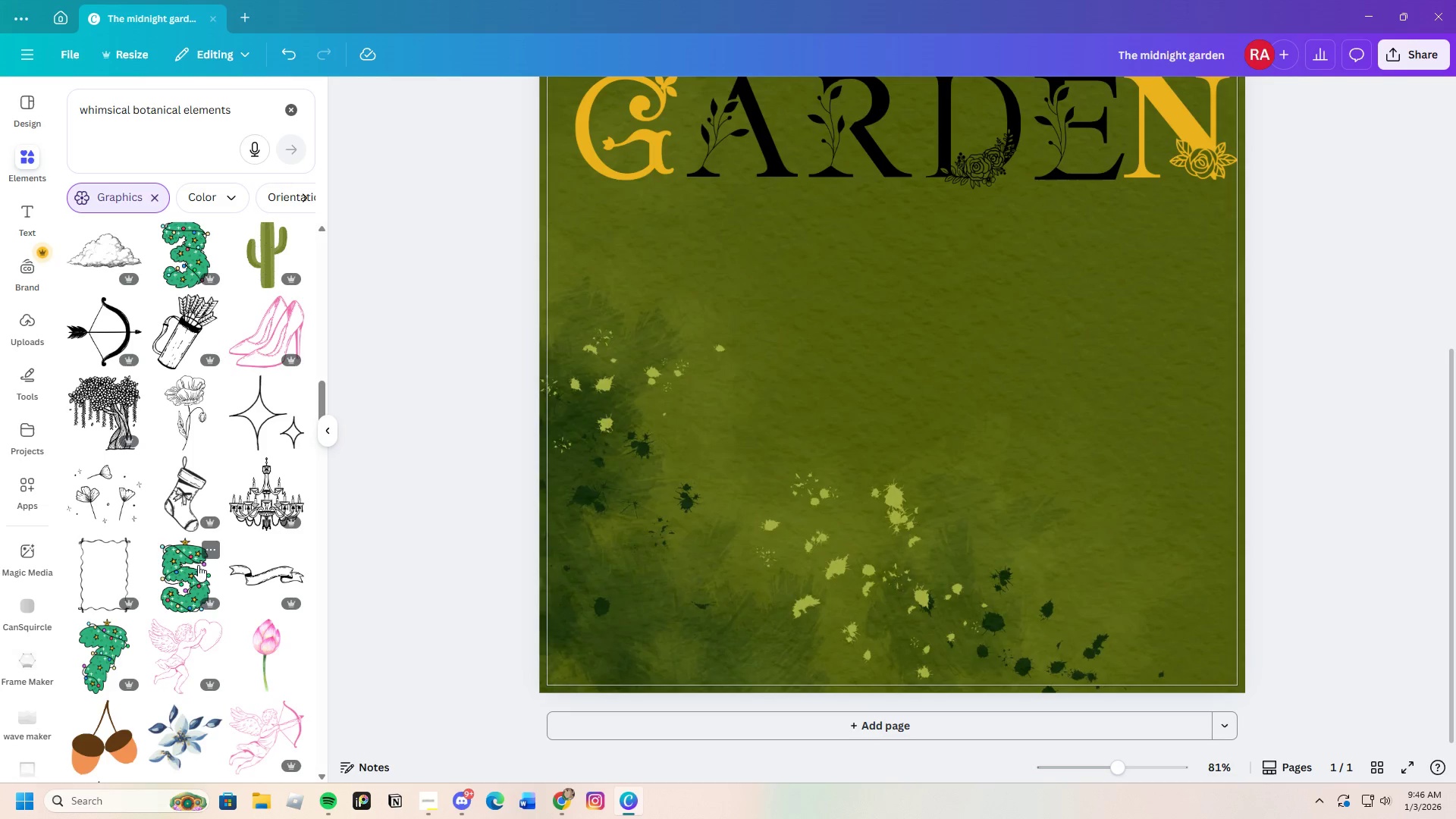 
wait(22.34)
 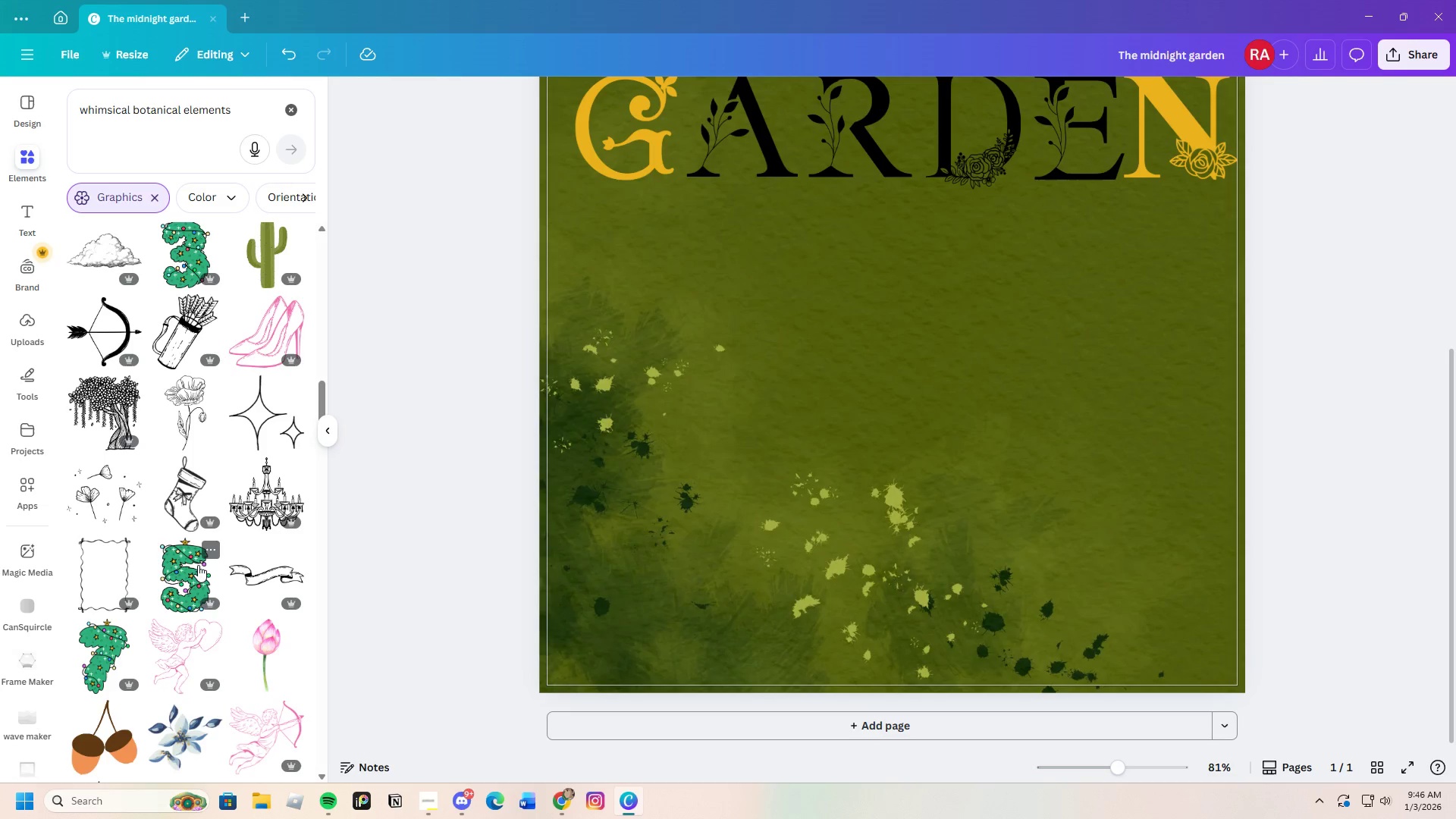 
scroll: coordinate [183, 541], scroll_direction: down, amount: 13.0
 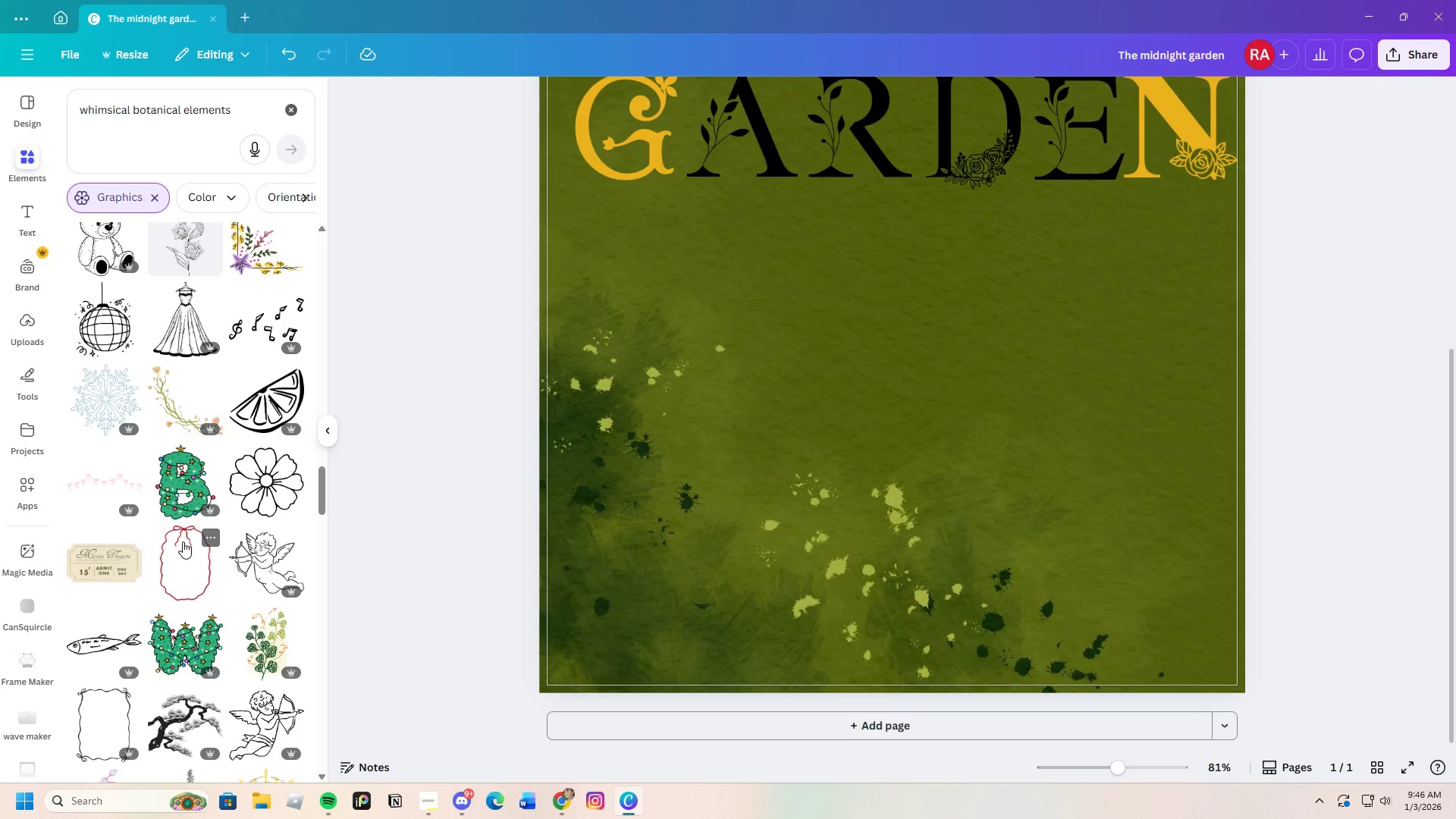 
scroll: coordinate [982, 397], scroll_direction: up, amount: 18.0
 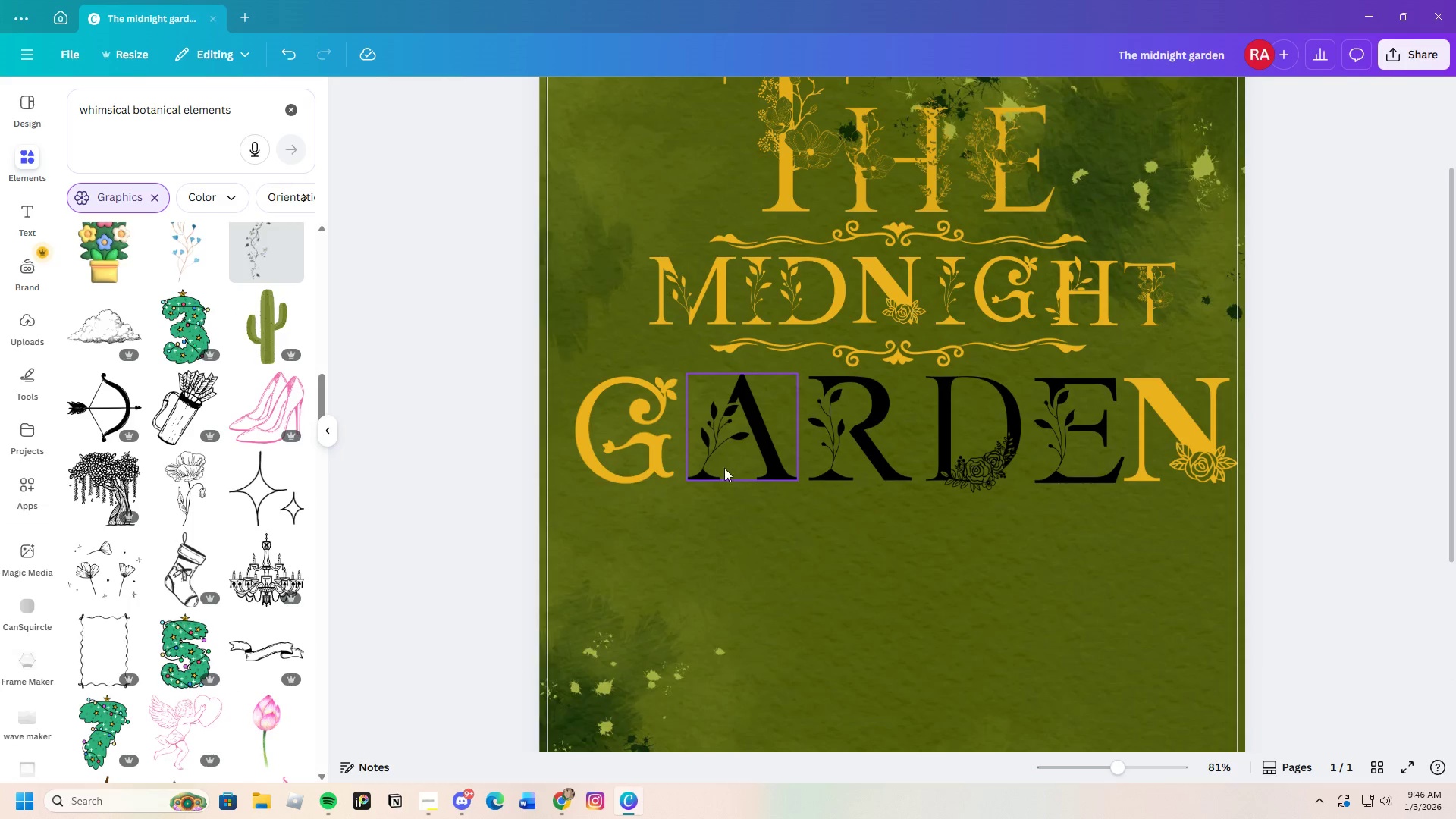 
left_click([731, 455])
 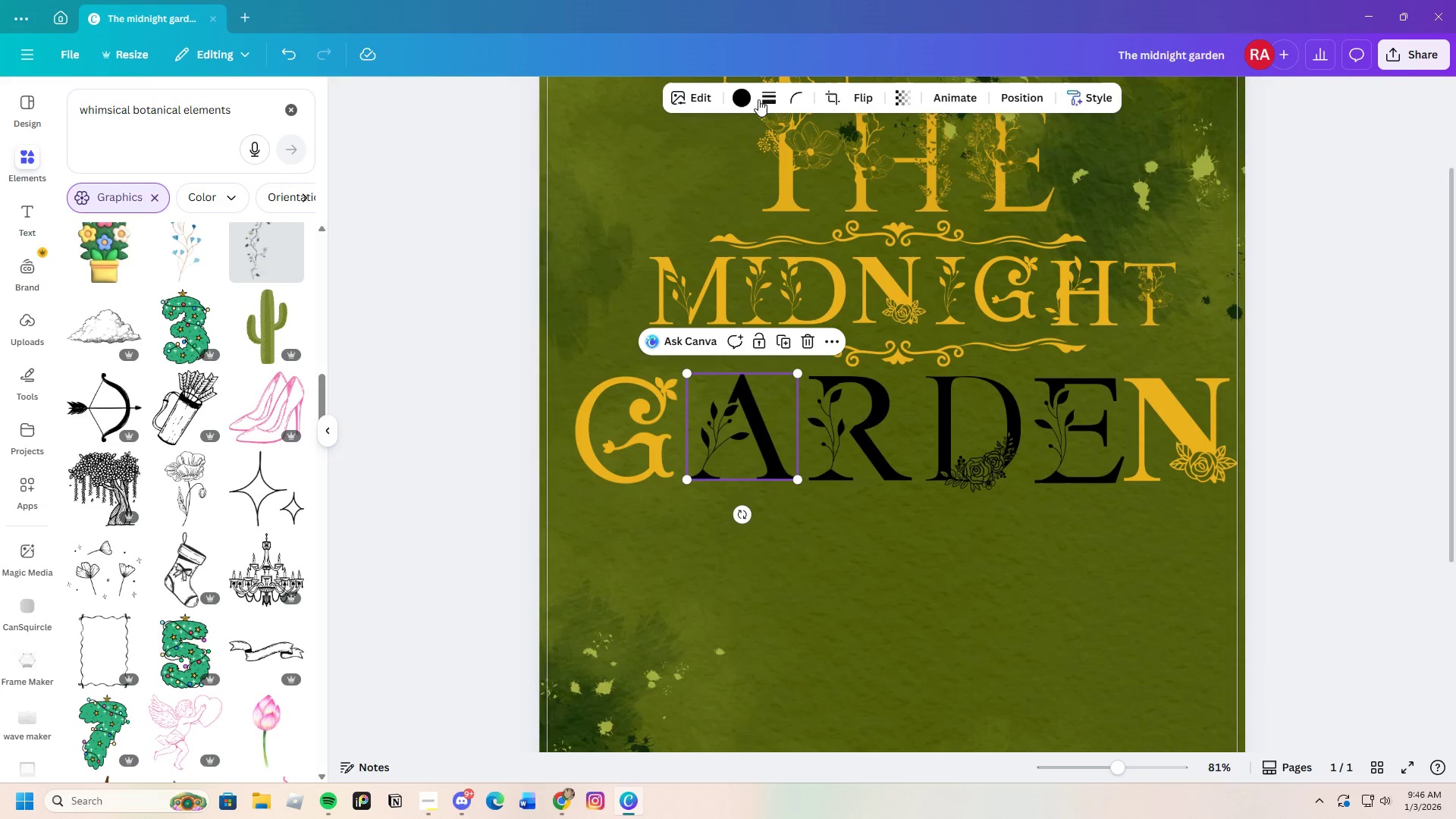 
left_click([745, 99])
 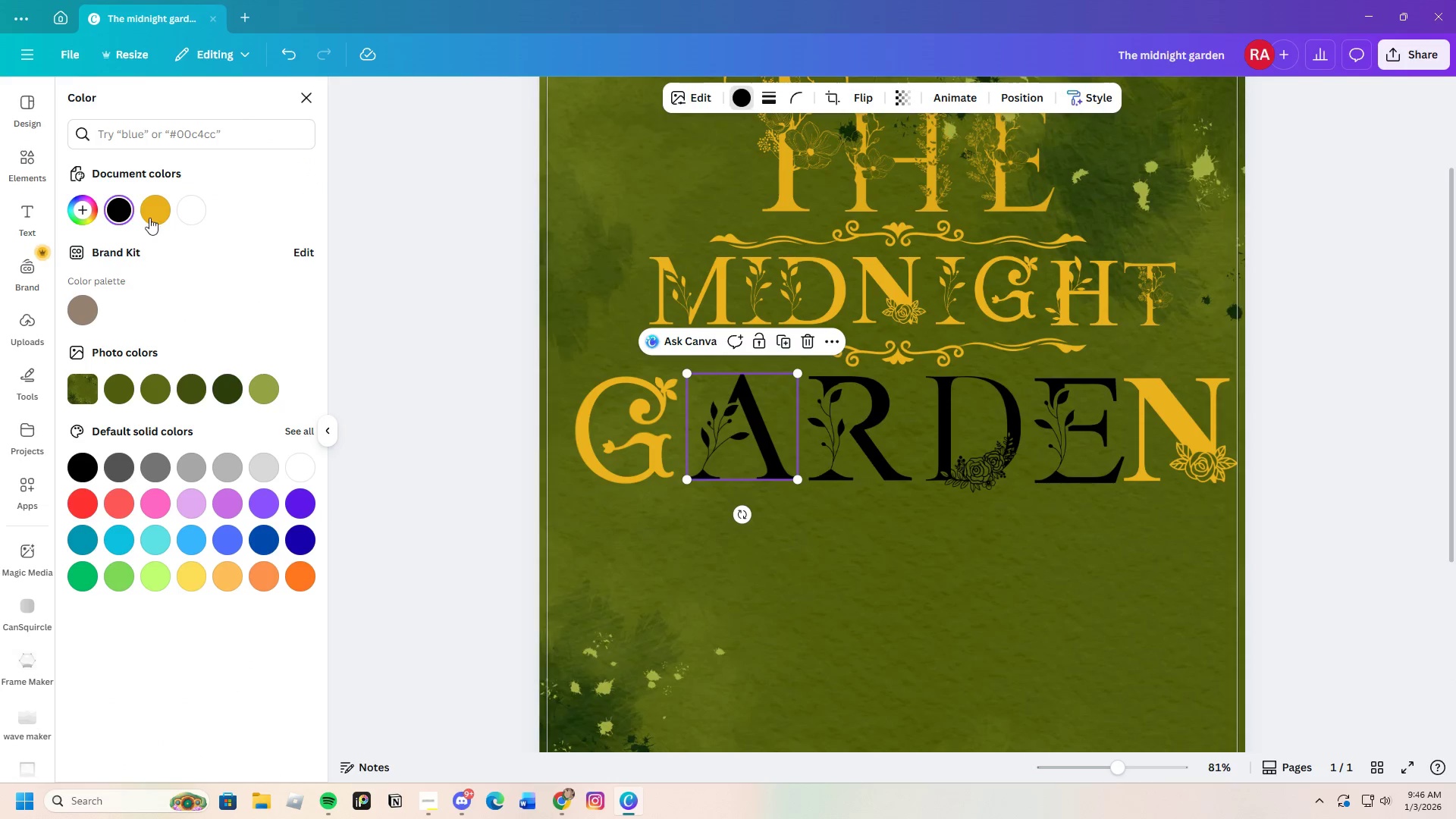 
left_click([149, 212])
 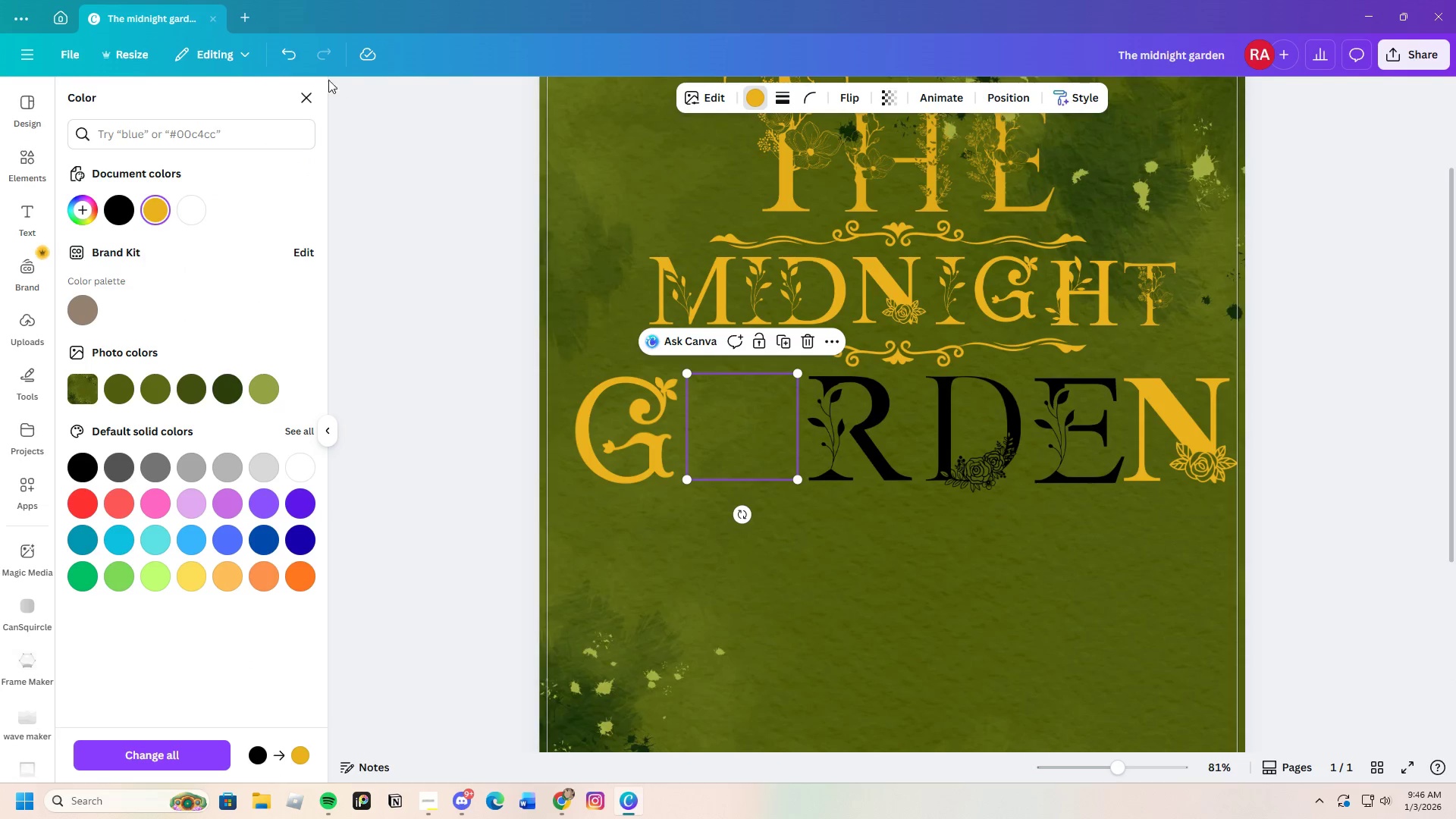 
left_click([292, 62])
 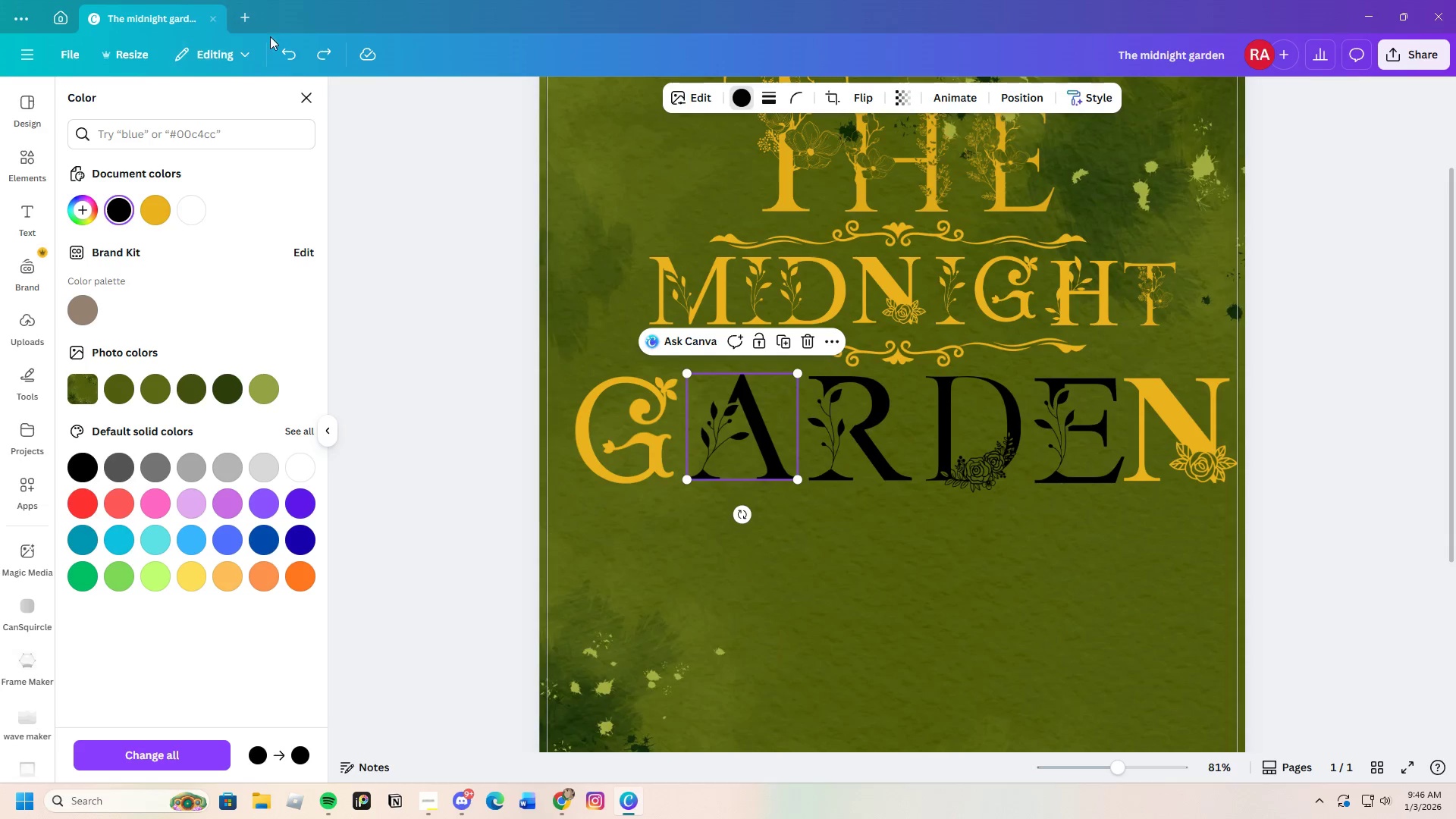 
left_click([312, 95])
 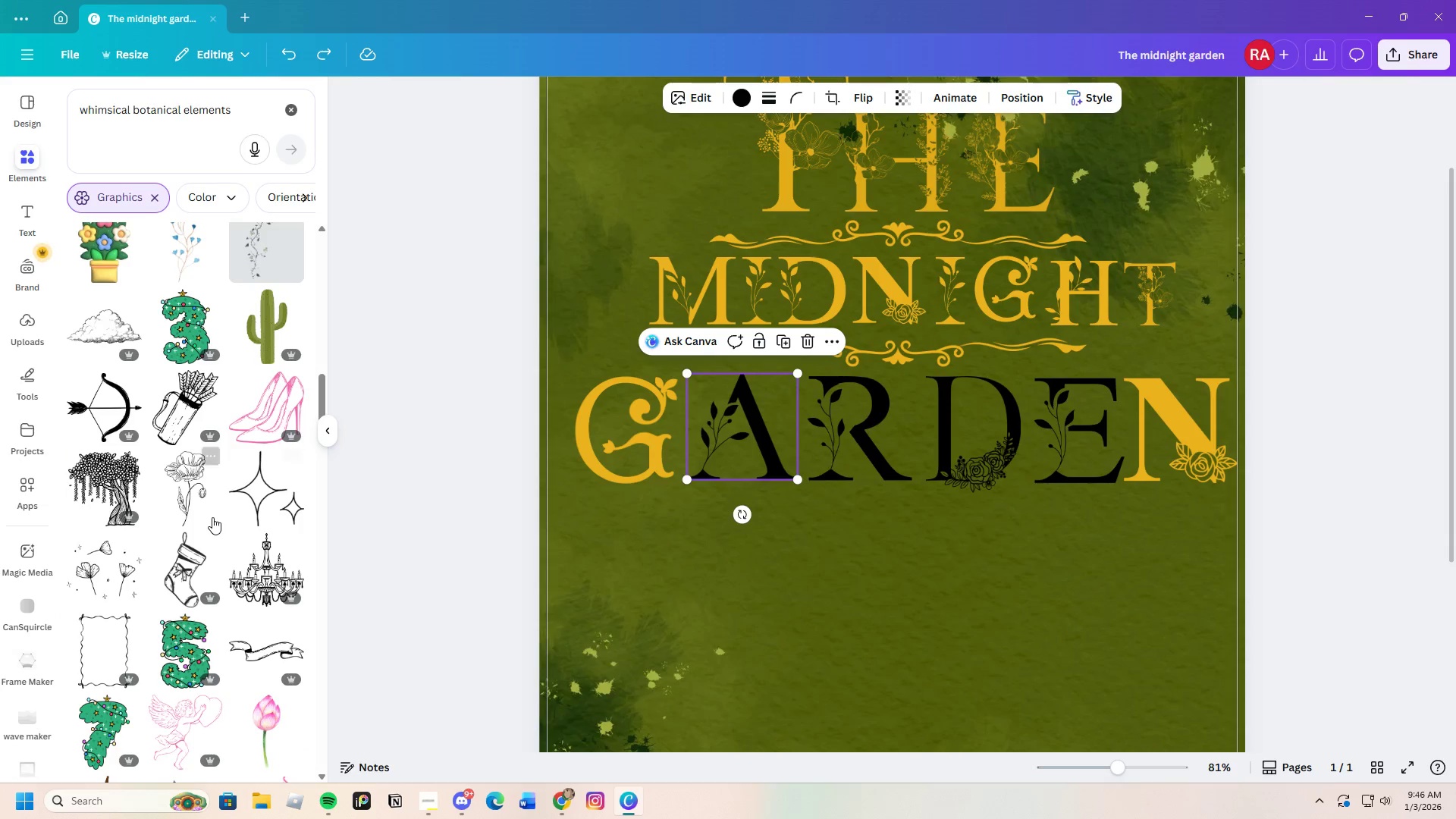 
scroll: coordinate [198, 550], scroll_direction: down, amount: 4.0
 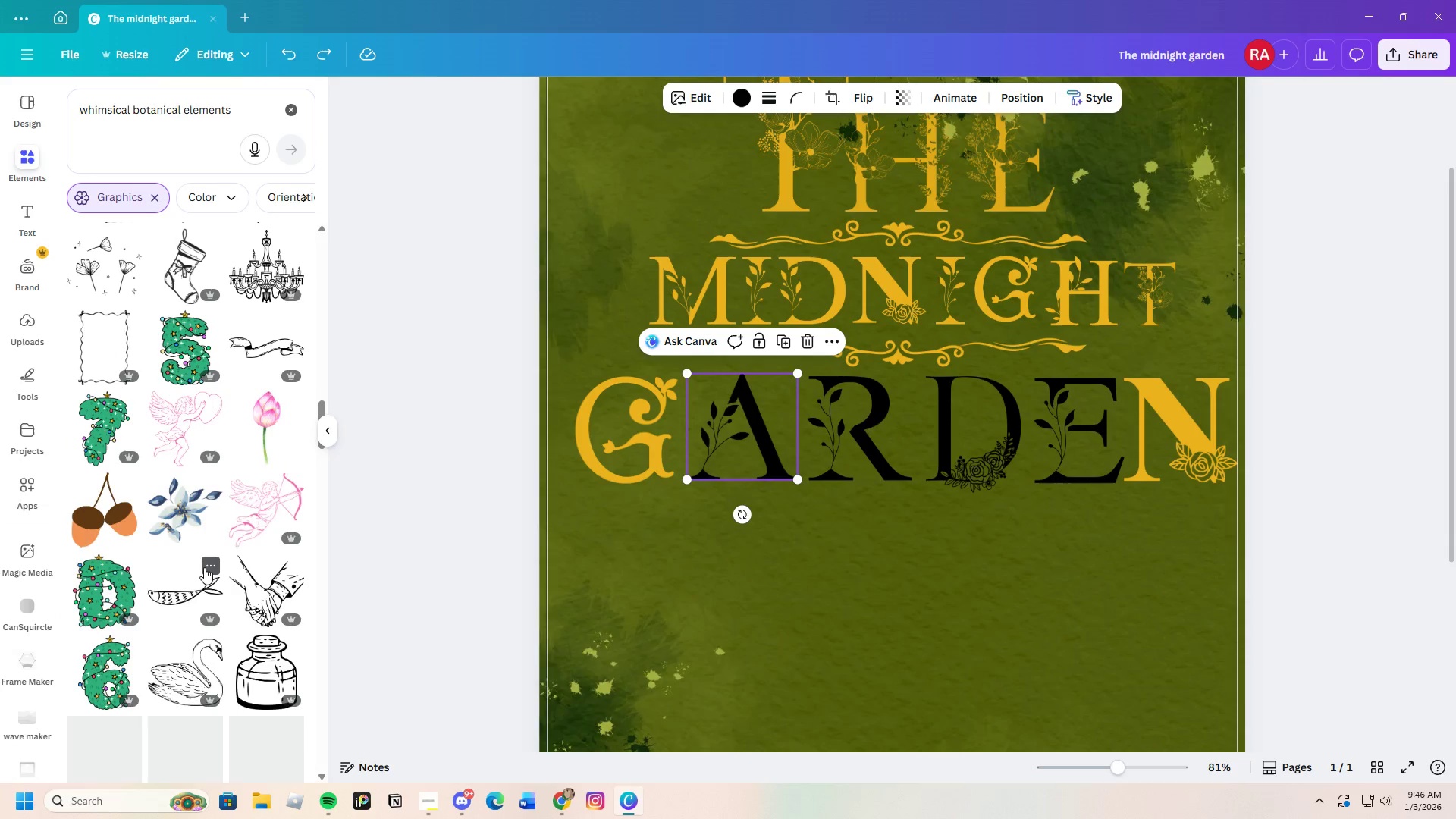 
scroll: coordinate [245, 565], scroll_direction: up, amount: 30.0
 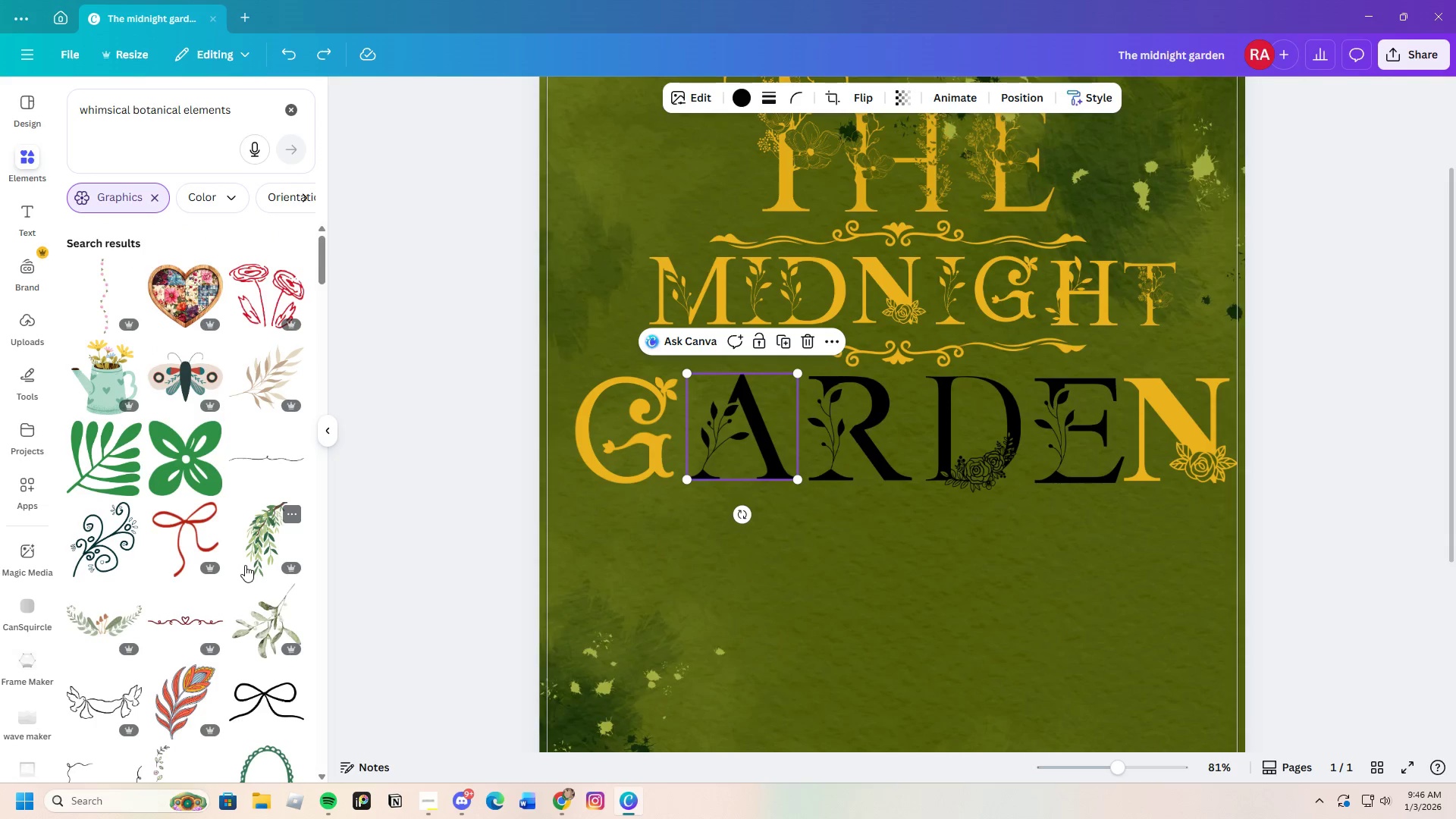 
scroll: coordinate [245, 565], scroll_direction: down, amount: 3.0
 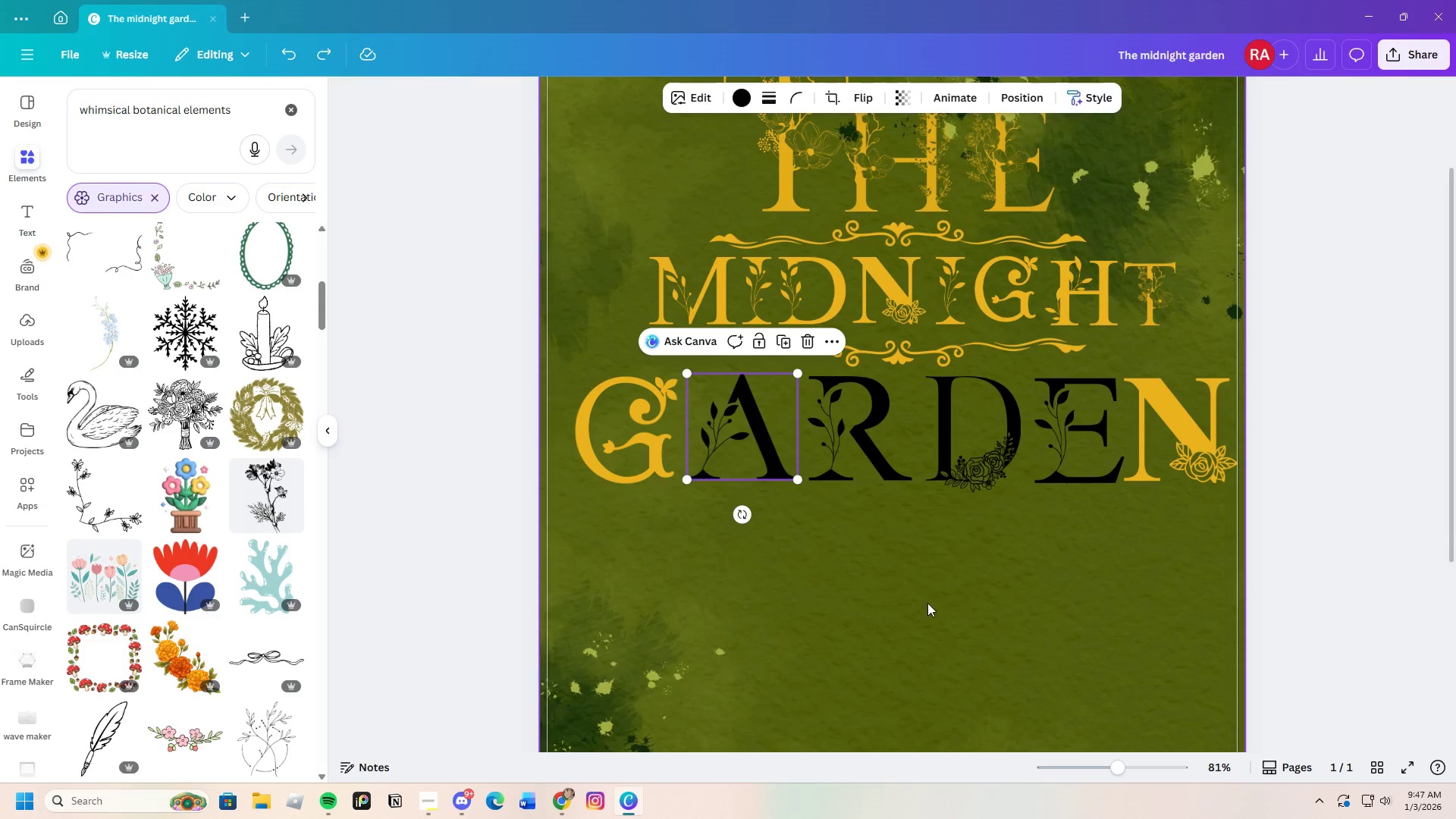 
left_click_drag(start_coordinate=[1105, 767], to_coordinate=[1101, 770])
 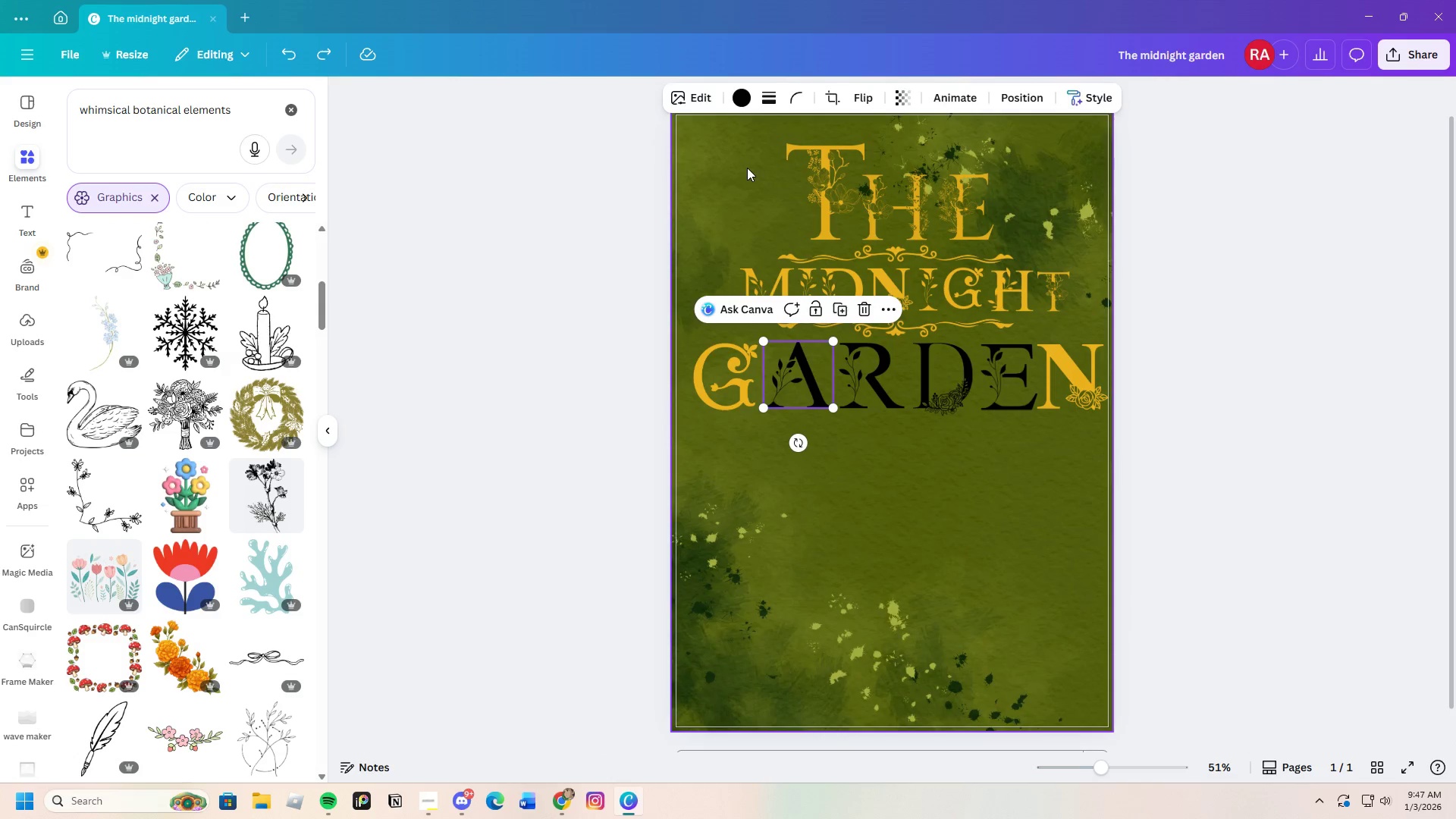 
left_click([747, 168])
 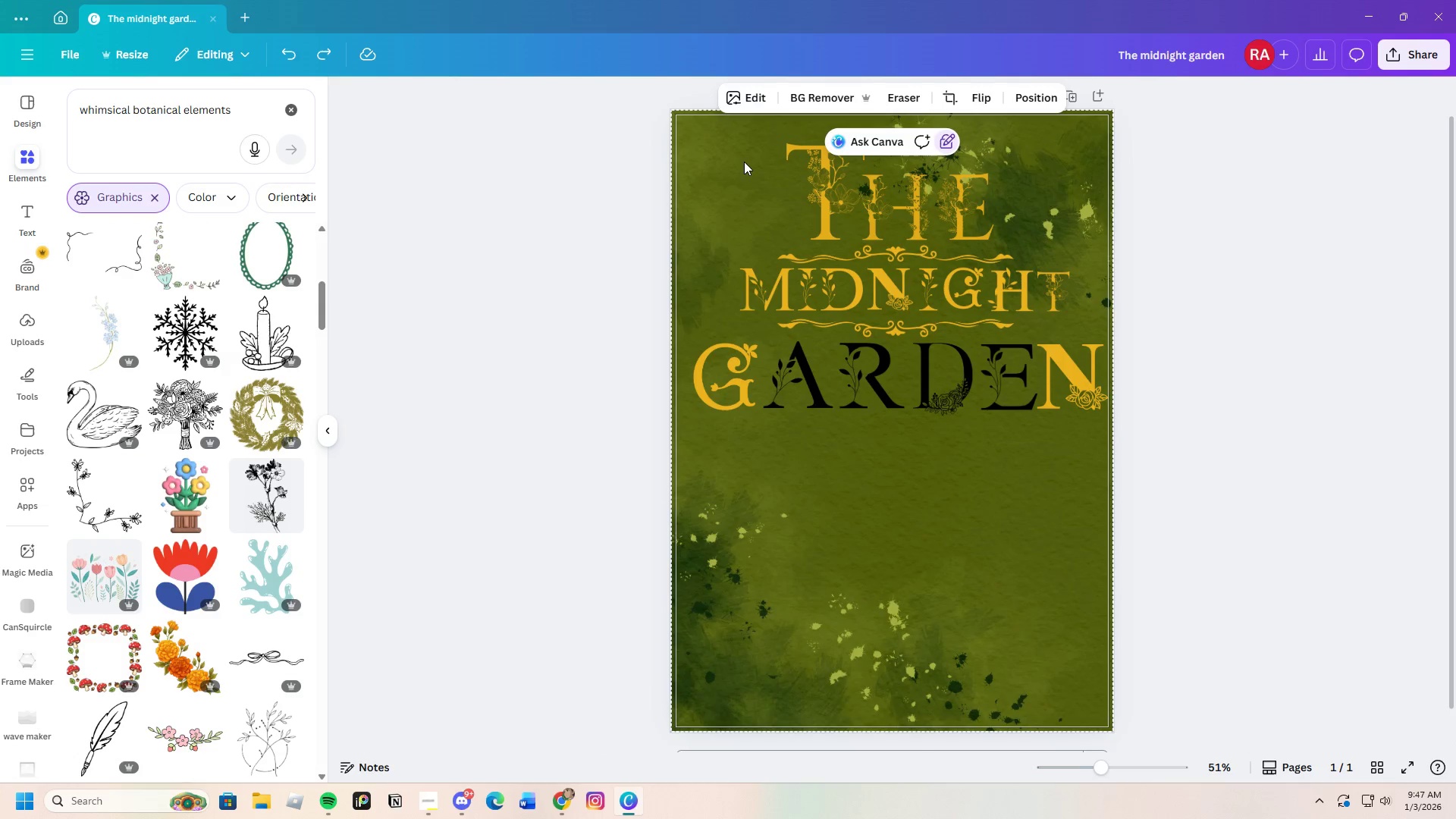 
left_click_drag(start_coordinate=[744, 162], to_coordinate=[1099, 424])
 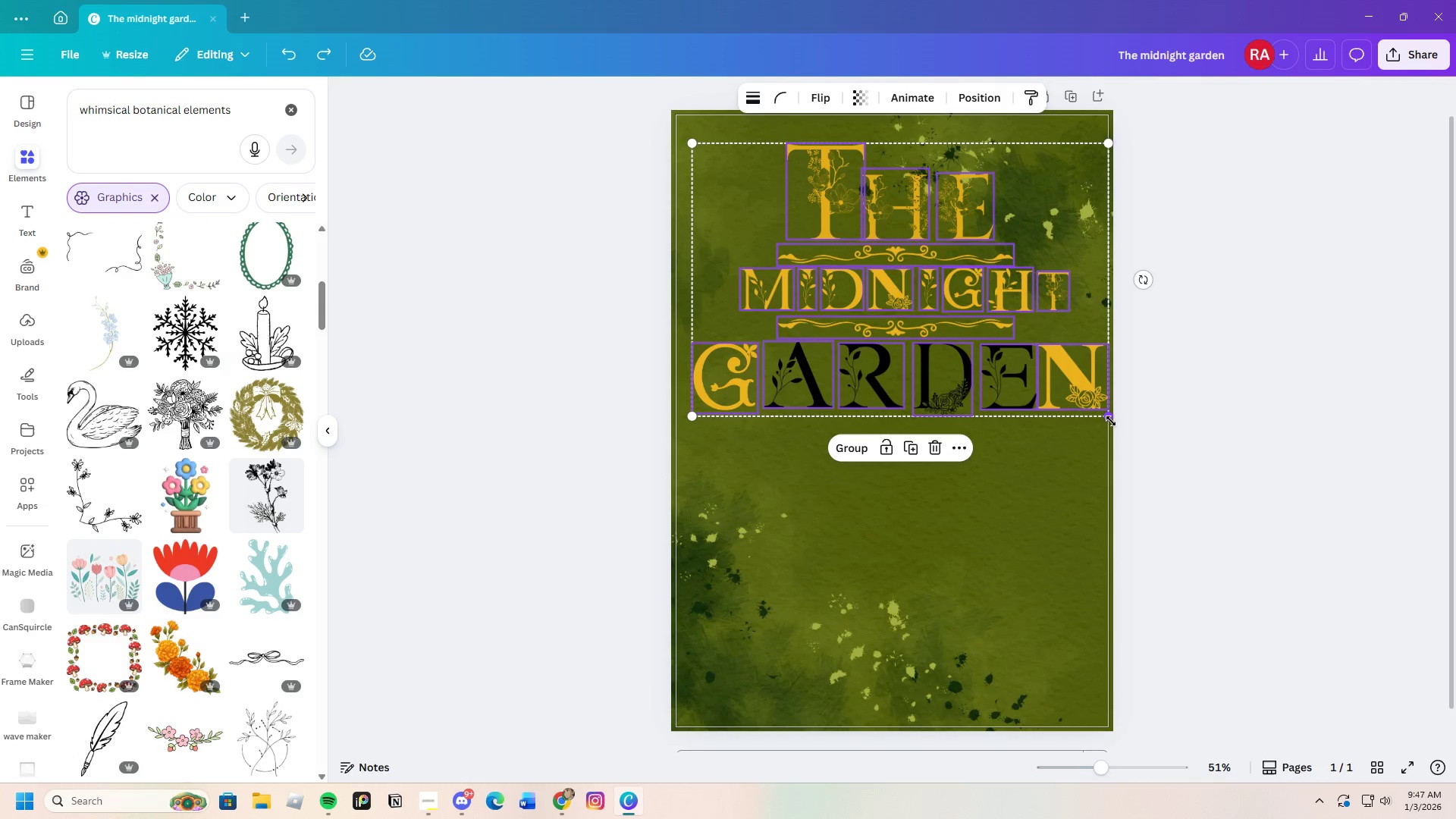 
left_click_drag(start_coordinate=[1109, 419], to_coordinate=[1081, 383])
 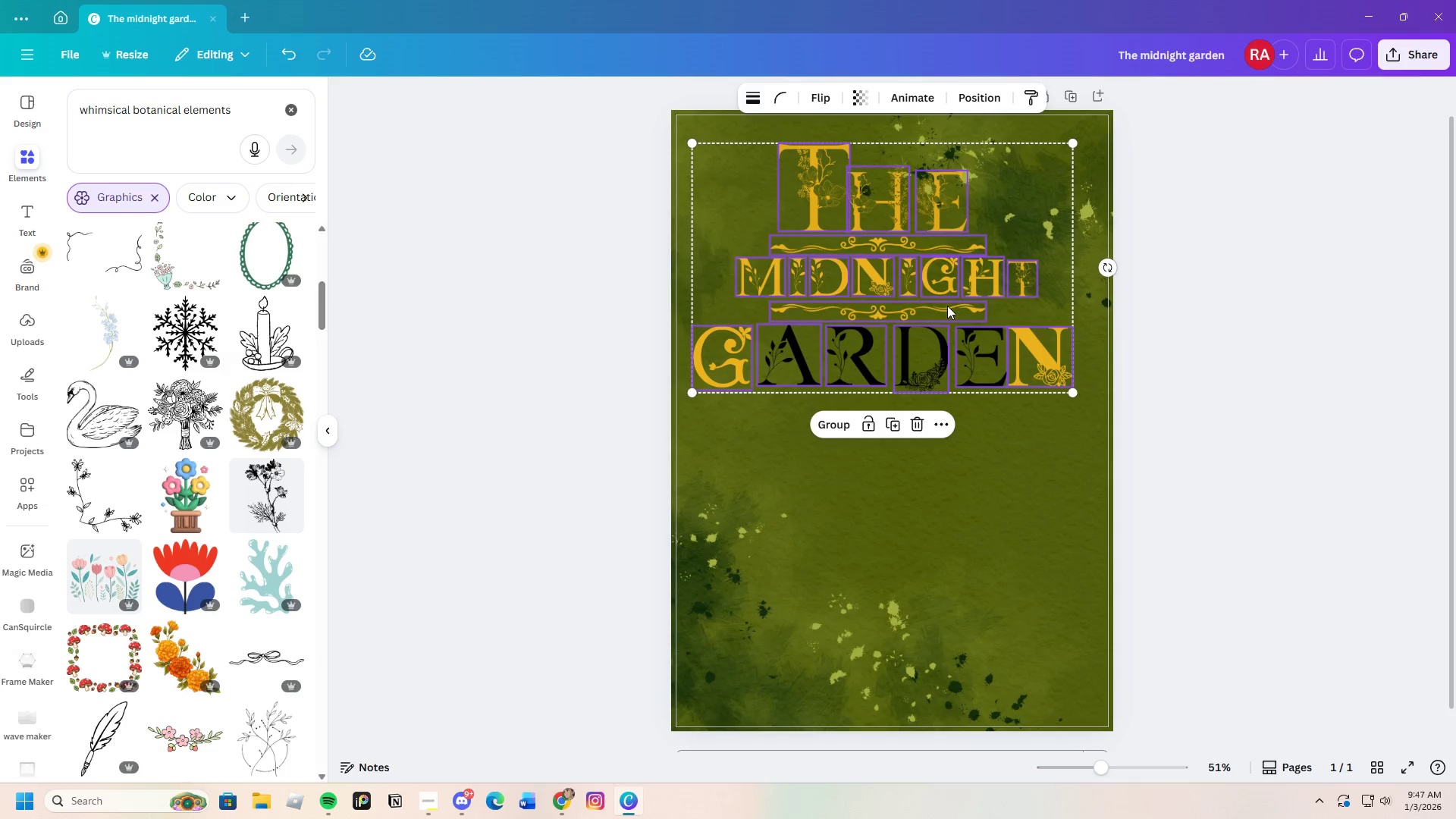 
left_click_drag(start_coordinate=[947, 306], to_coordinate=[964, 293])
 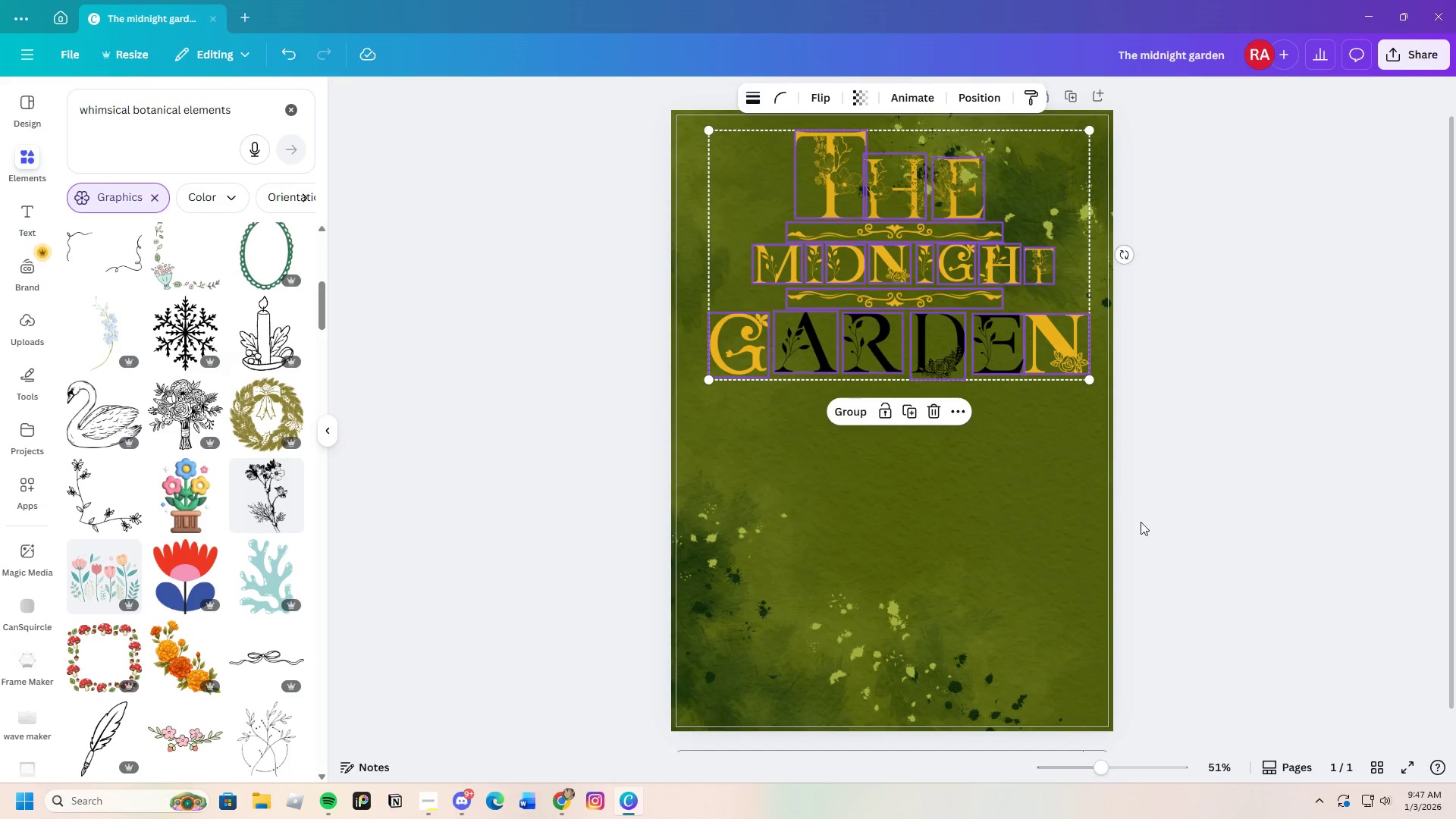 
scroll: coordinate [1137, 538], scroll_direction: up, amount: 1.0
 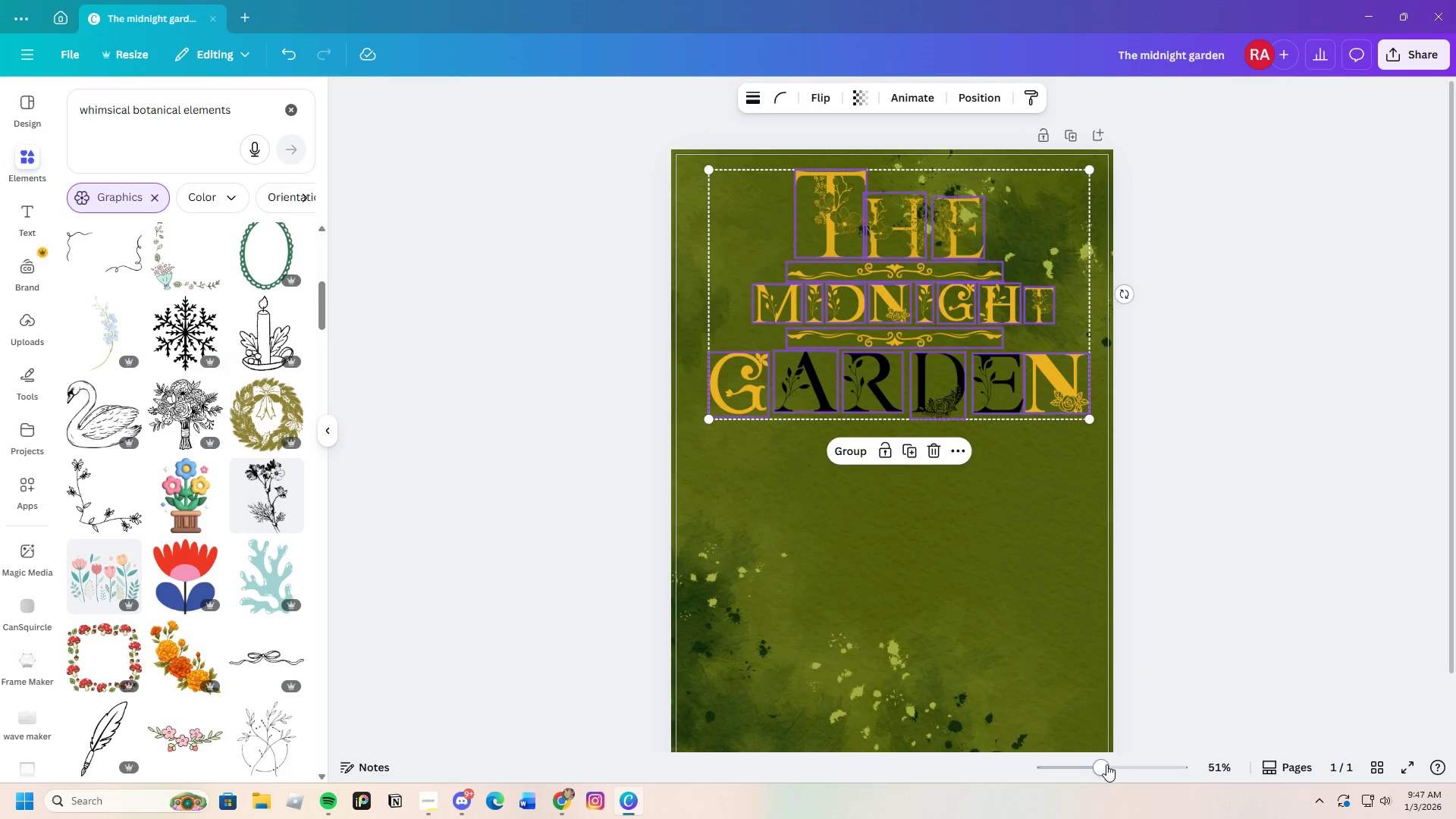 
left_click_drag(start_coordinate=[1106, 767], to_coordinate=[1112, 763])
 